 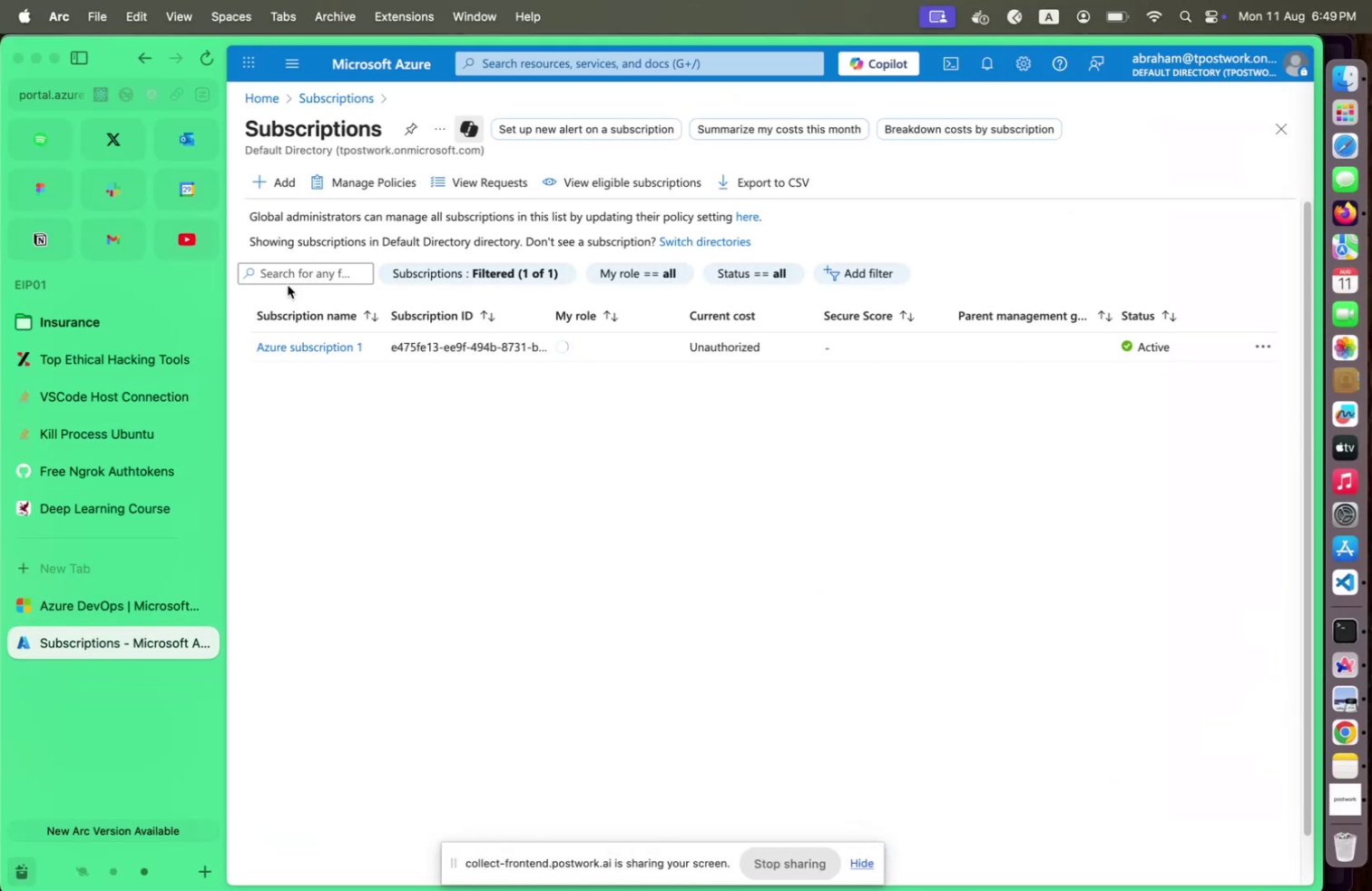 
left_click([1223, 58])
 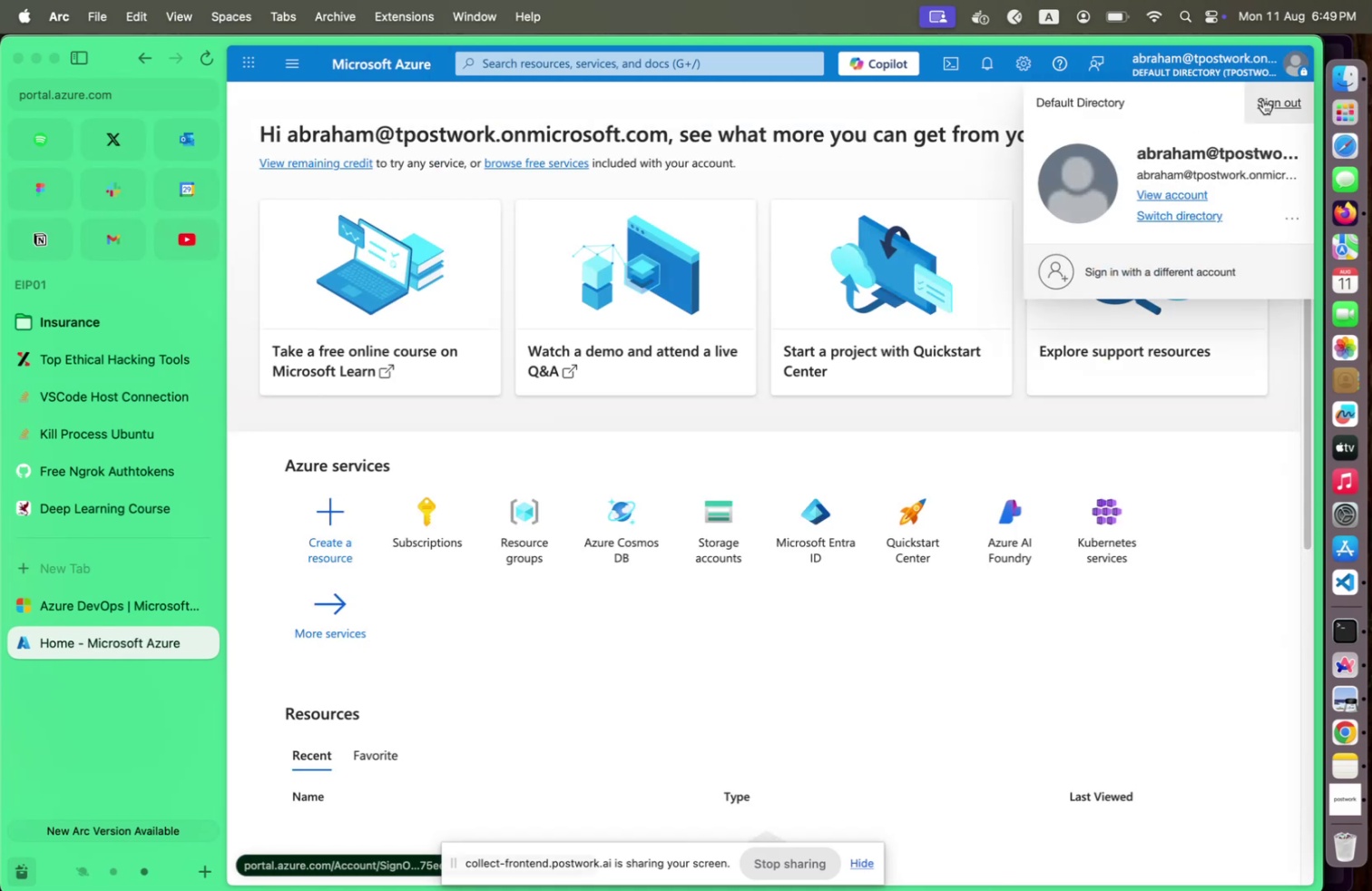 
wait(9.83)
 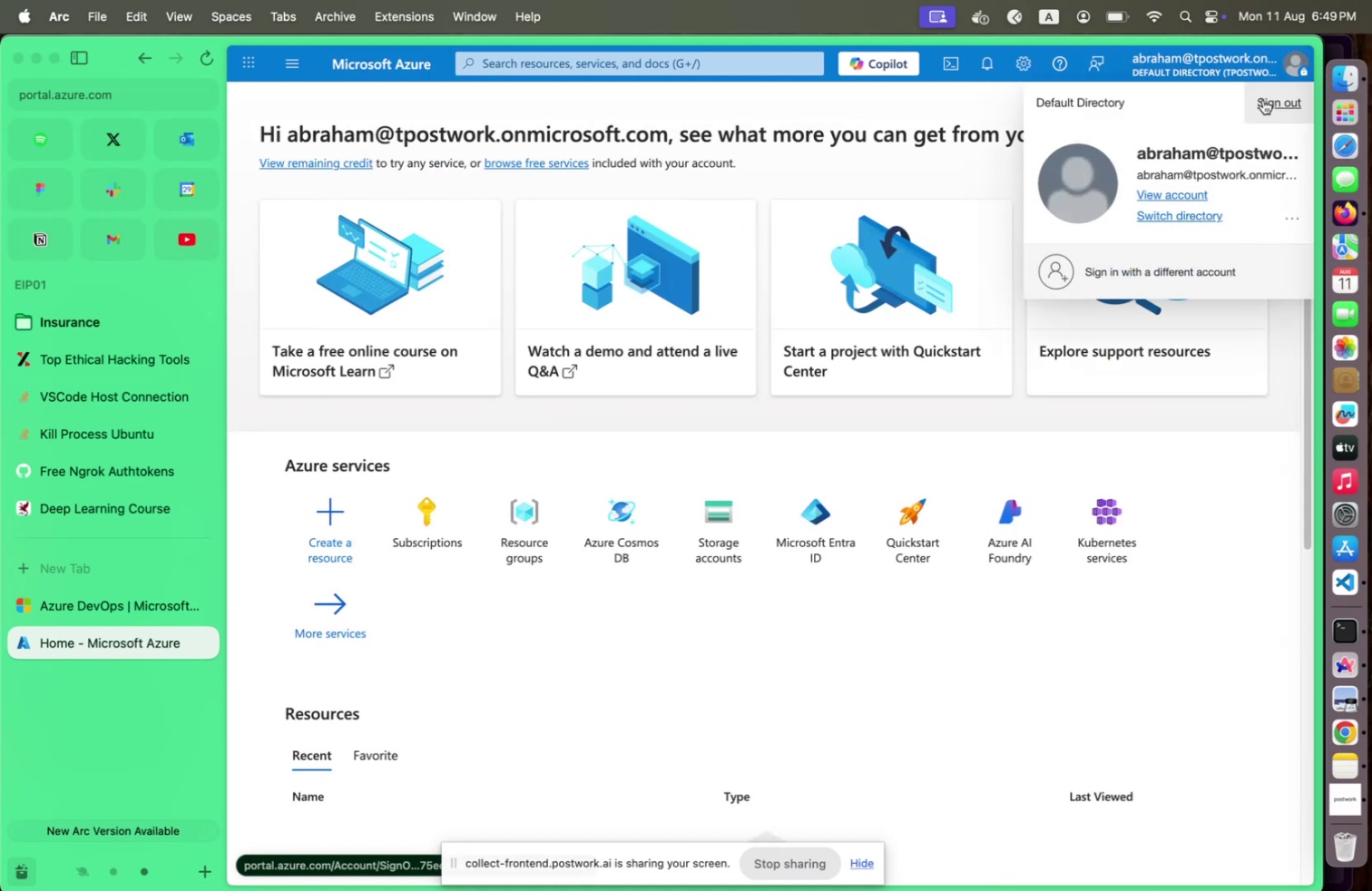 
left_click([550, 431])
 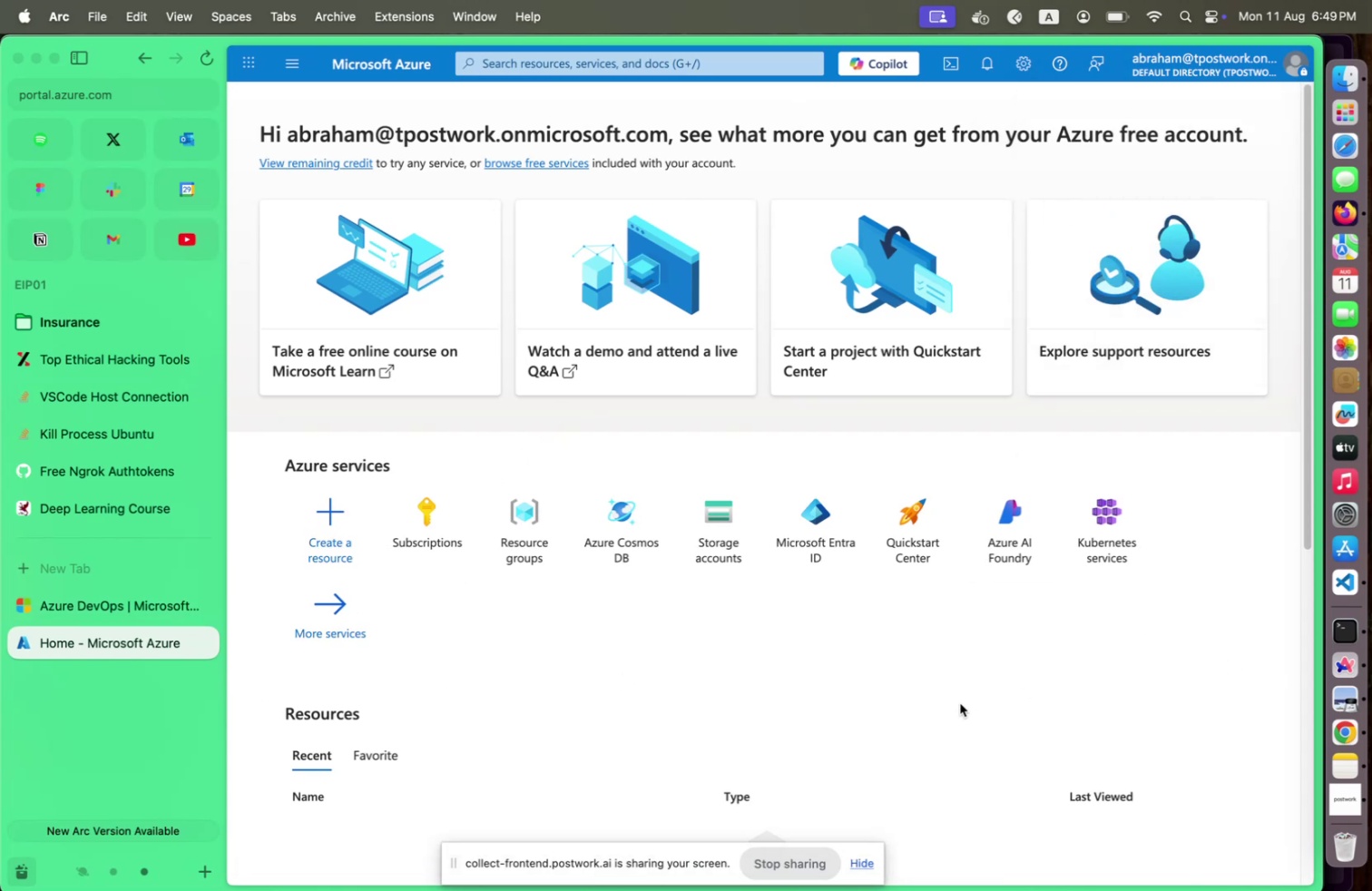 
wait(5.8)
 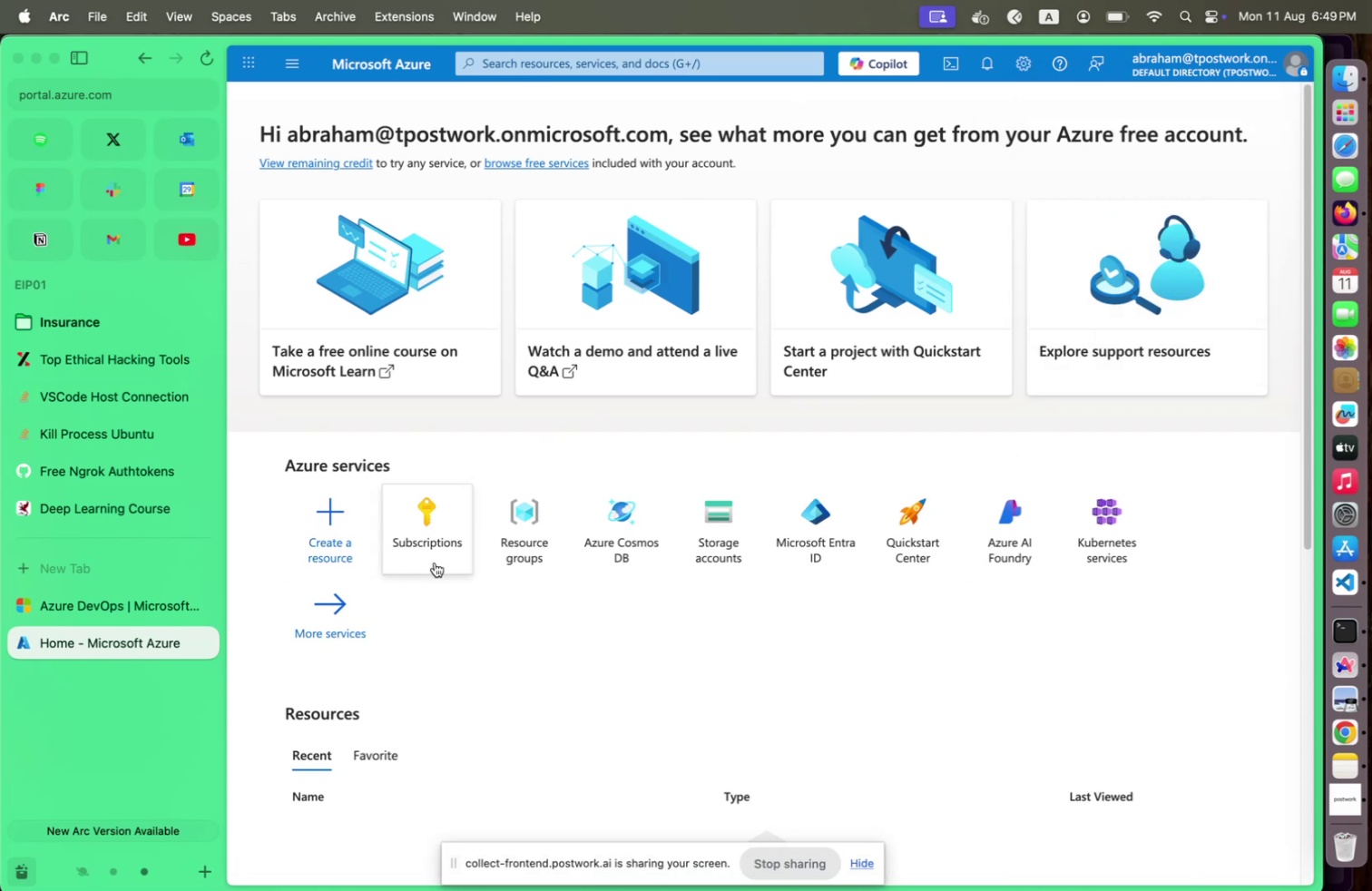 
left_click([136, 571])
 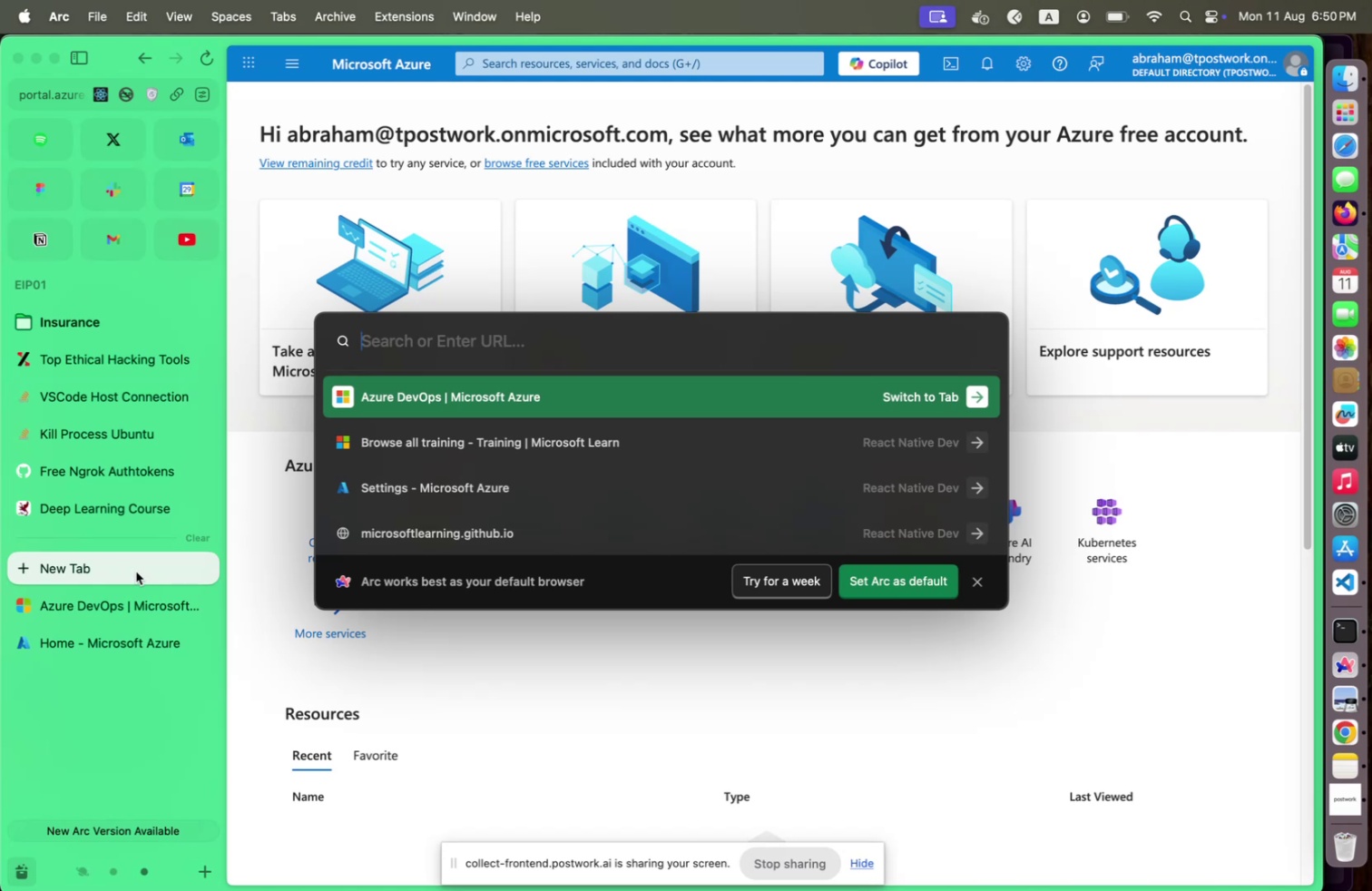 
type(note)
key(Backspace)
key(Backspace)
key(Backspace)
key(Backspace)
 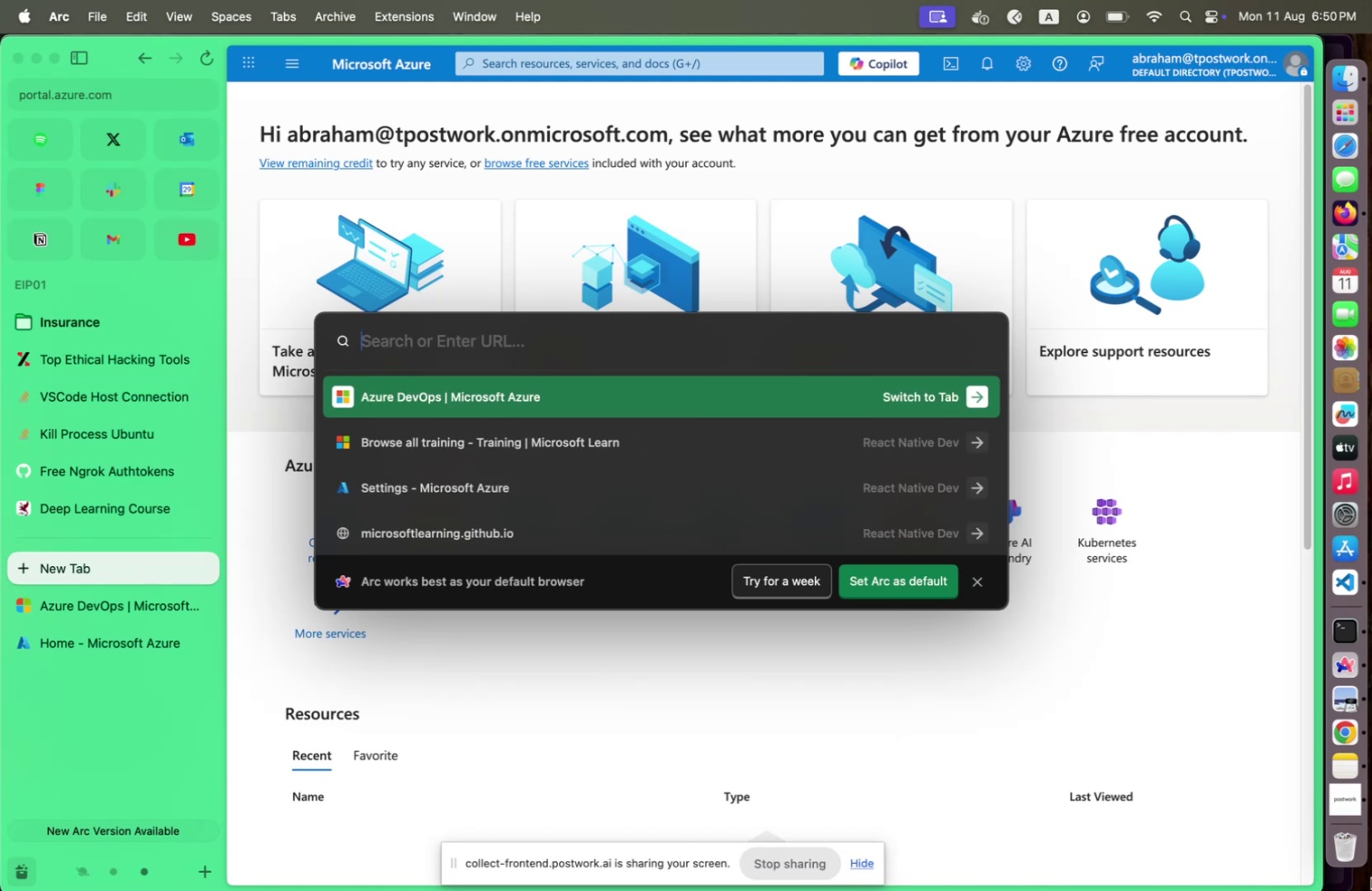 
left_click([1371, 883])
 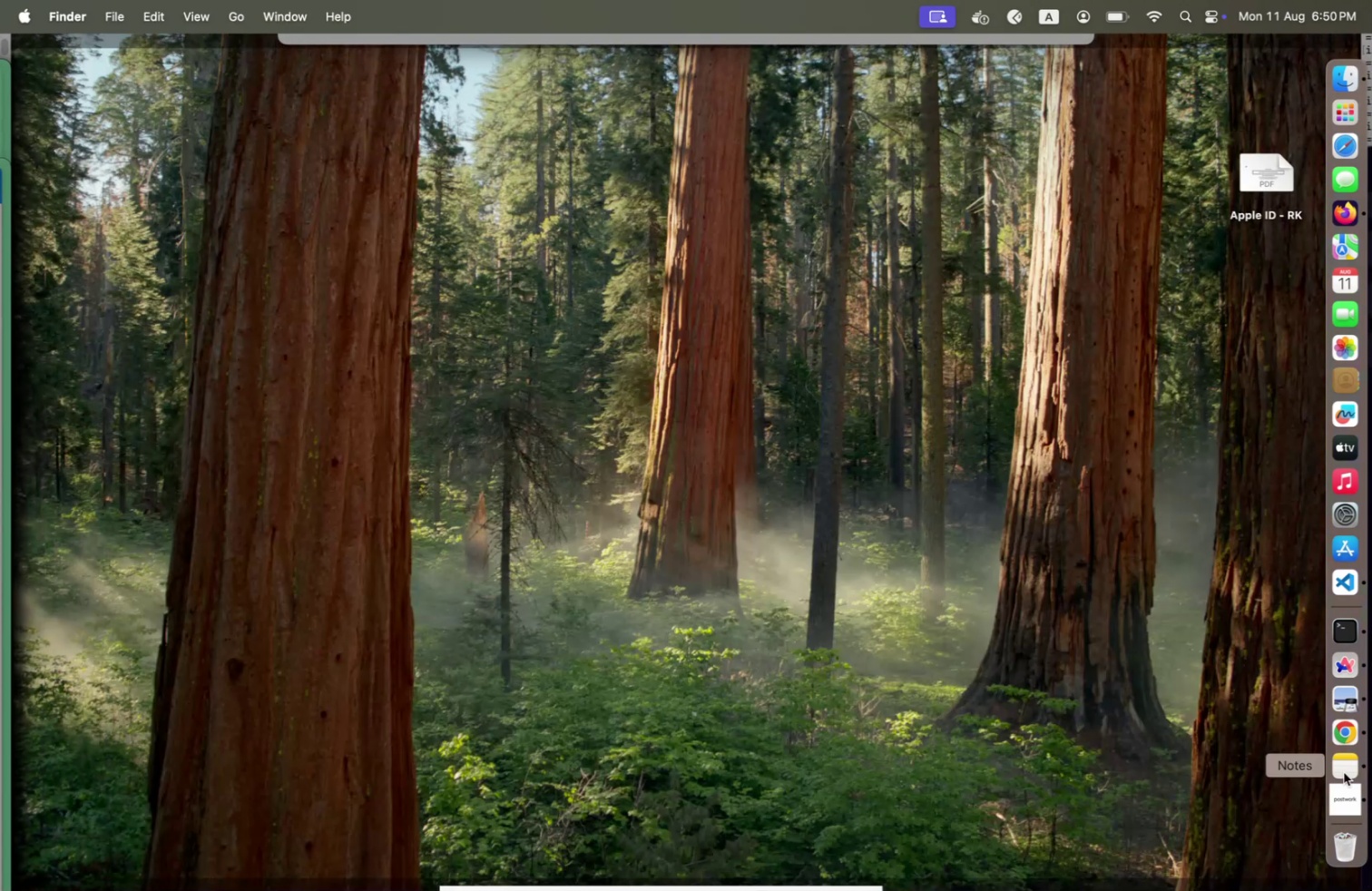 
left_click([1342, 669])
 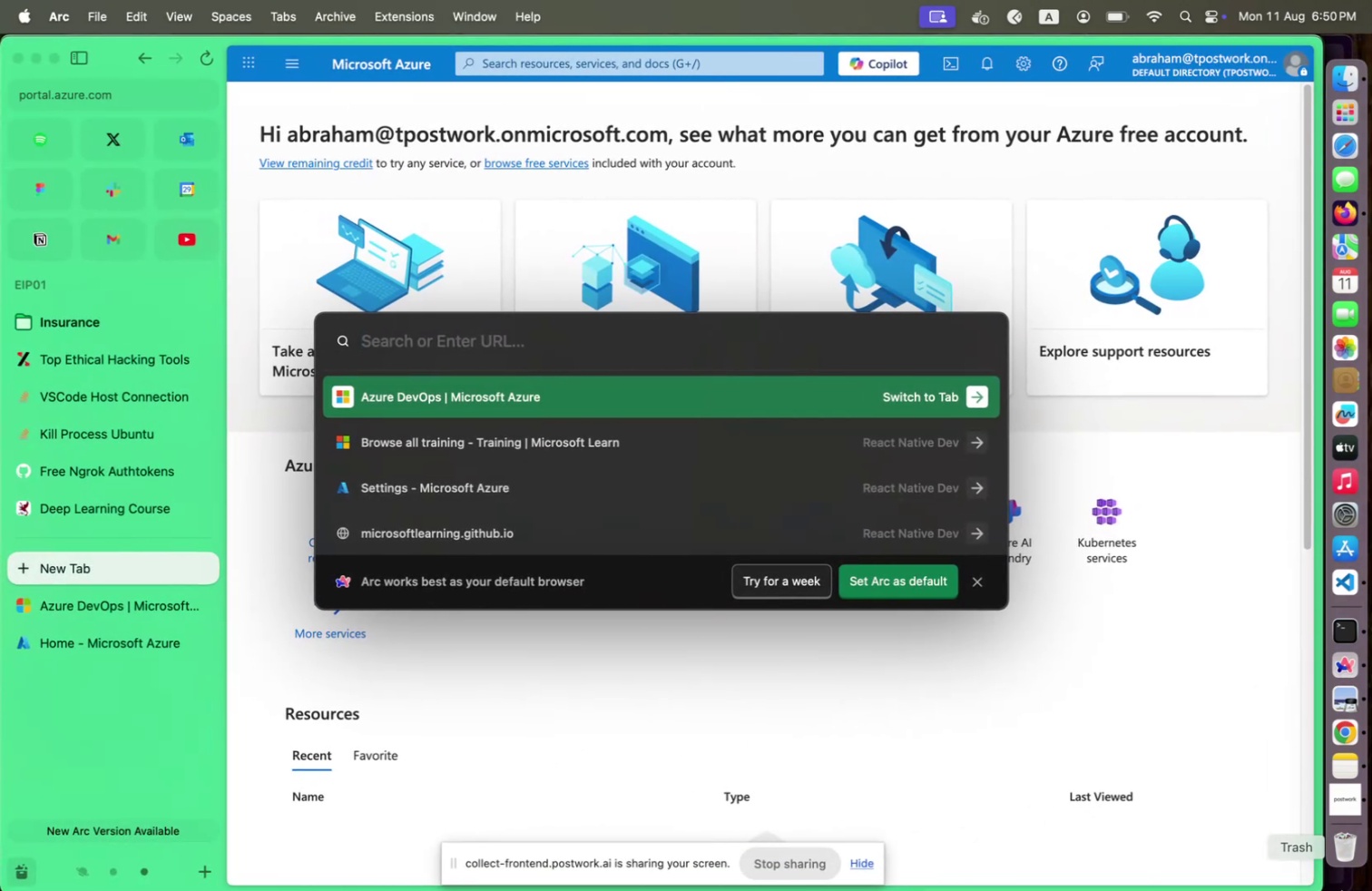 
left_click([1181, 814])
 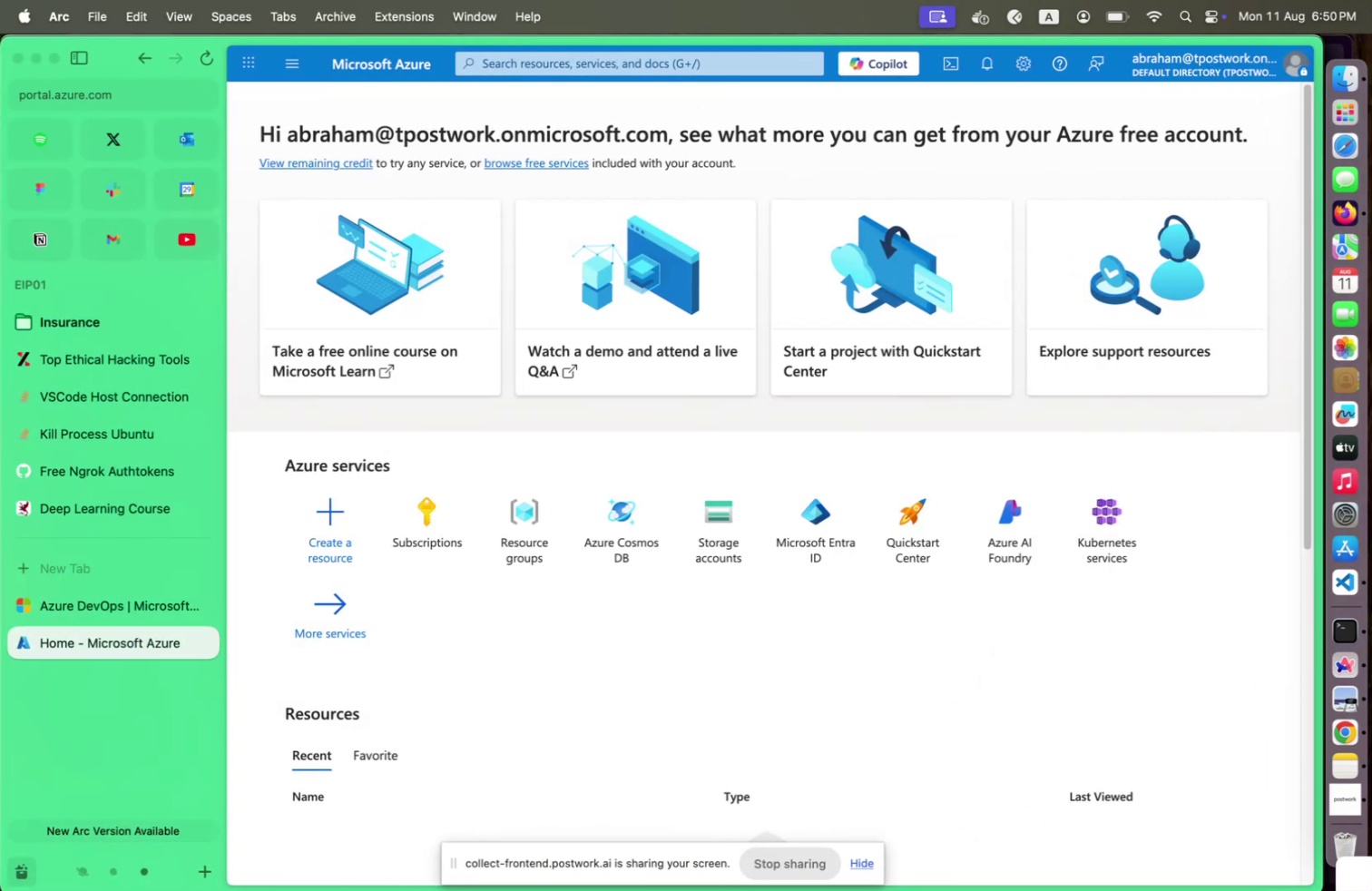 
left_click([1367, 876])
 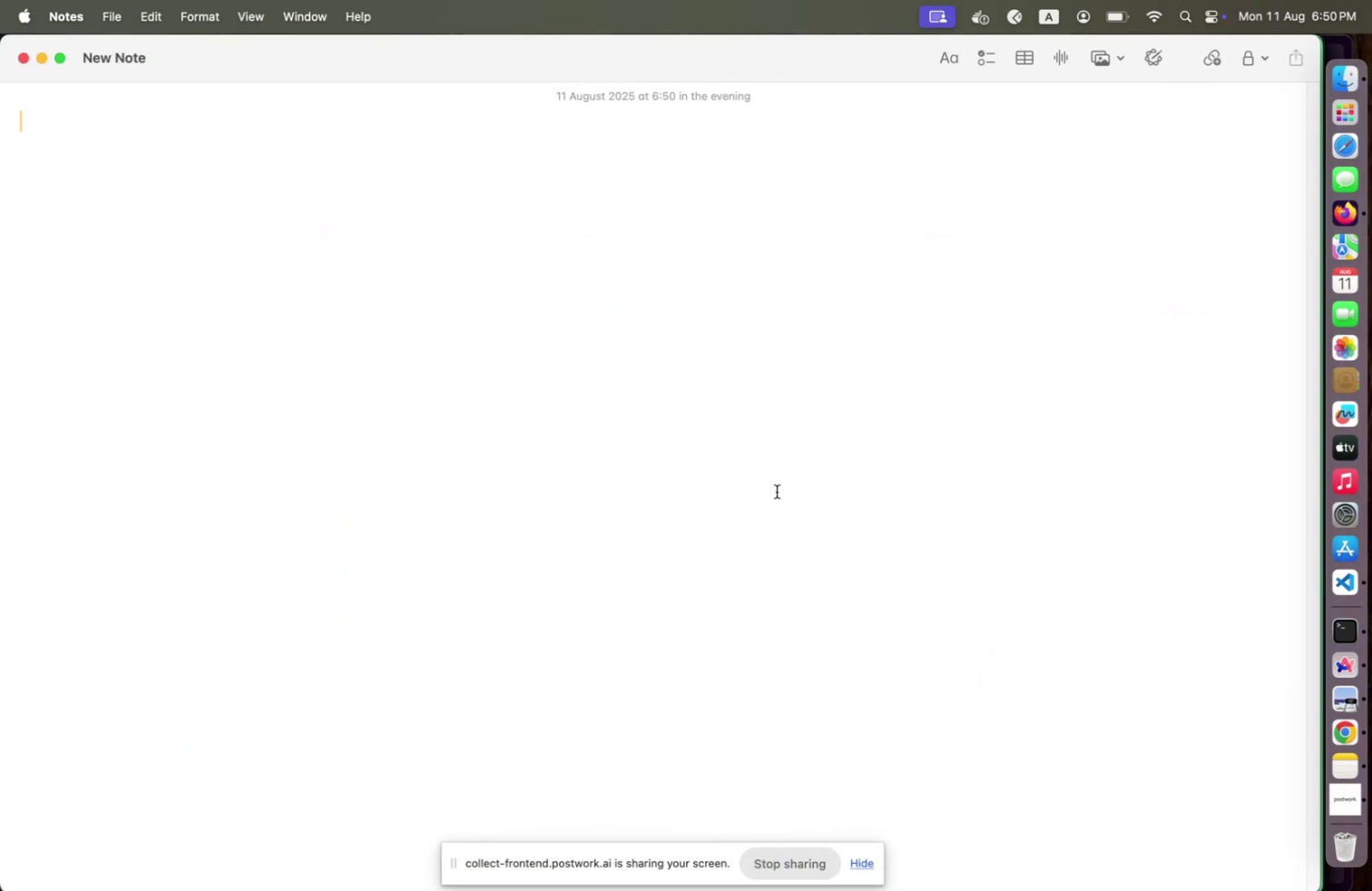 
type(We are going to be ce)
key(Backspace)
key(Backspace)
key(Backspace)
type(starti)
key(Backspace)
key(Backspace)
key(Backspace)
key(Backspace)
key(Backspace)
key(Backspace)
type(working on a small project (us)
key(Backspace)
key(Backspace)
type(deploy a MERN St)
key(Backspace)
key(Backspace)
key(Backspace)
type(st)
key(Backspace)
key(Backspace)
type( stac )
key(Backspace)
type( app to an Azure A)
key(Backspace)
type(Web App Service resource )
 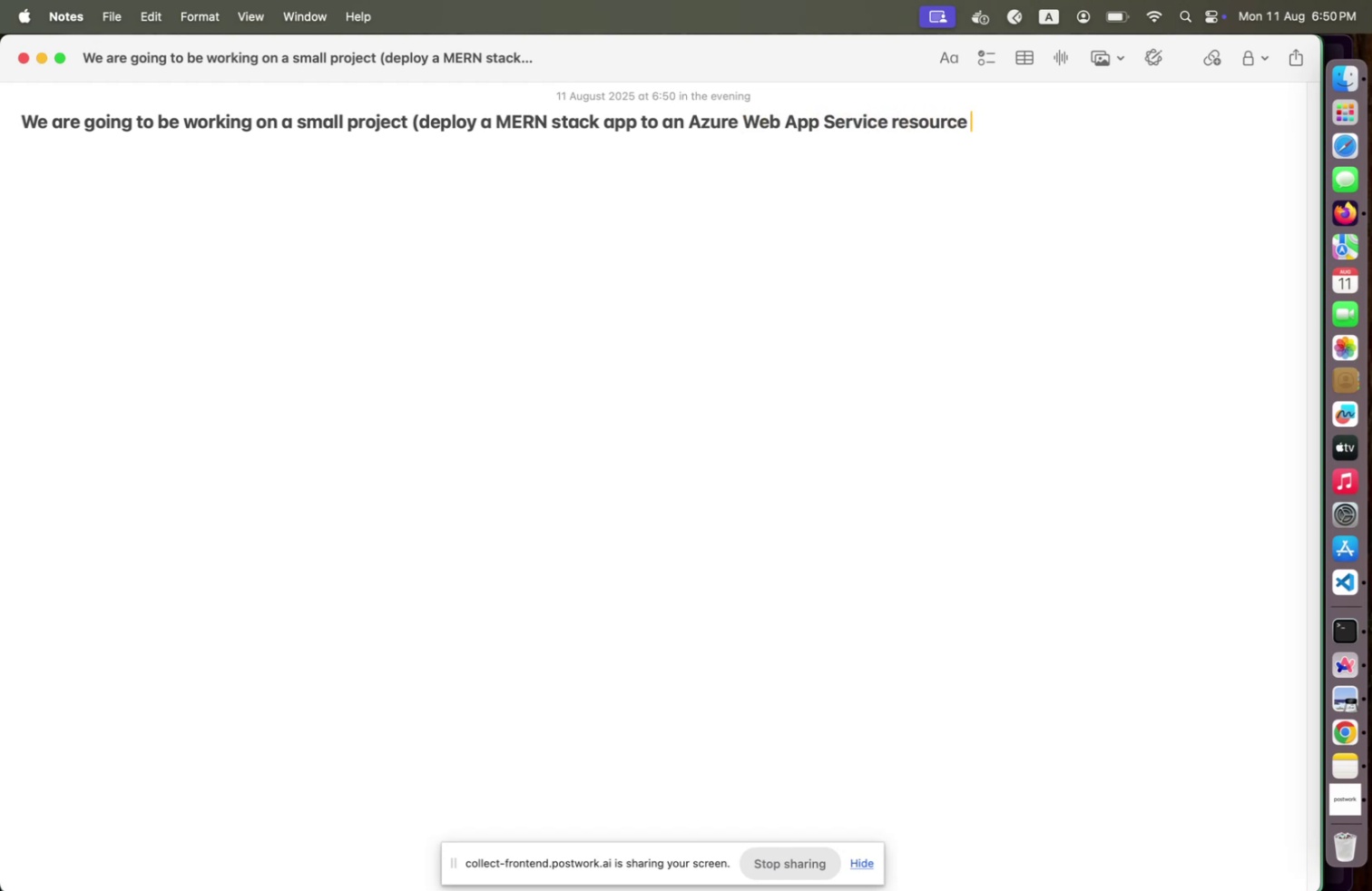 
wait(9.1)
 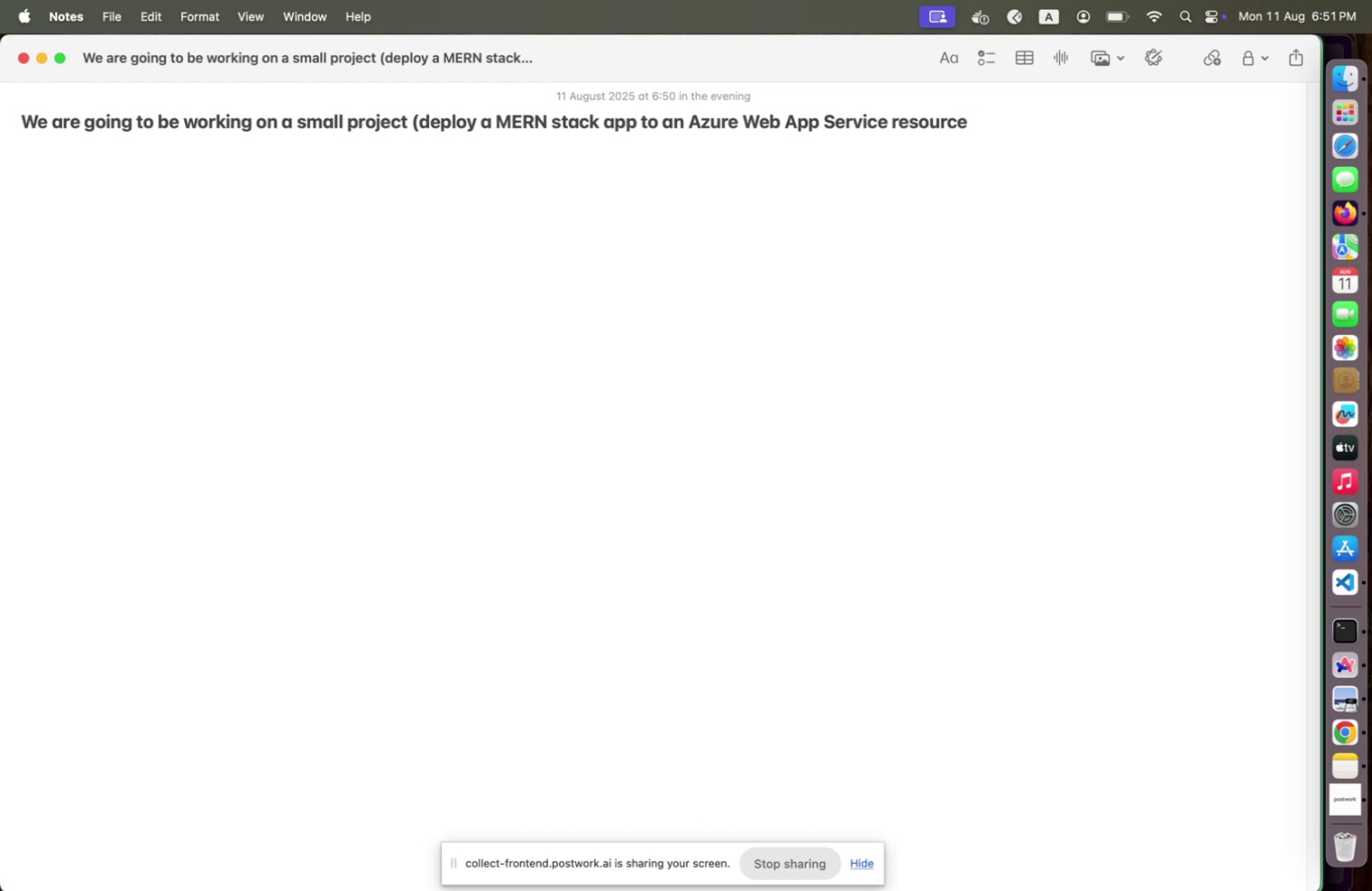 
type(viat)
key(Backspace)
type( Azure DevOpp)
key(Backspace)
type(s CI/CD )
key(Backspace)
type().)
key(Backspace)
type(:)
 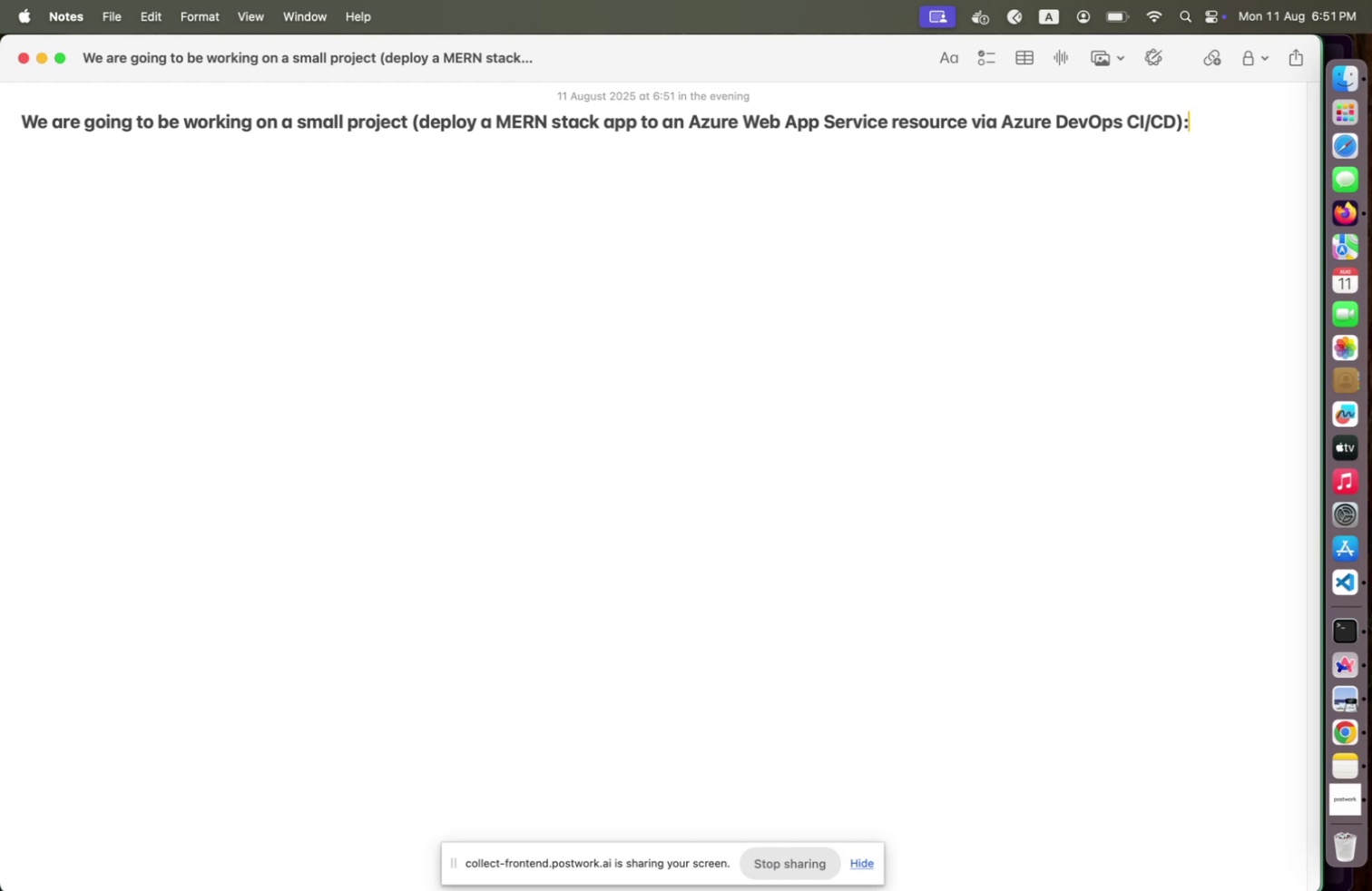 
 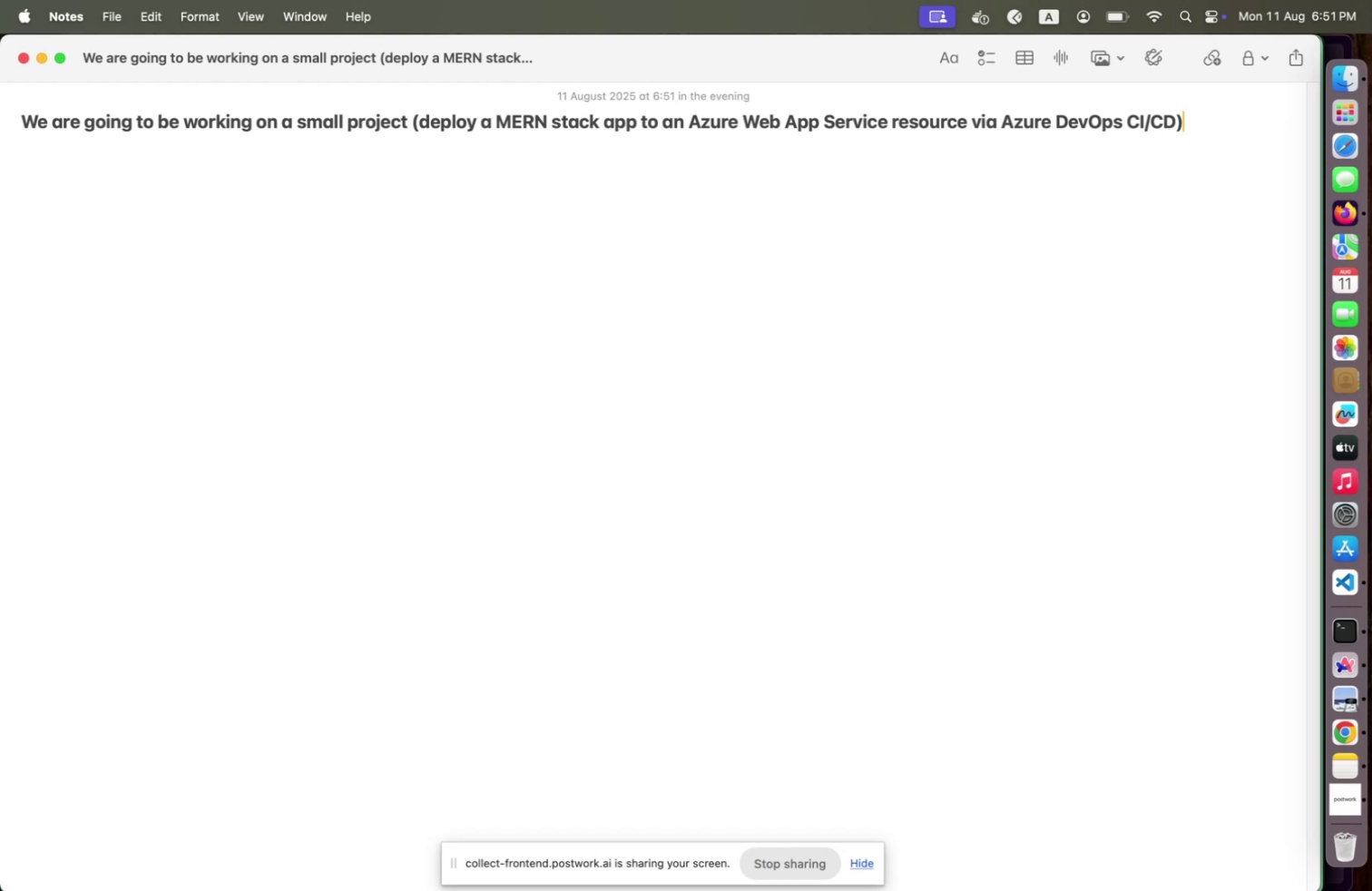 
key(ArrowUp)
 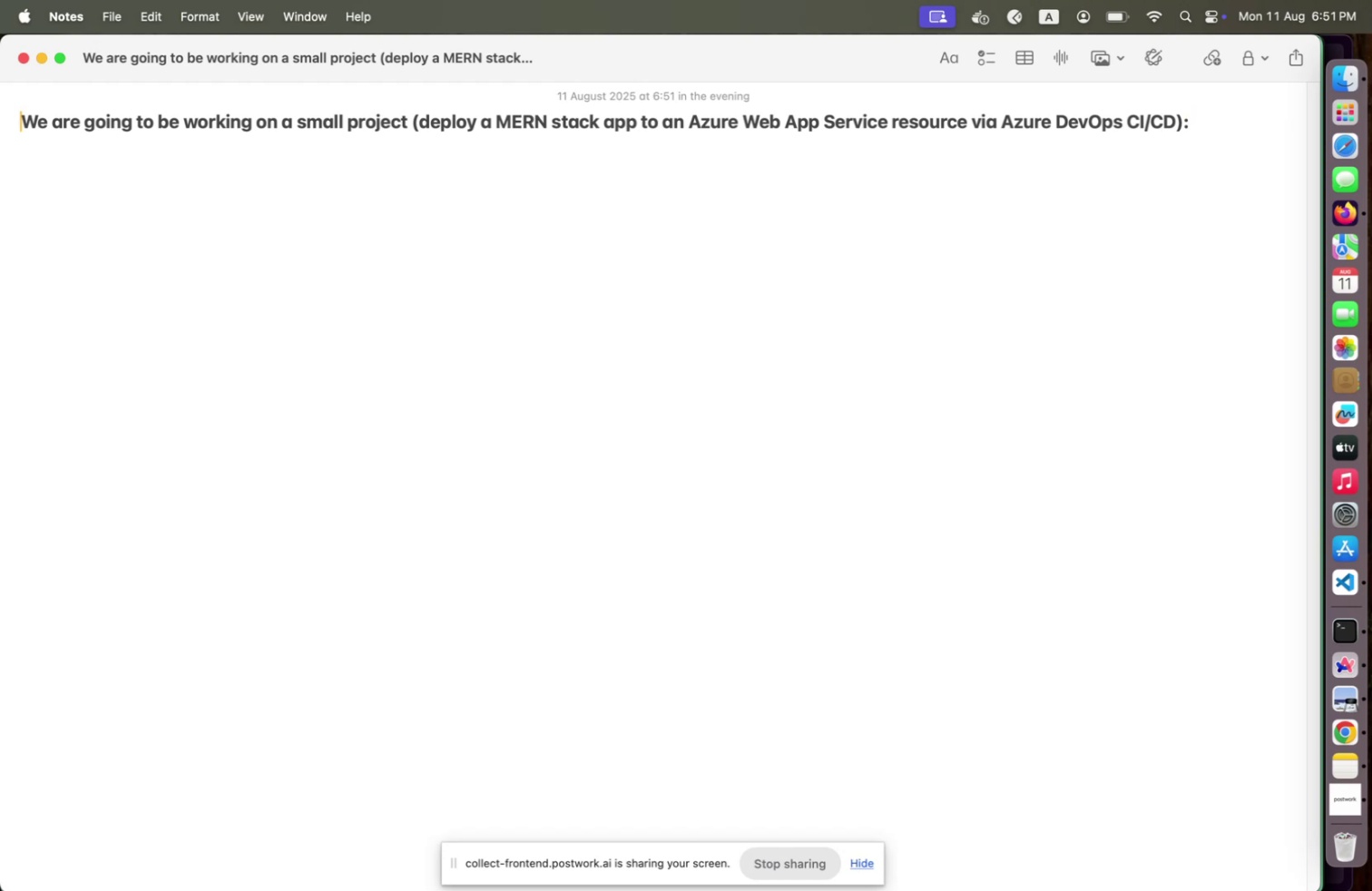 
key(ArrowDown)
 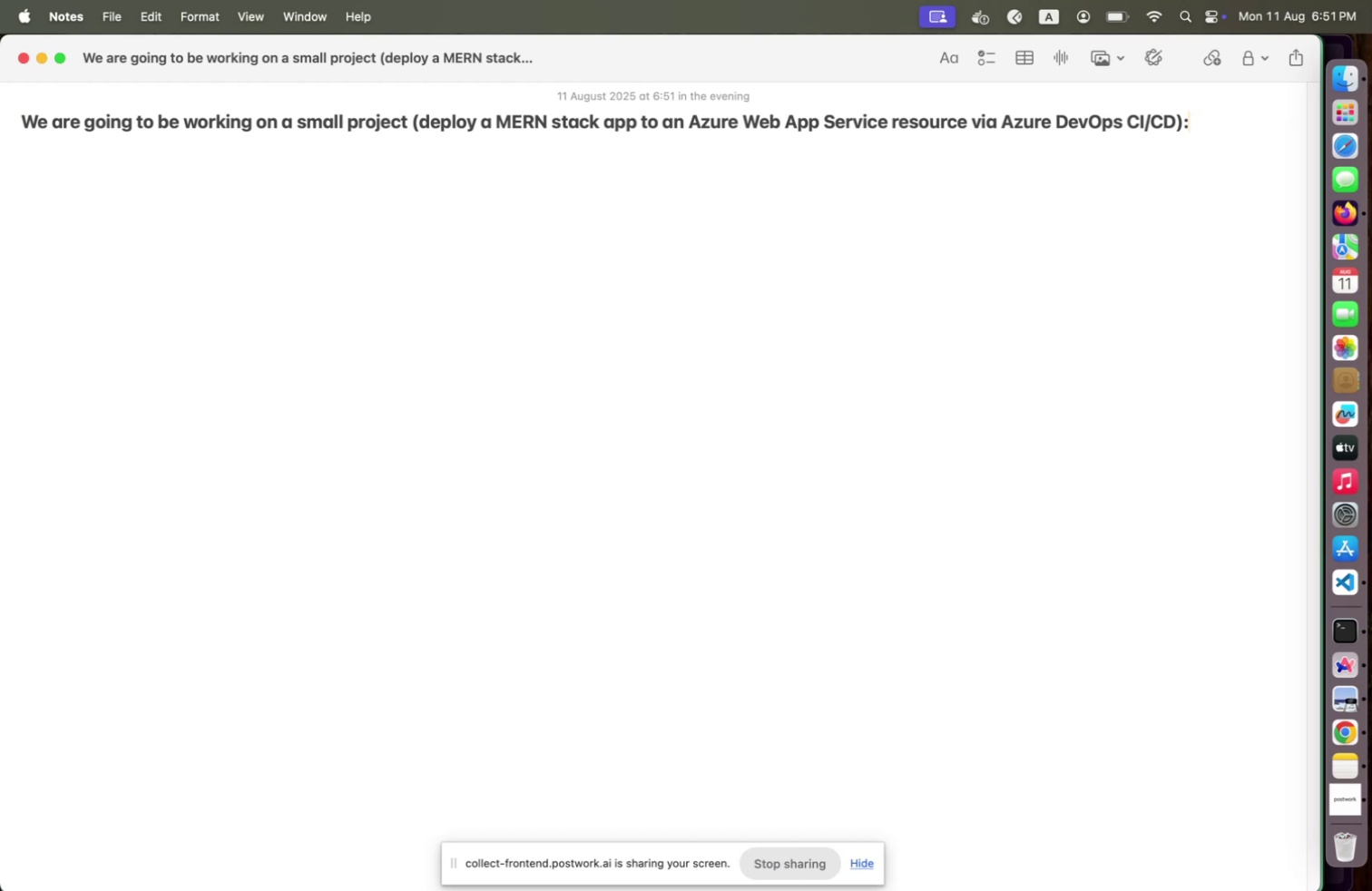 
key(Shift+ShiftLeft)
 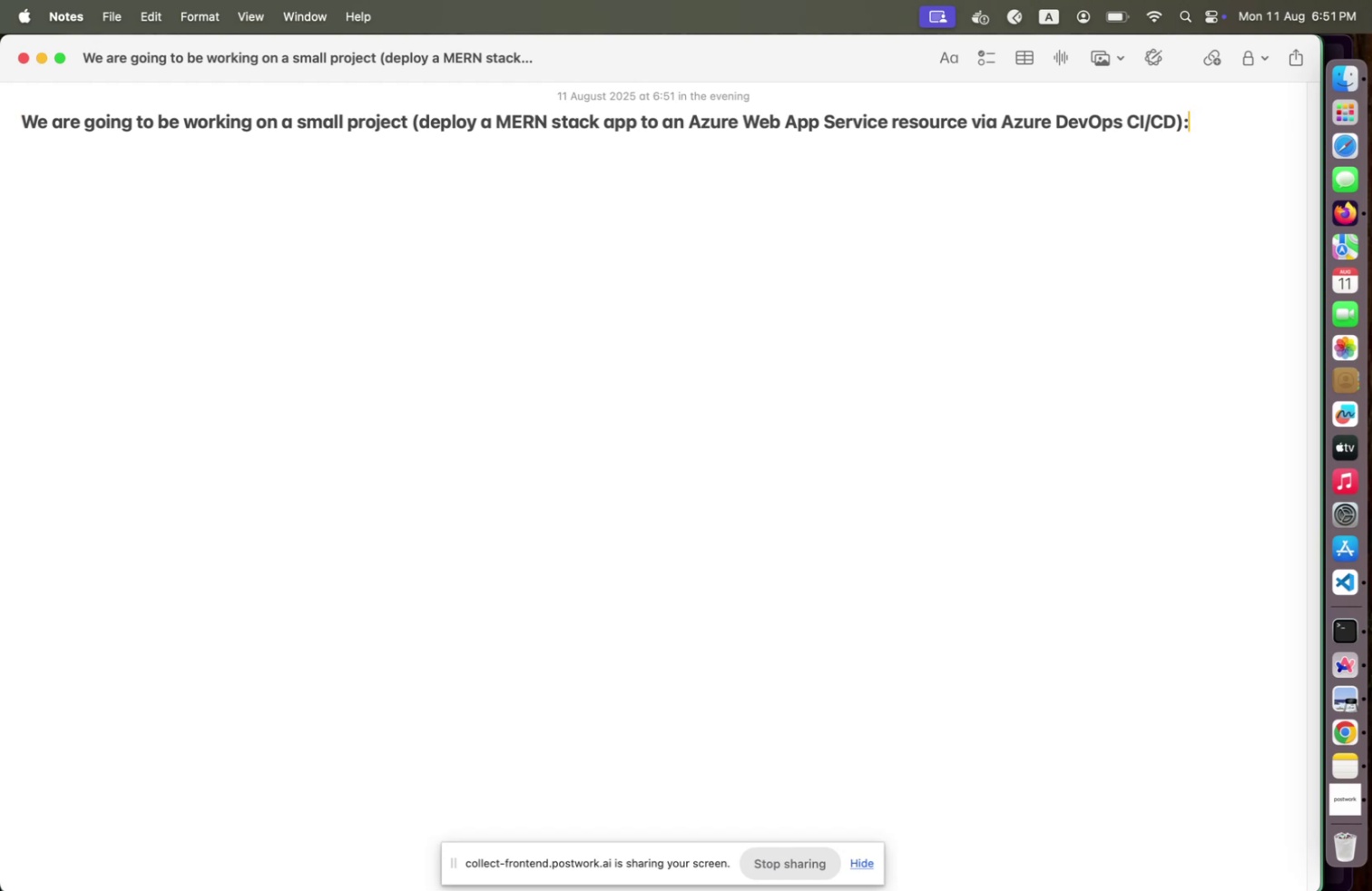 
key(Enter)
 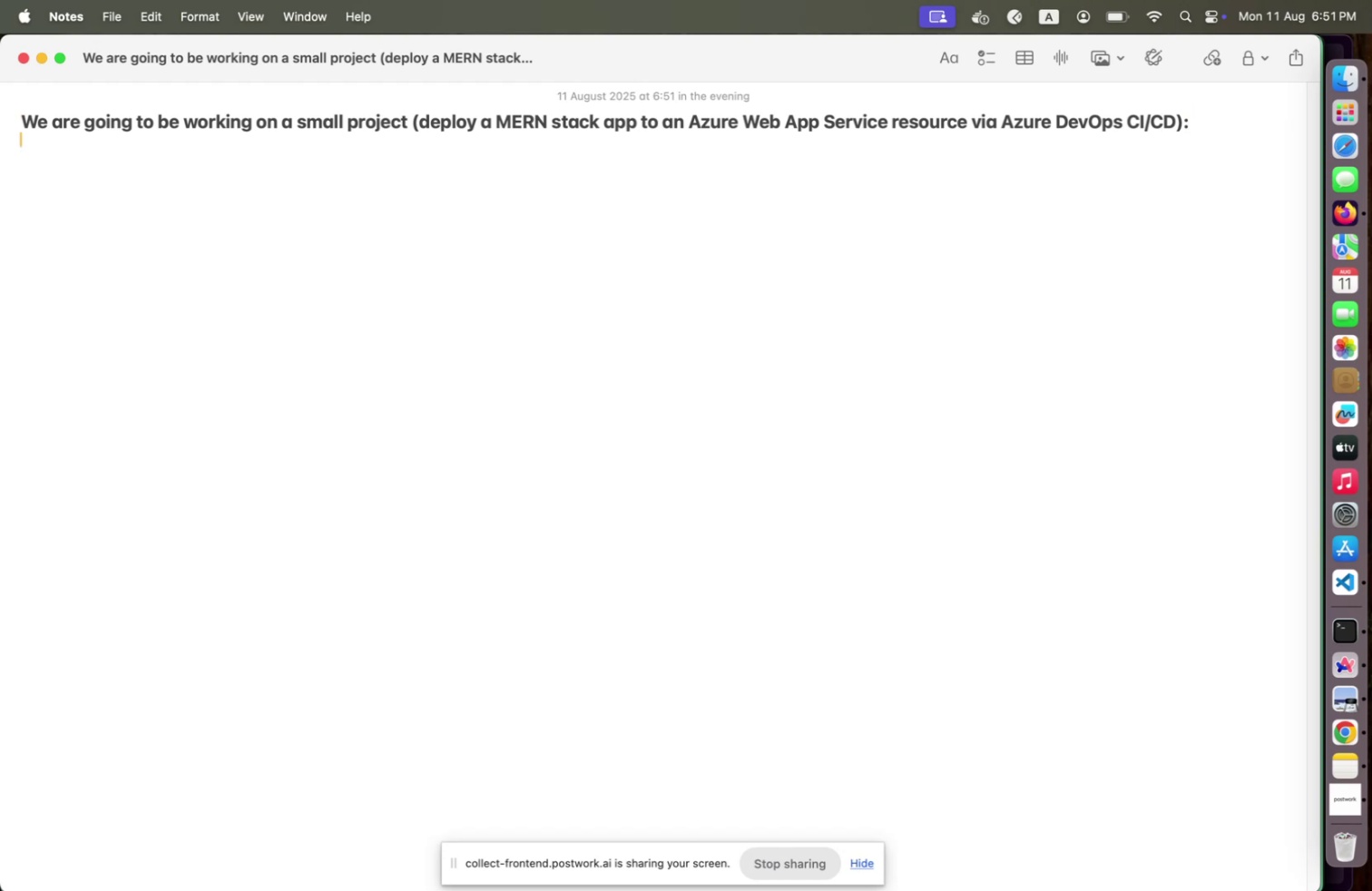 
key(Enter)
 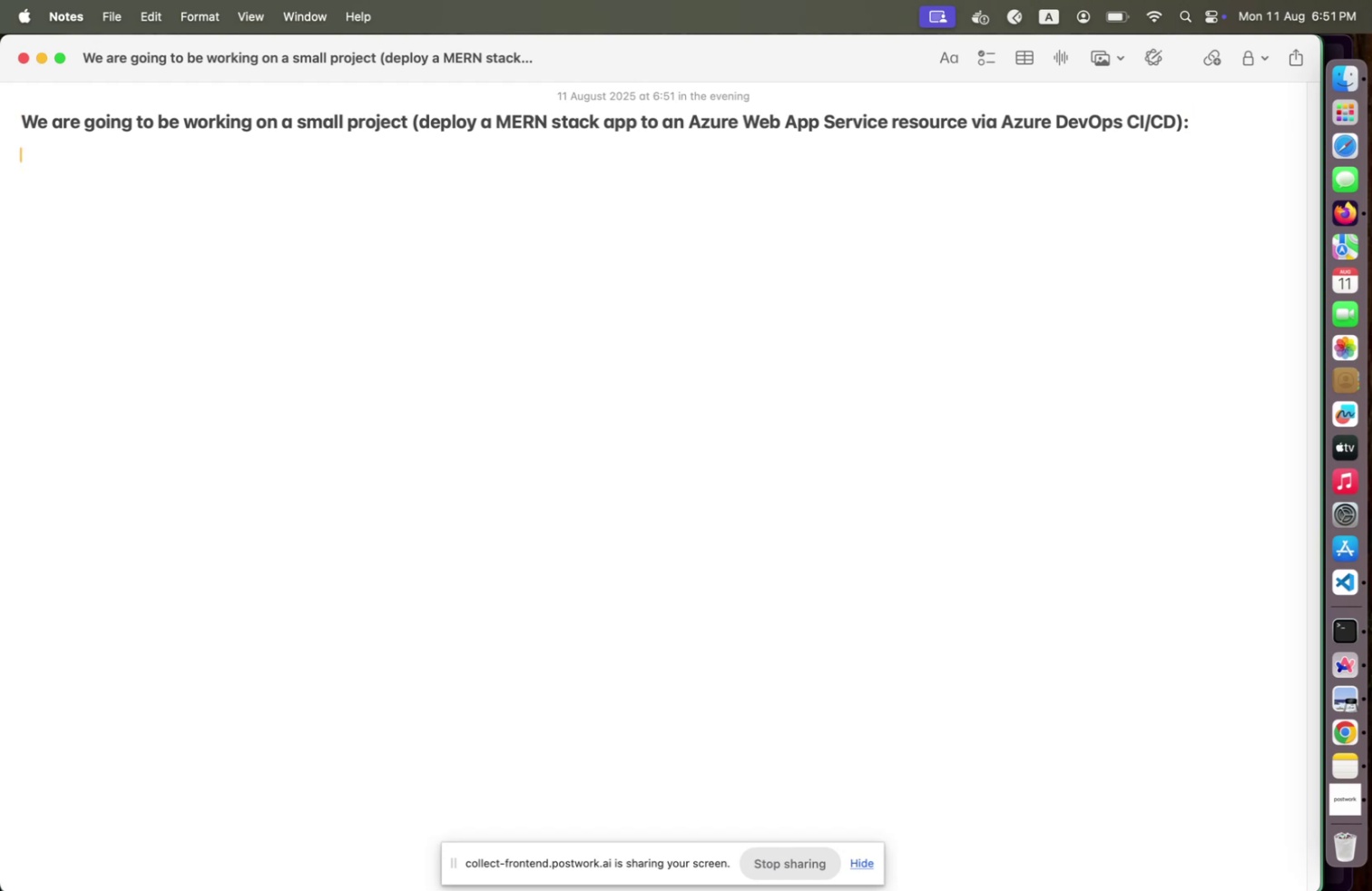 
type(1. Let's create a )
 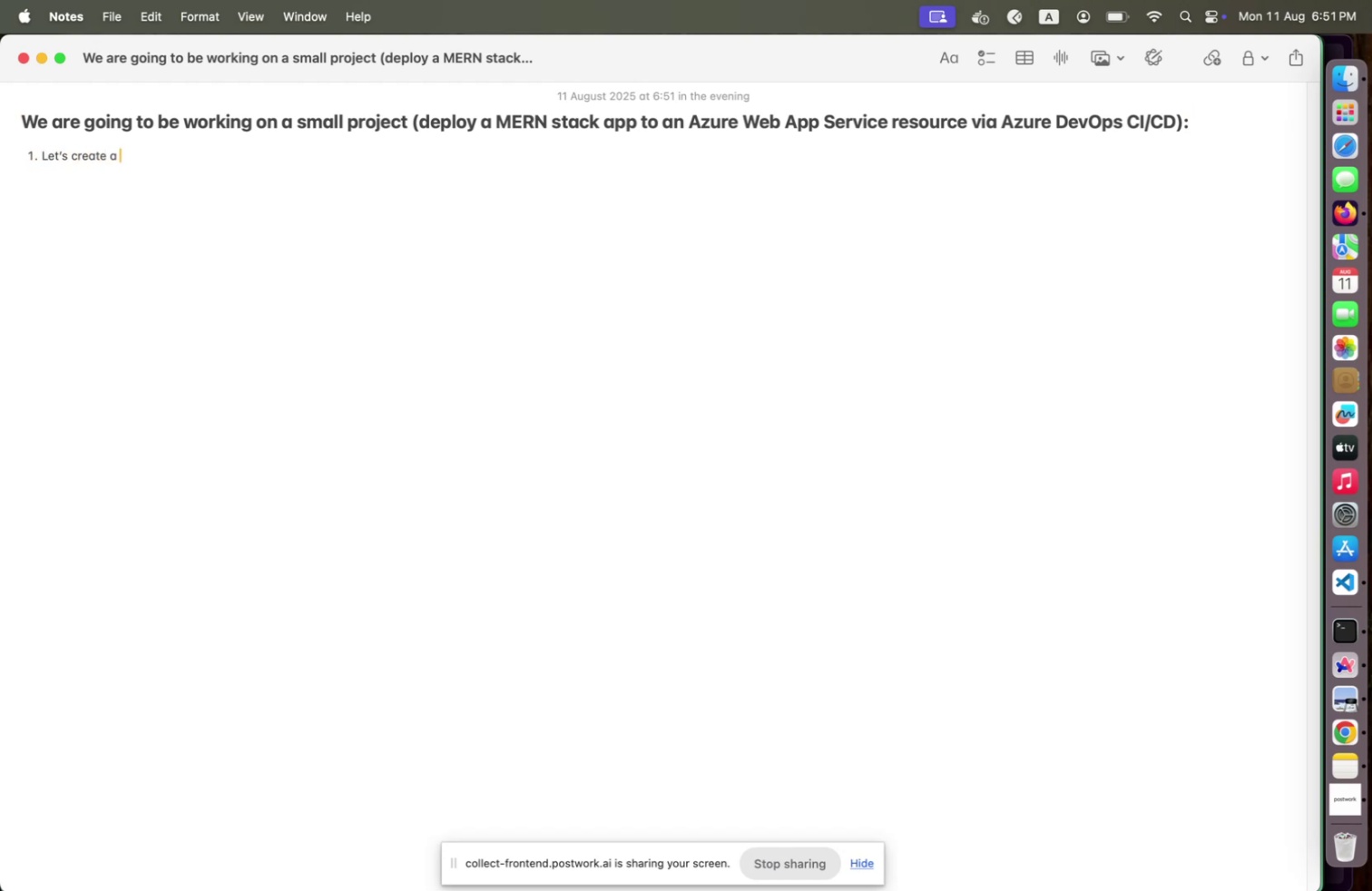 
type(web app service resource)
 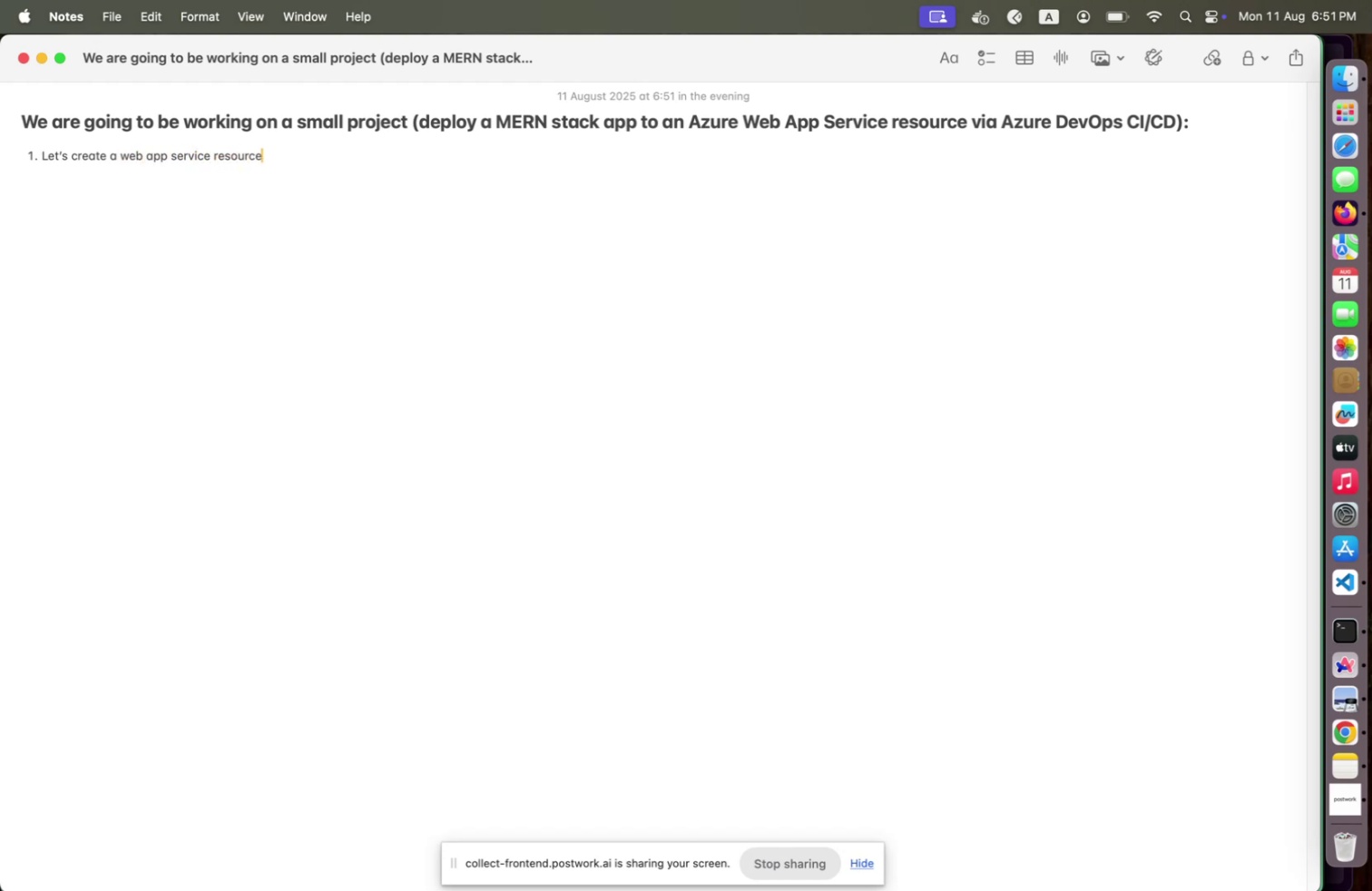 
key(Enter)
 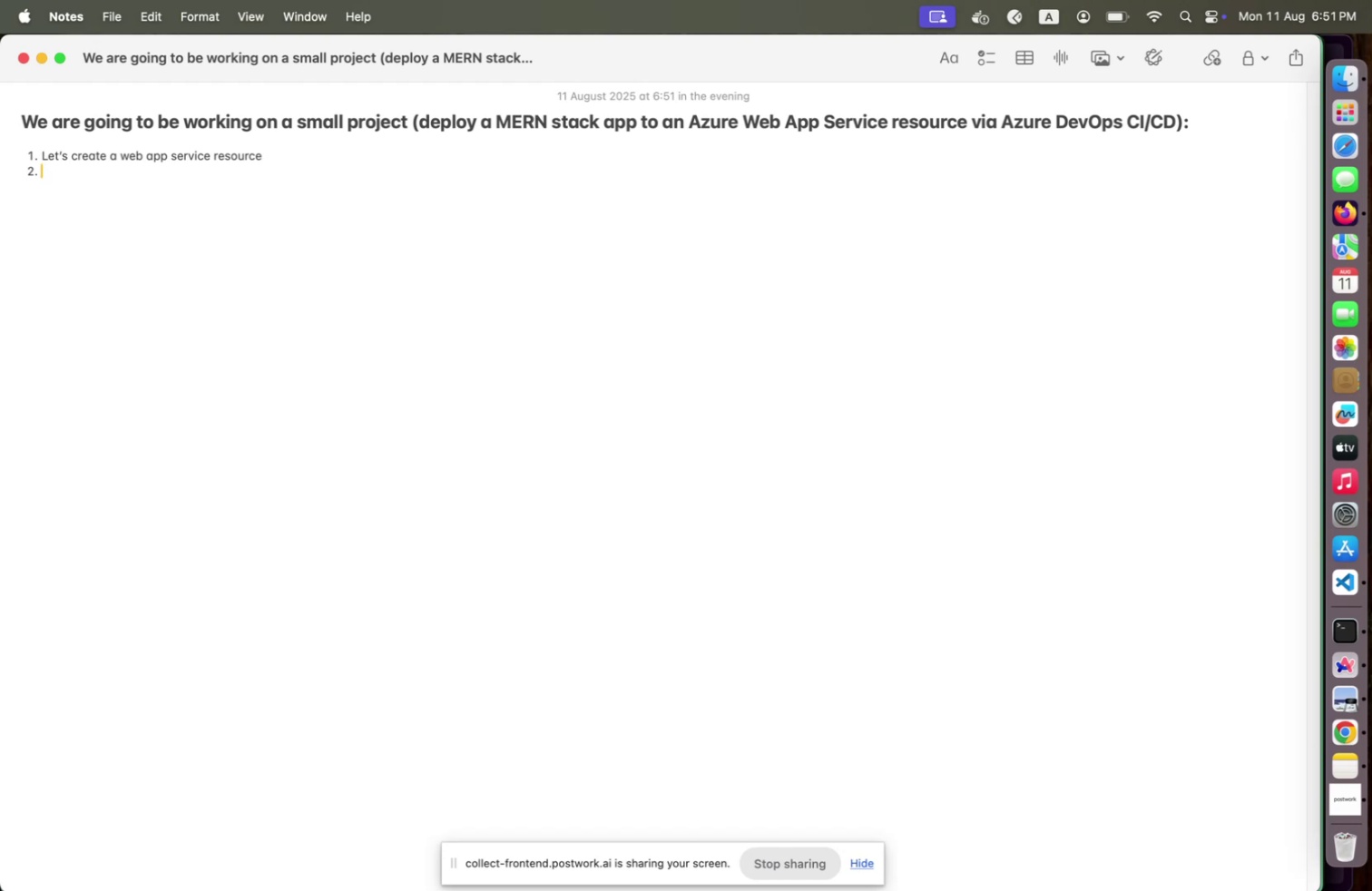 
key(ArrowLeft)
 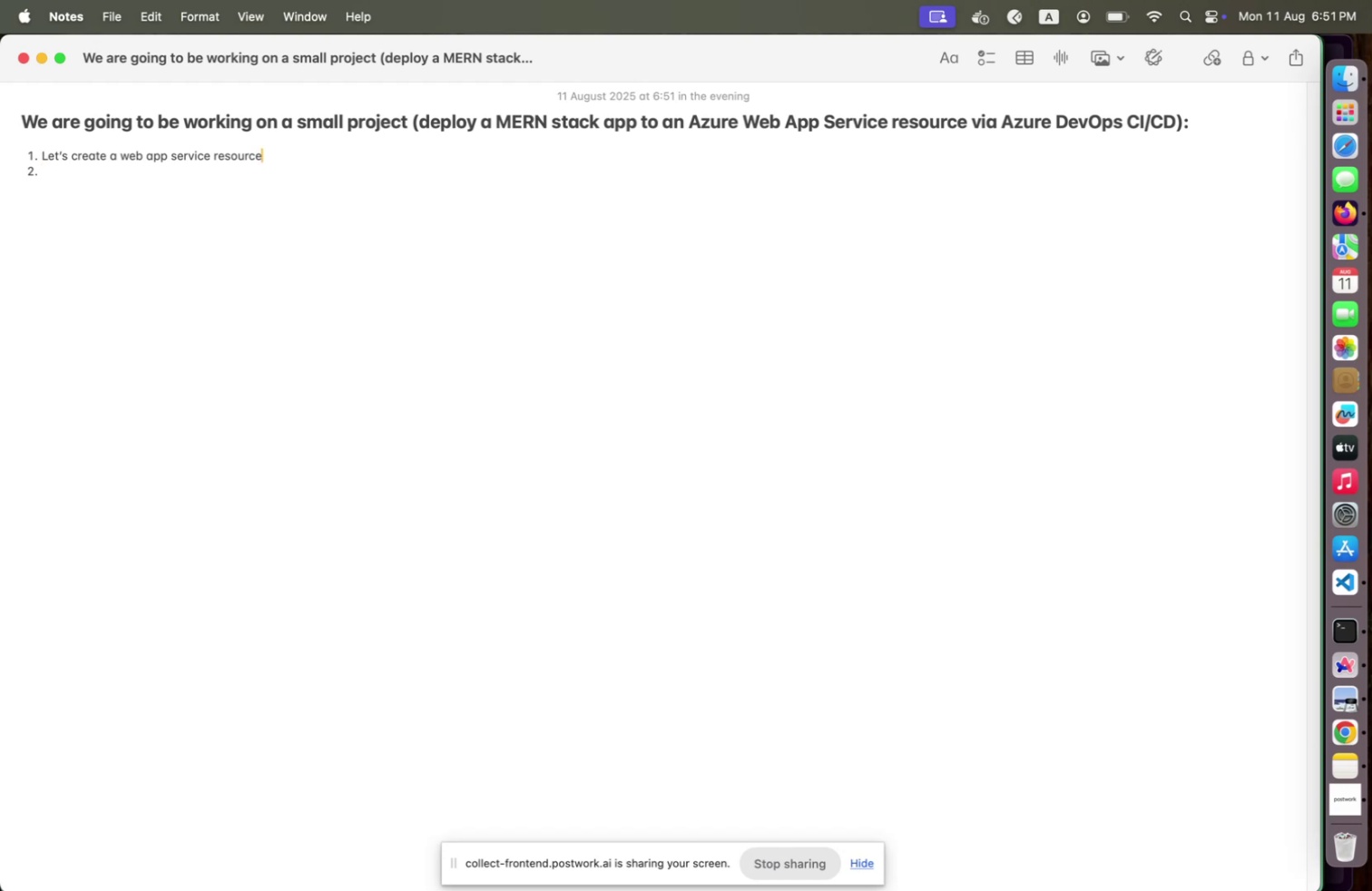 
key(ArrowLeft)
 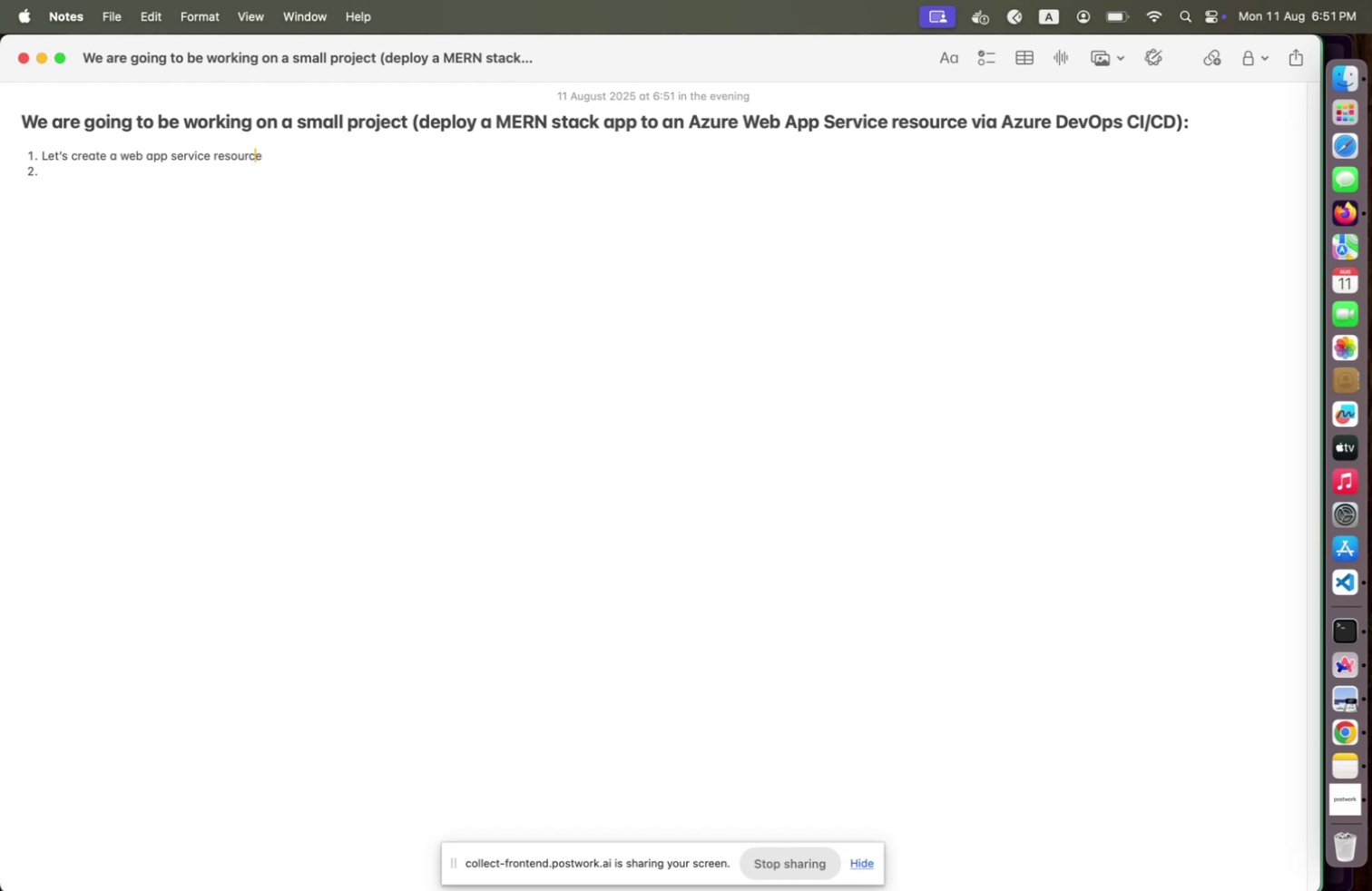 
key(ArrowLeft)
 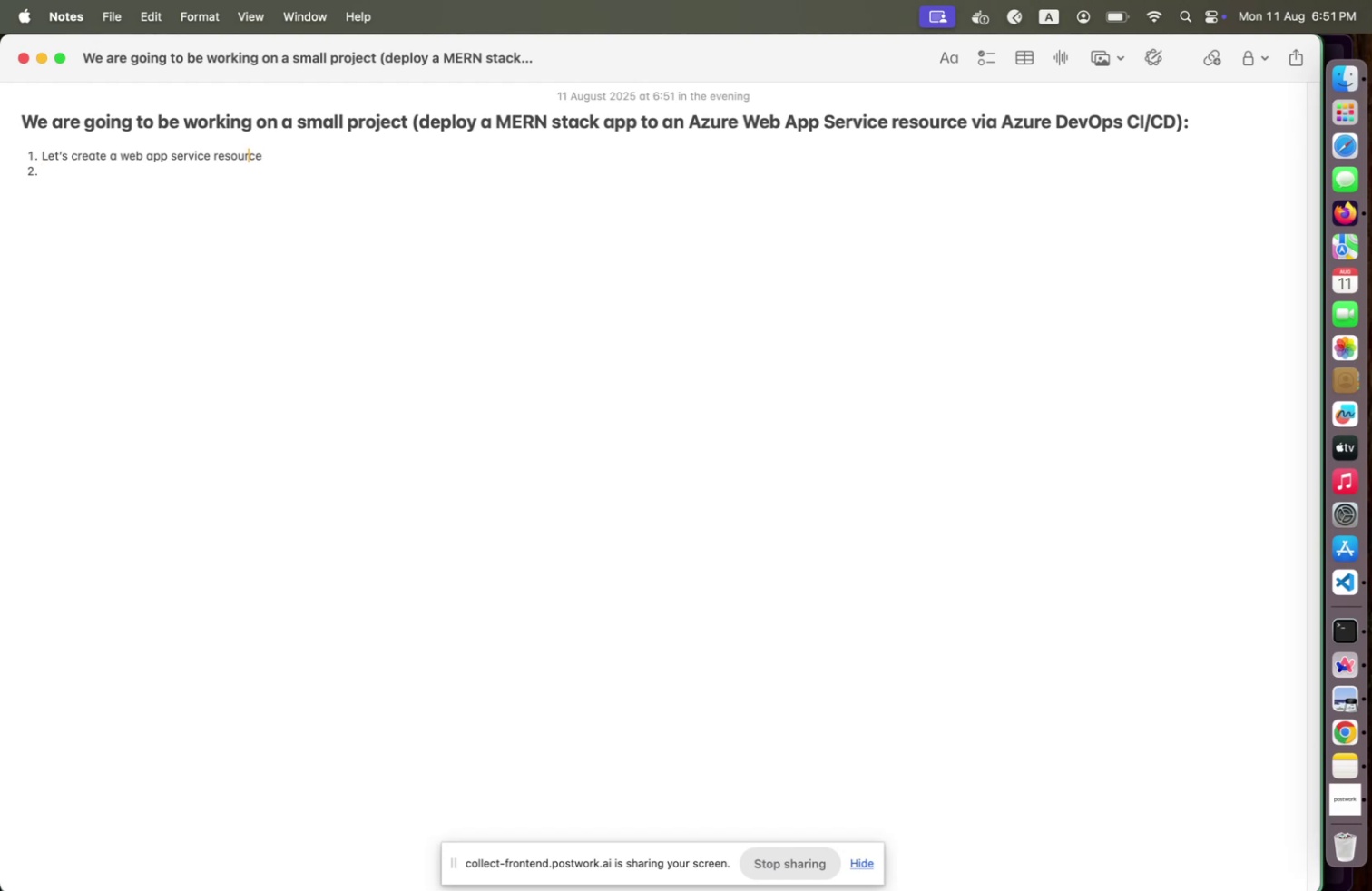 
key(ArrowRight)
 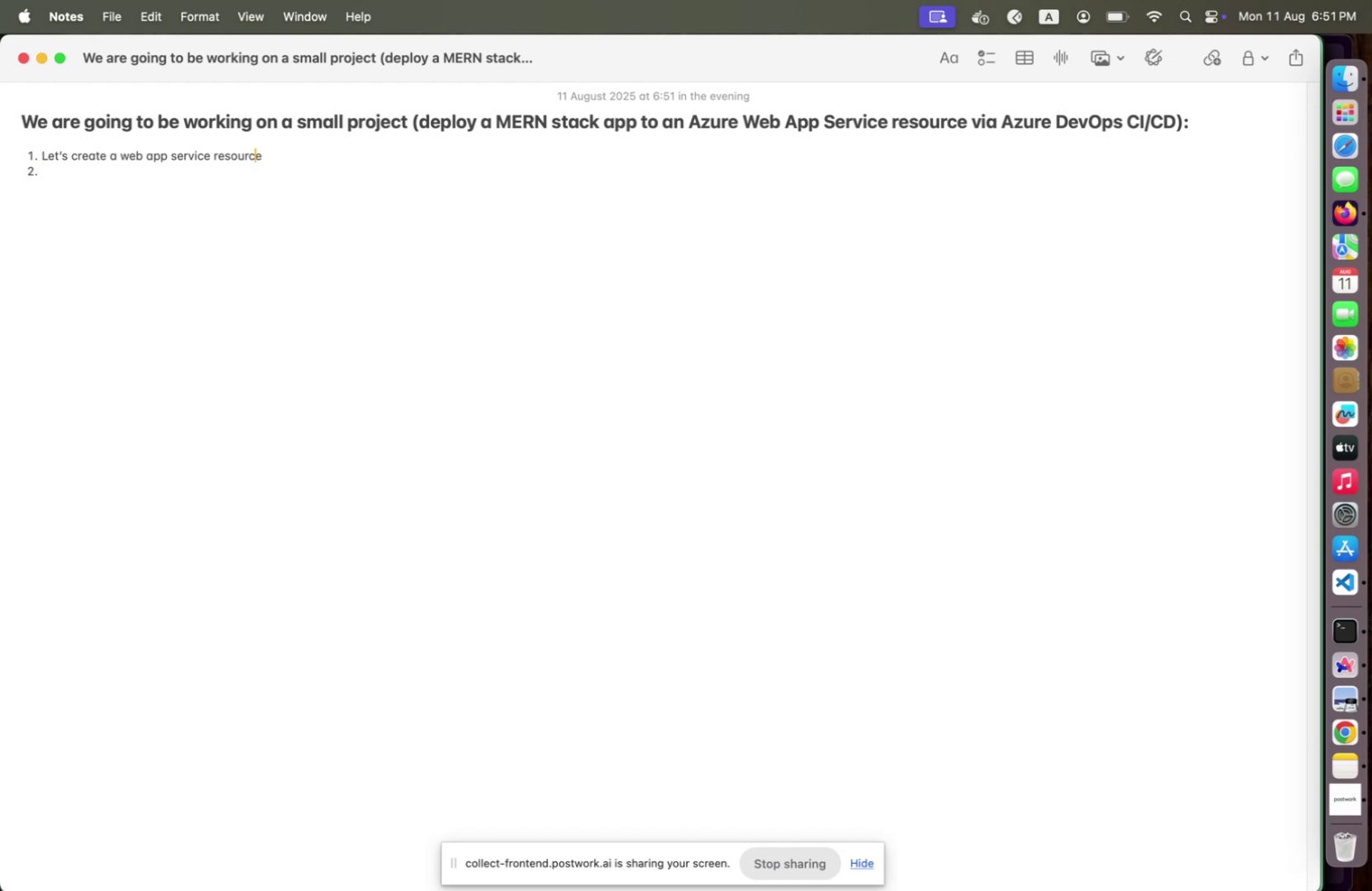 
key(ArrowRight)
 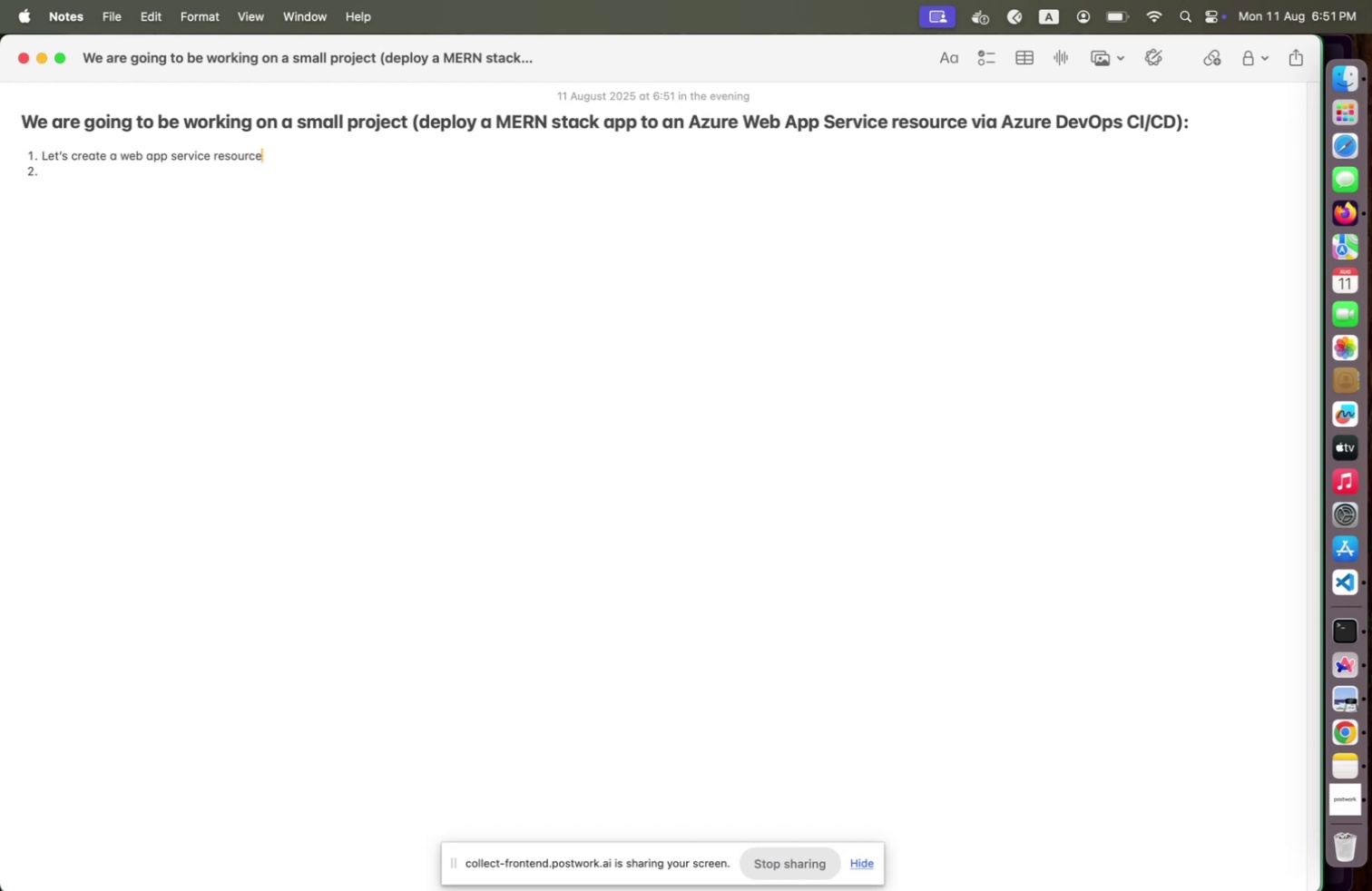 
type( in Azure)
 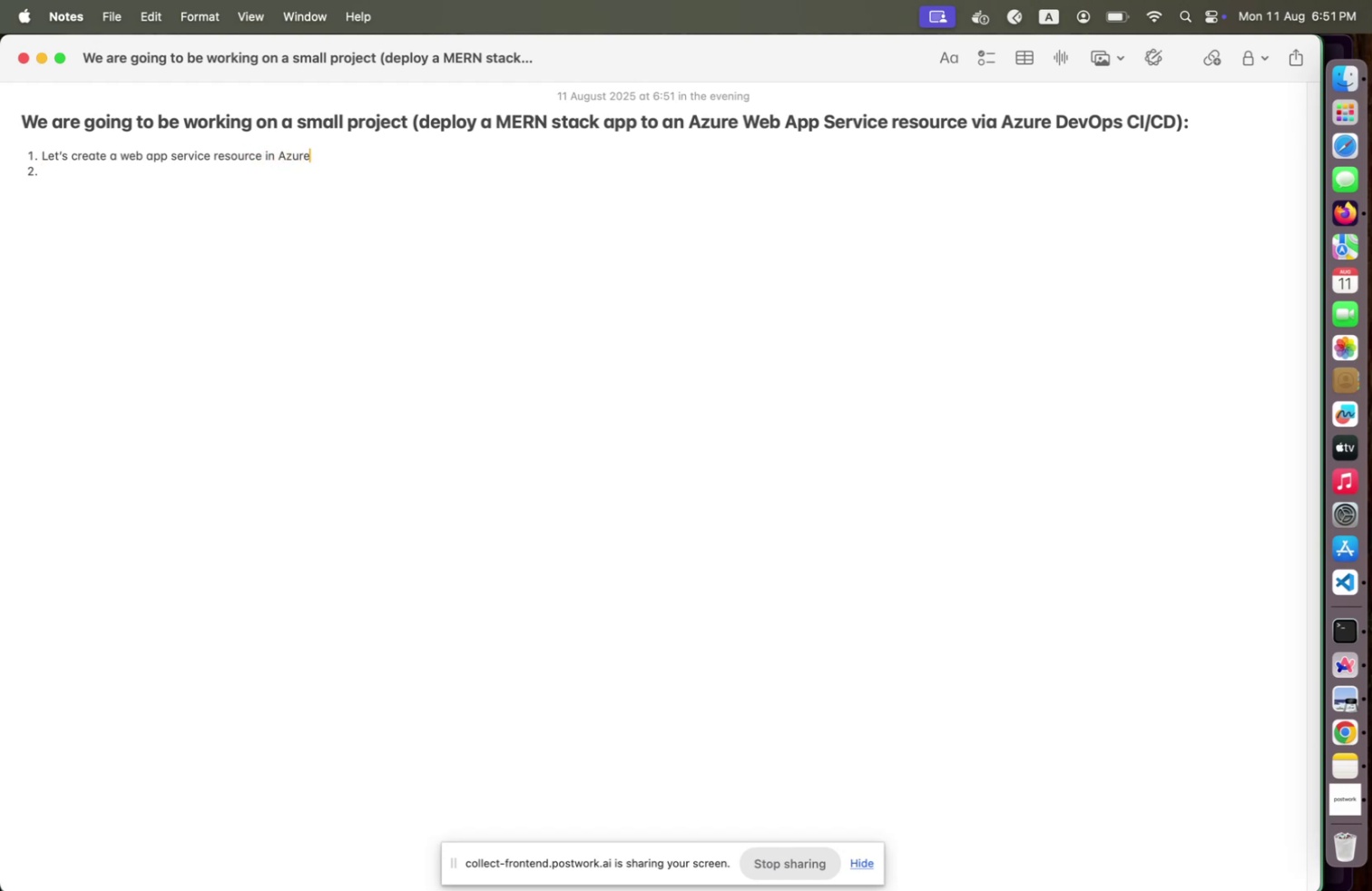 
key(Enter)
 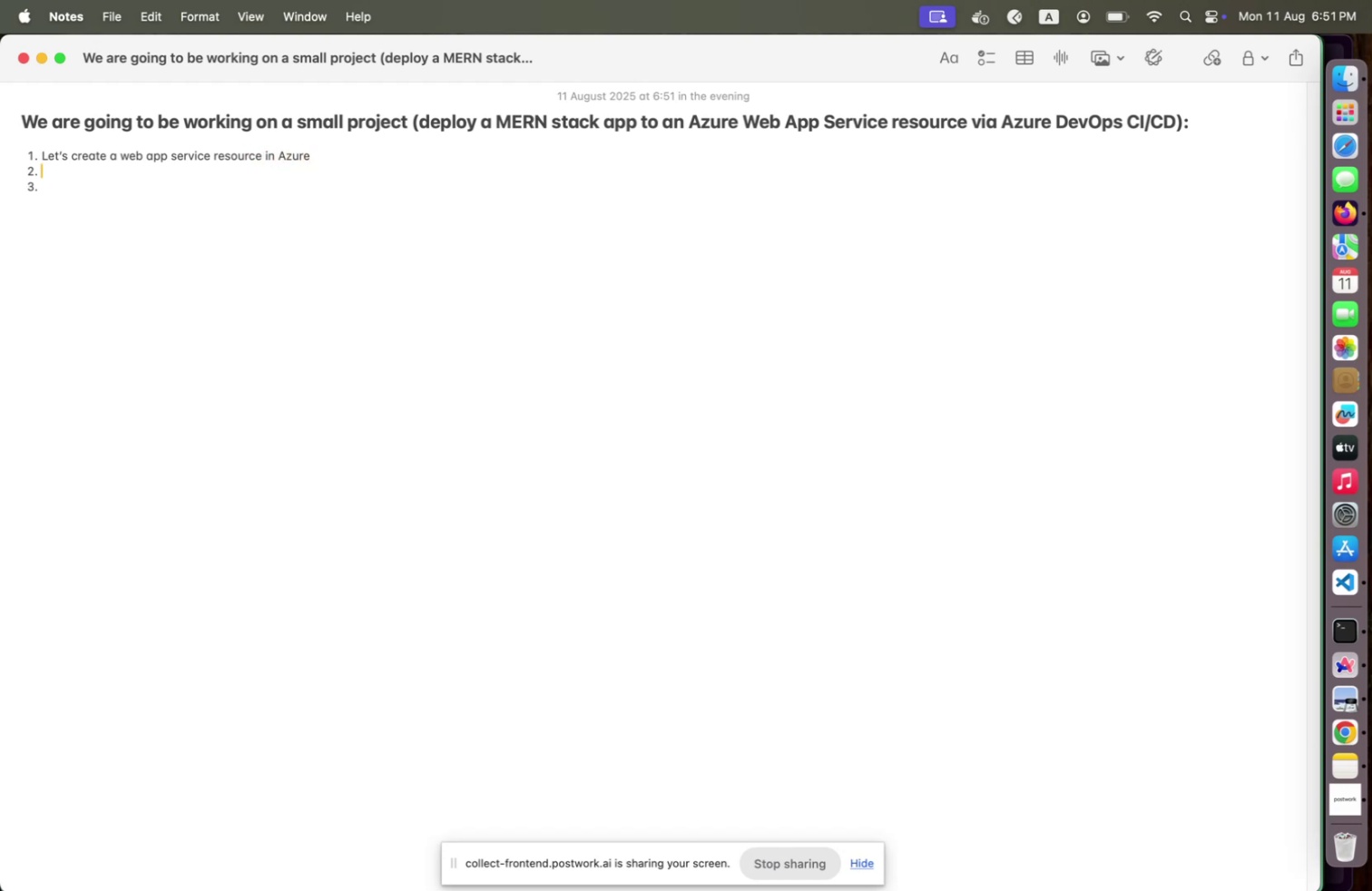 
type(Create a project in Azure DevOps )
 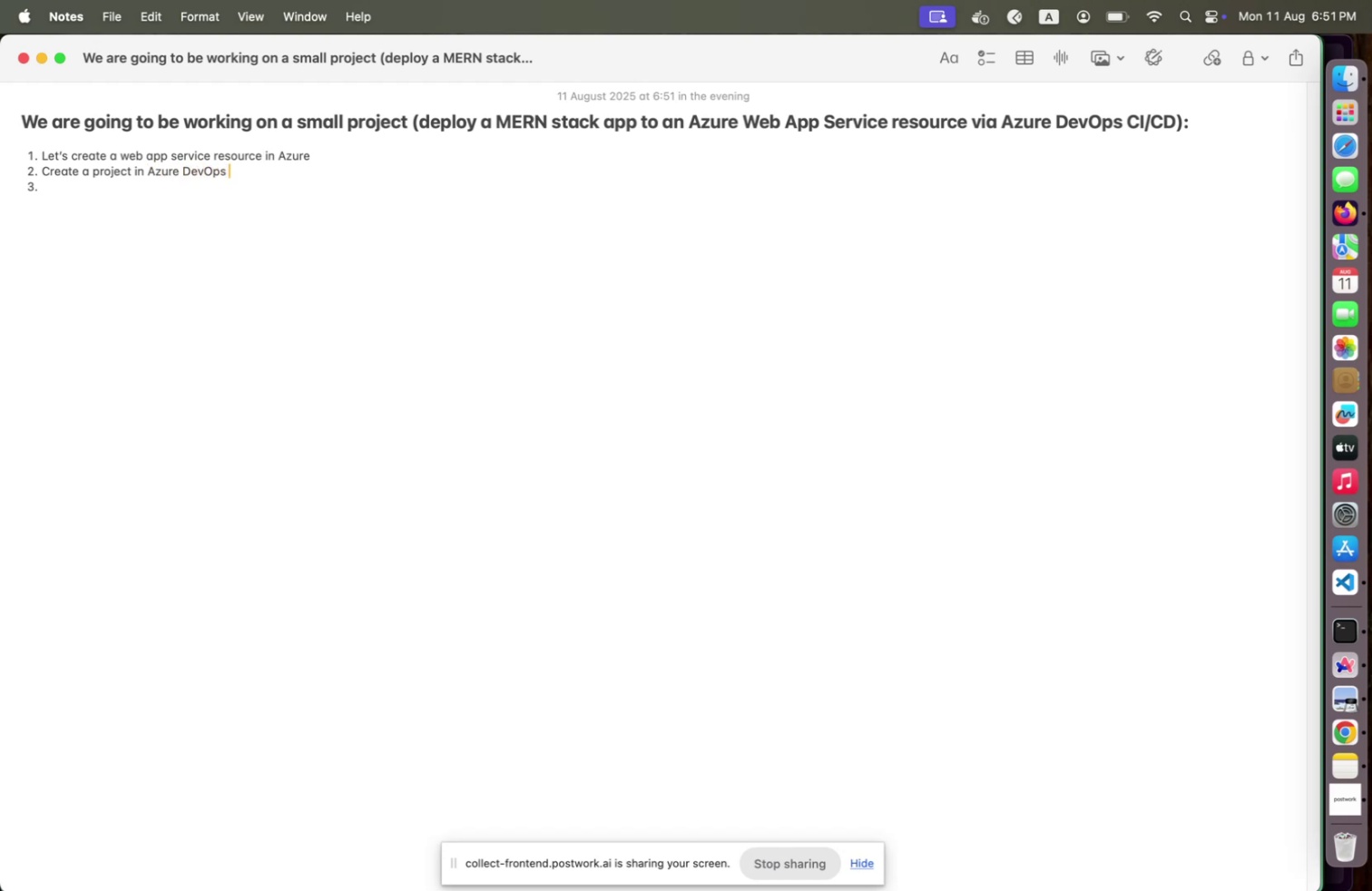 
key(ArrowDown)
 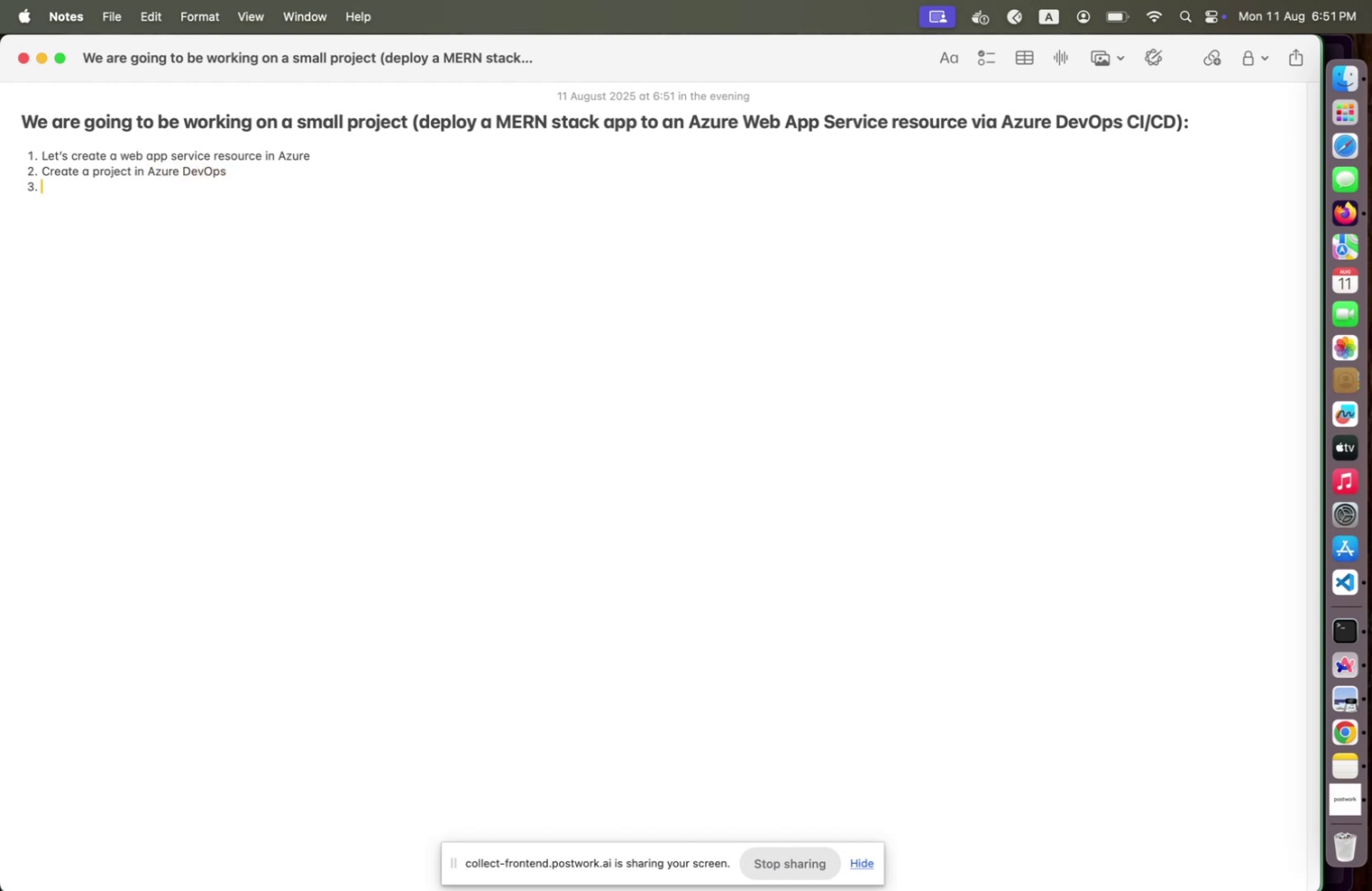 
type(De)
key(Backspace)
key(Backspace)
type(Push )
key(Backspace)
key(Backspace)
type(h code )
key(Backspace)
key(Backspace)
key(Backspace)
key(Backspace)
key(Backspace)
type(project code to Azure DevOps git respositoru )
key(Backspace)
 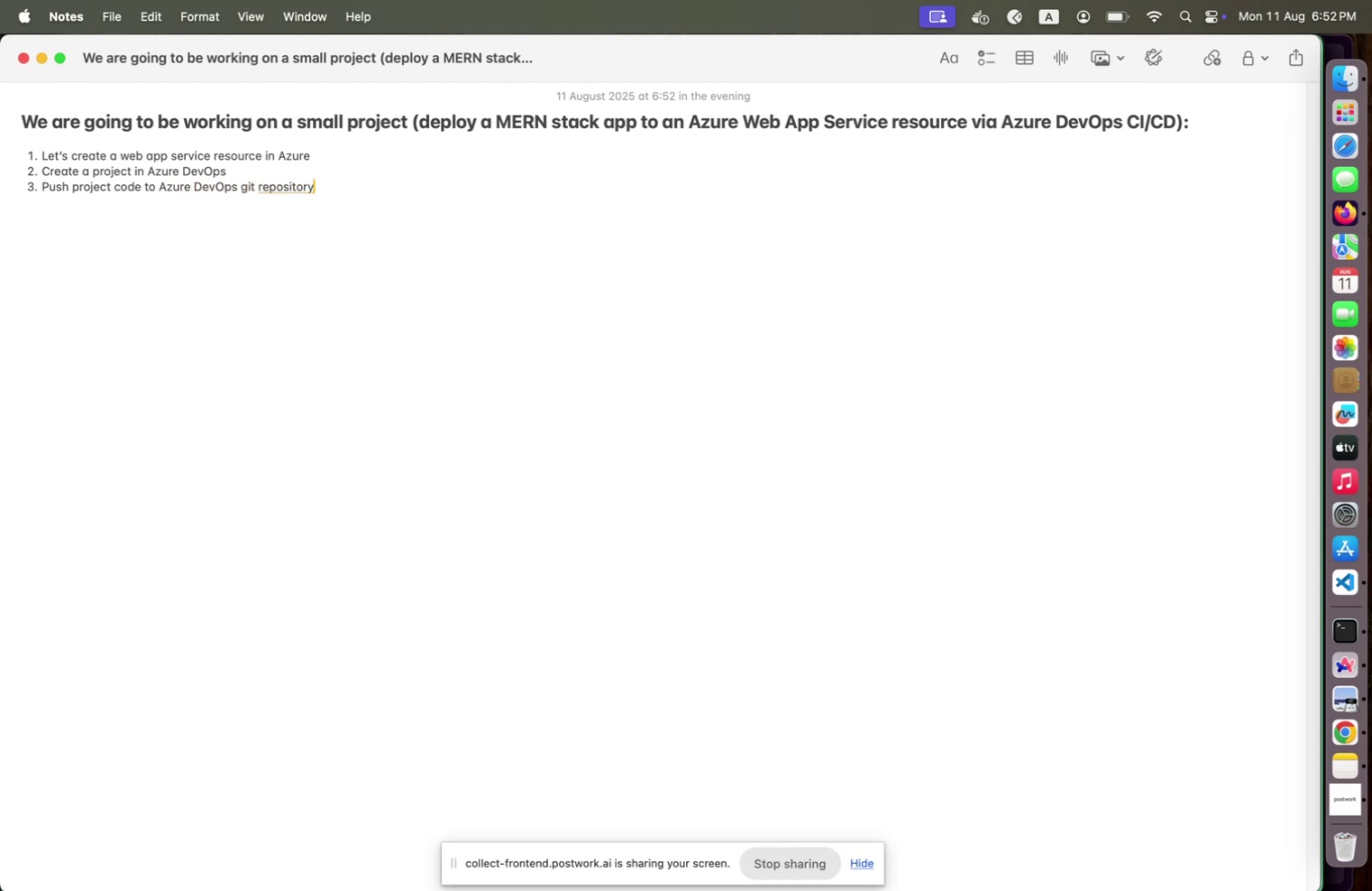 
key(Enter)
 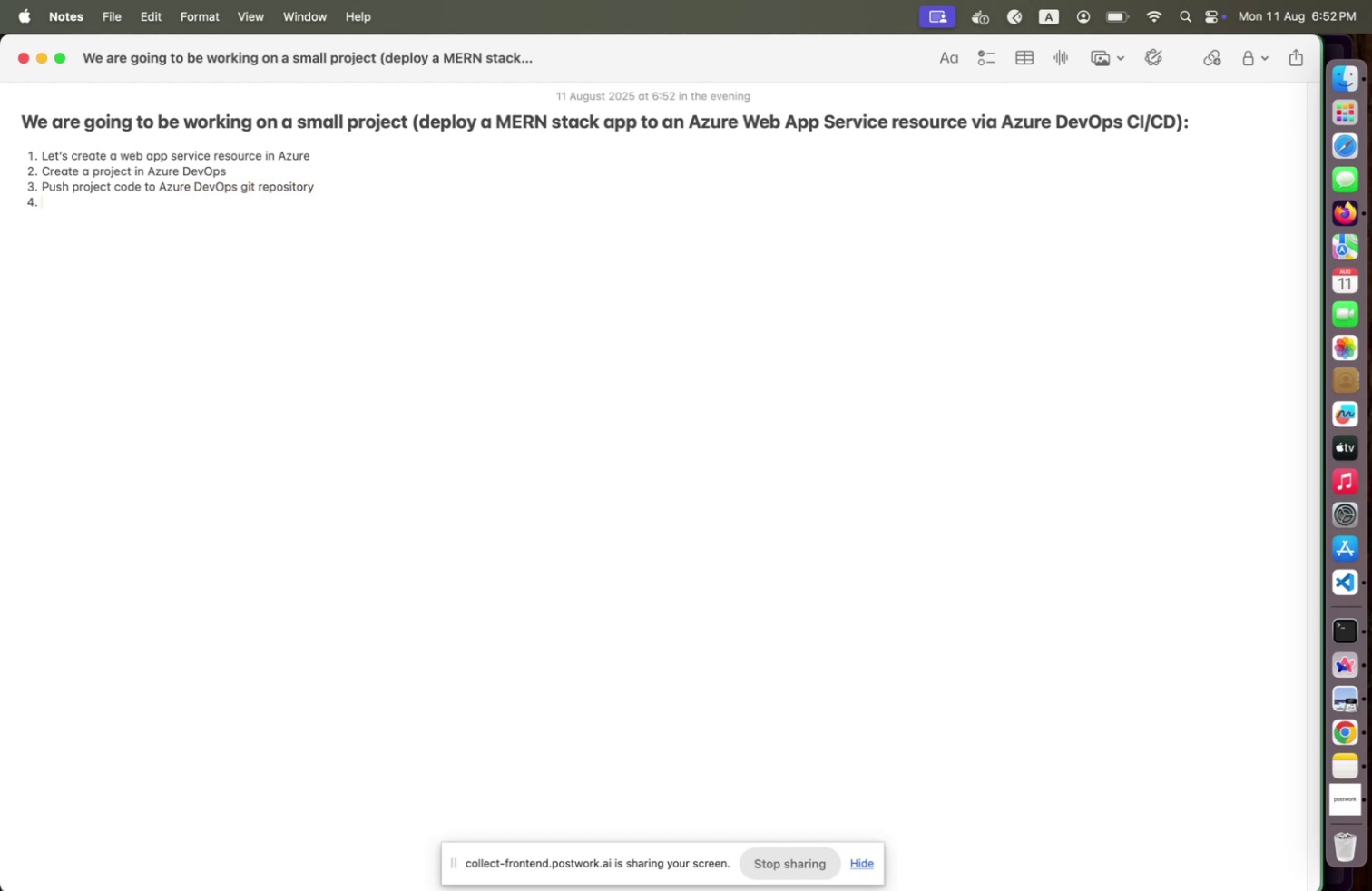 
type(Create pipelines )
key(Backspace)
 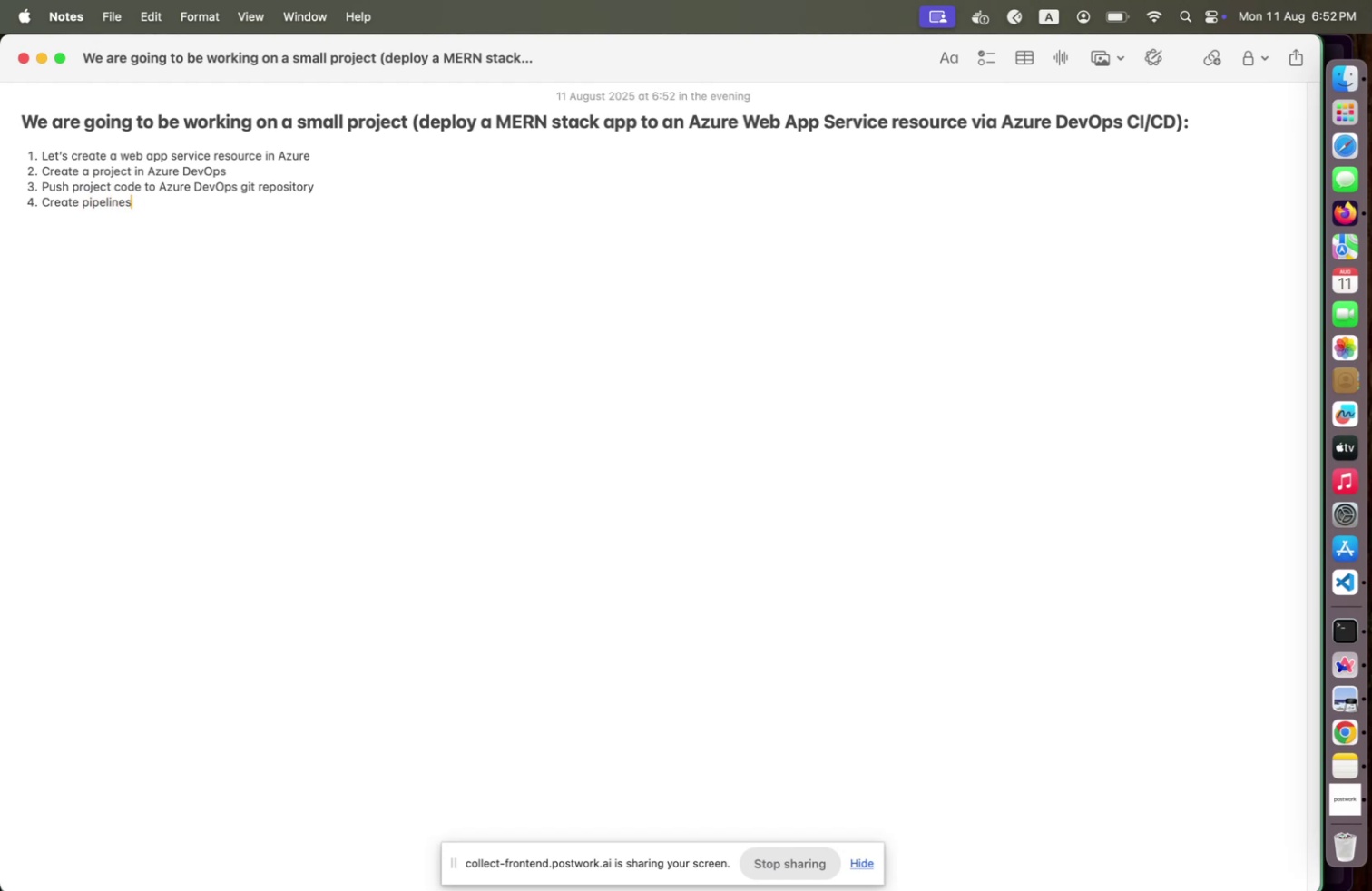 
key(Enter)
 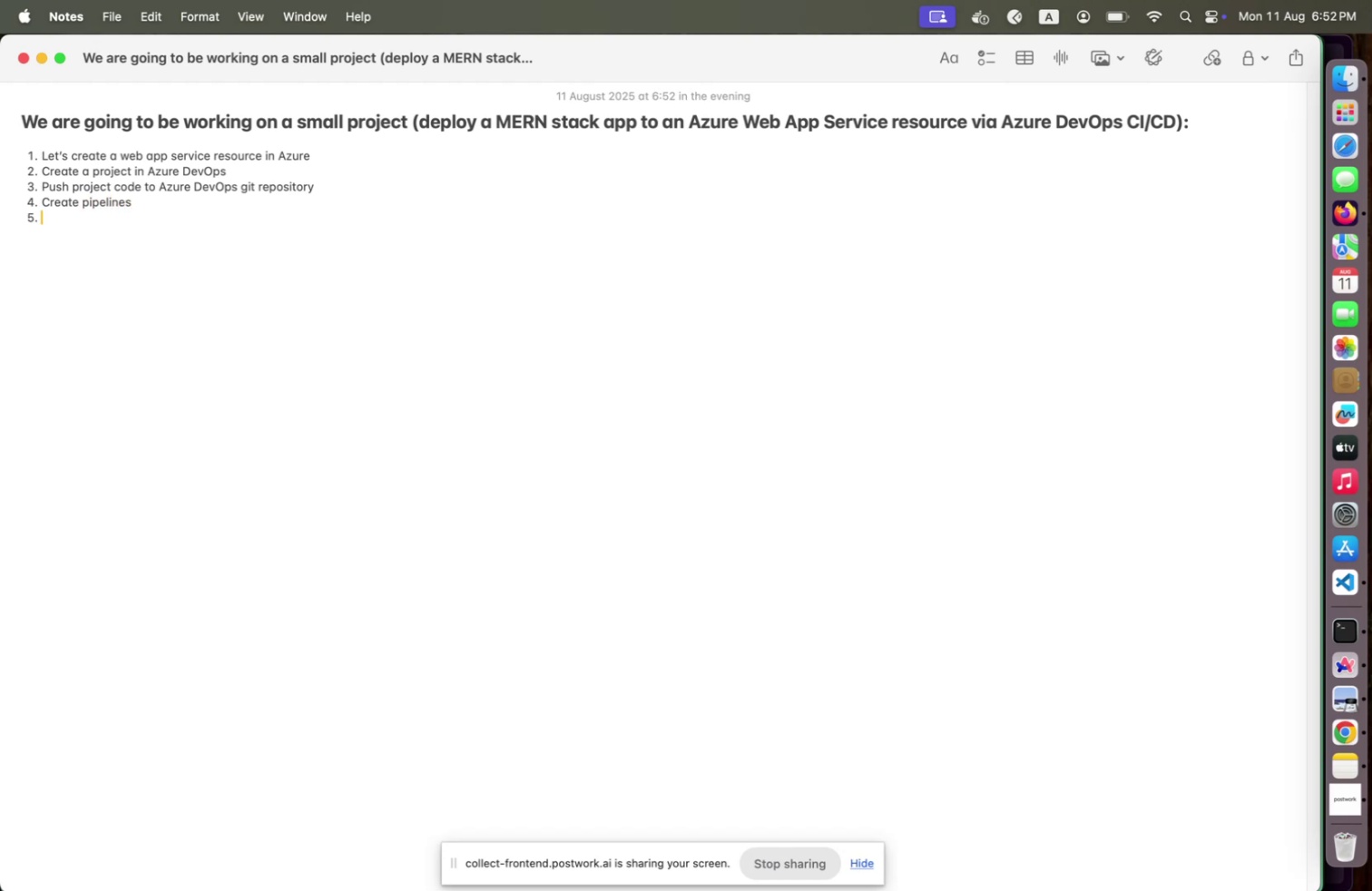 
key(ArrowUp)
 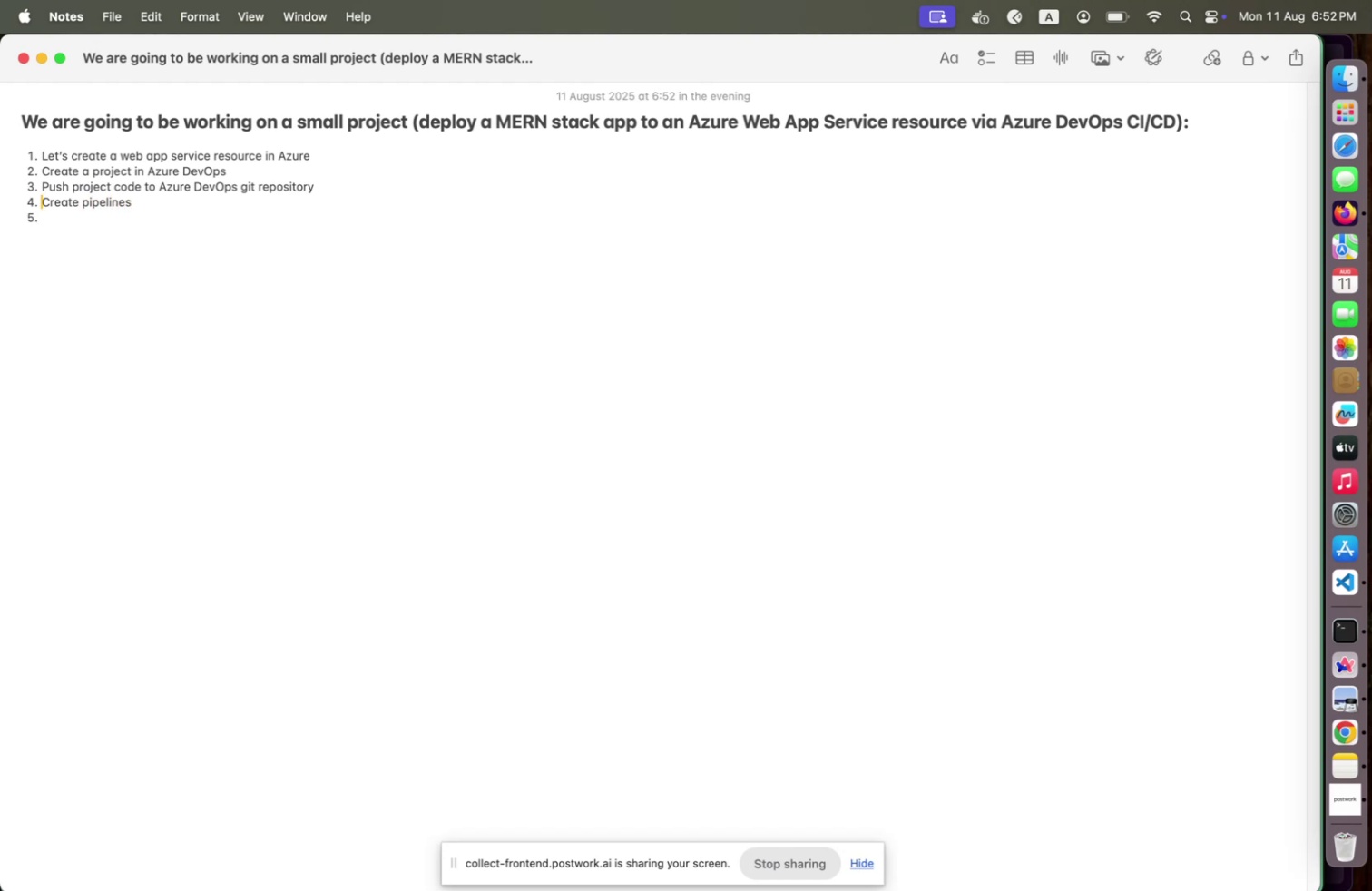 
hold_key(key=ArrowRight, duration=0.89)
 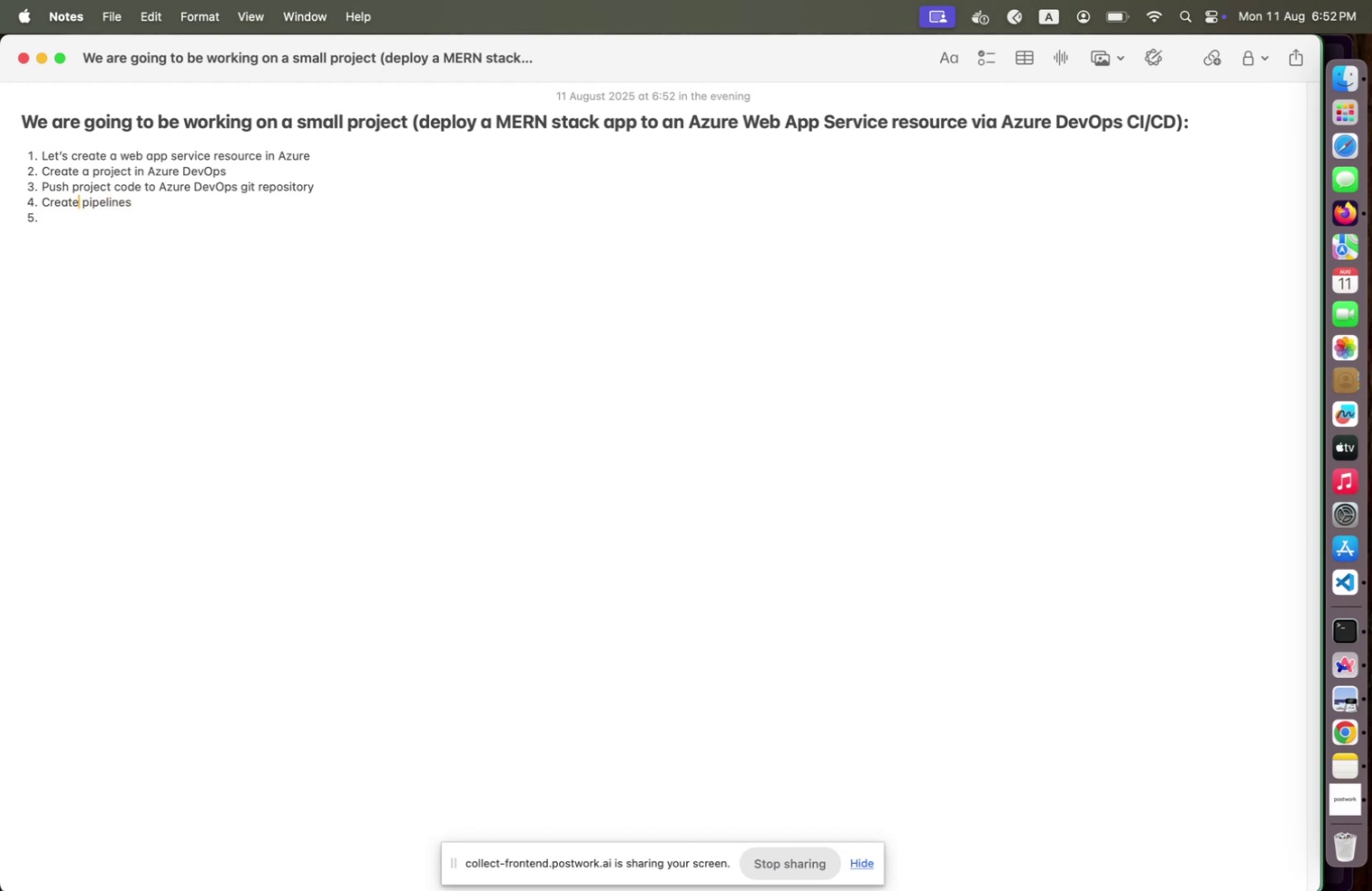 
key(ArrowRight)
 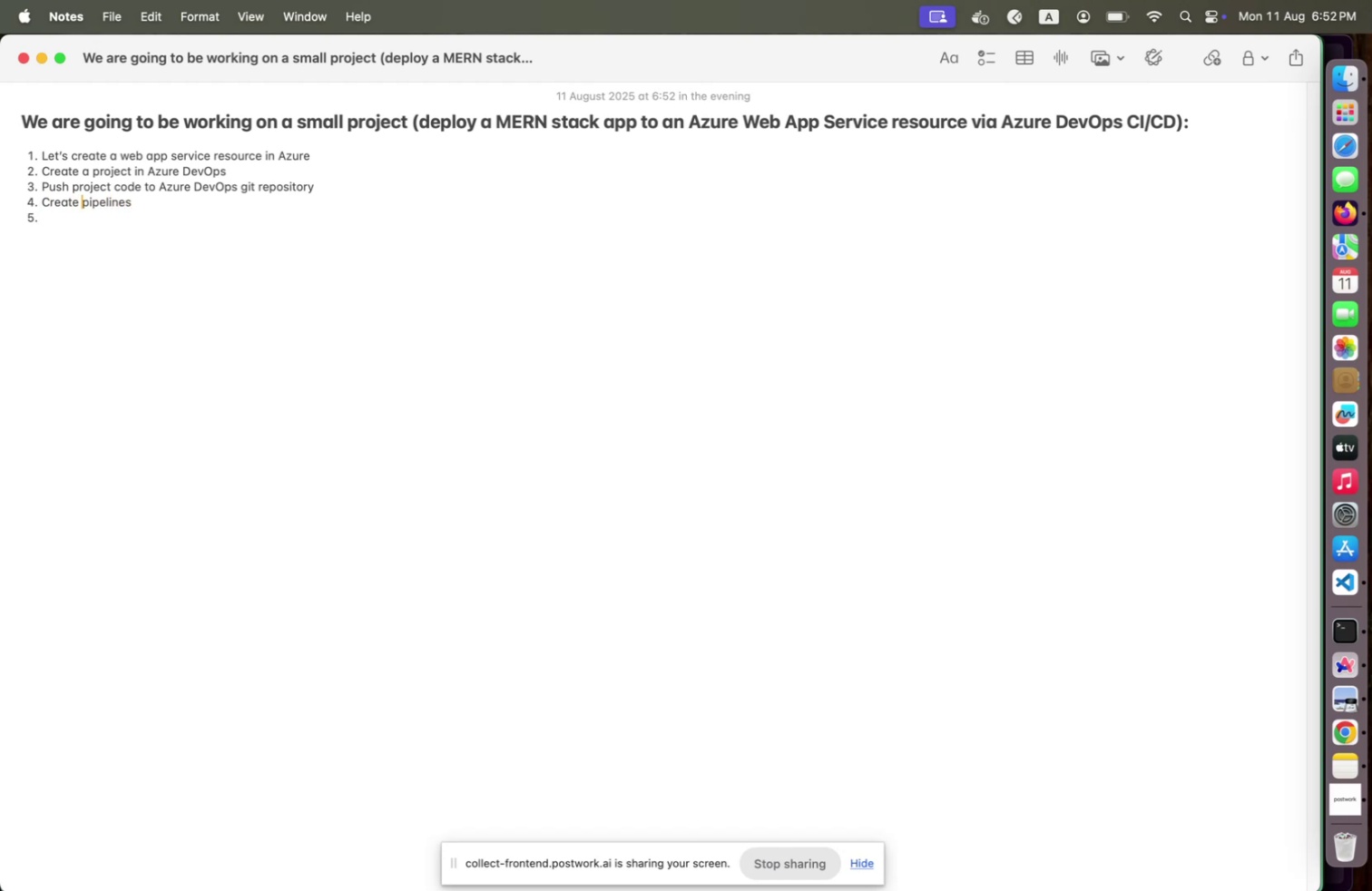 
key(ArrowRight)
 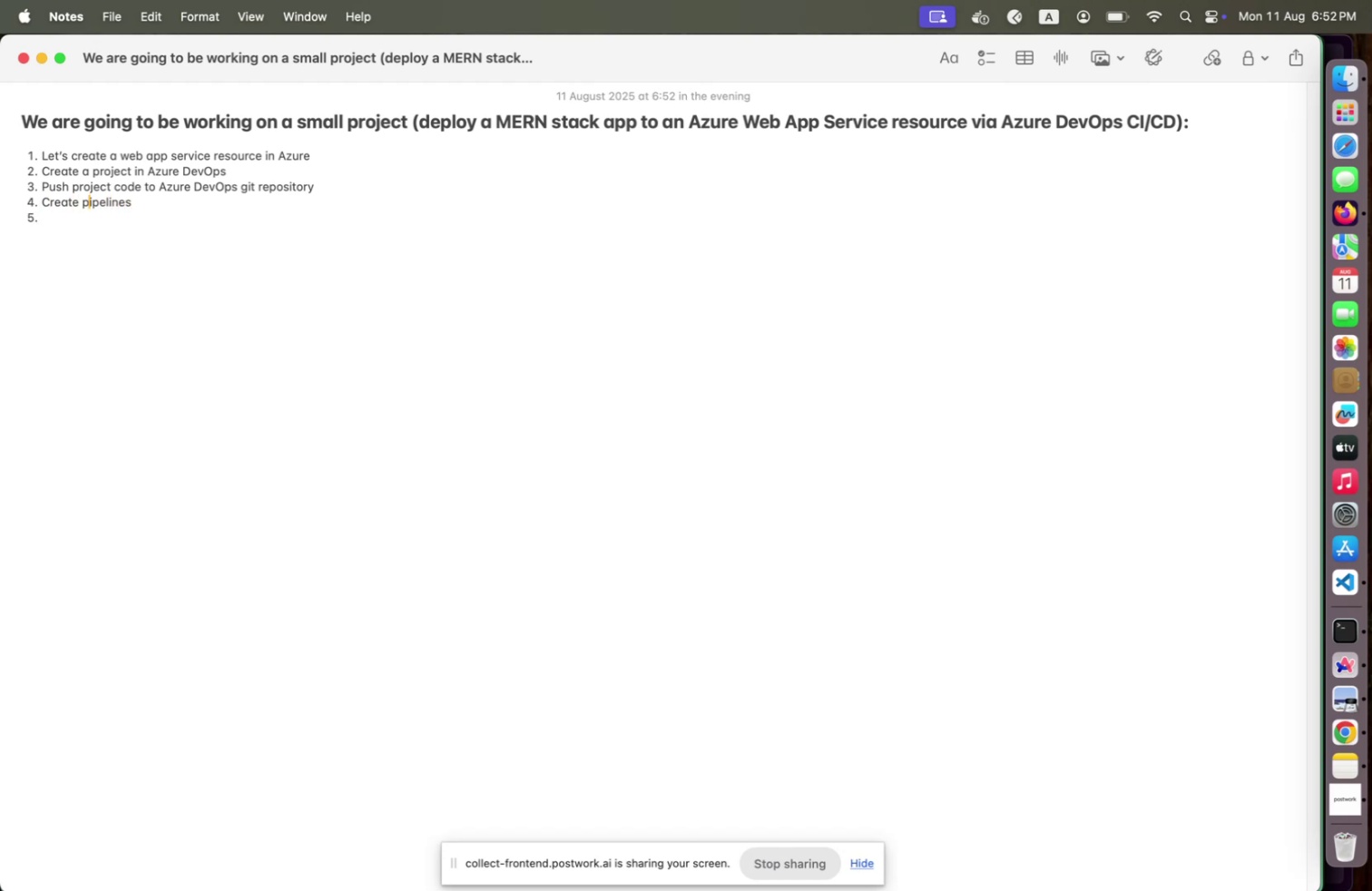 
hold_key(key=ArrowRight, duration=1.03)
 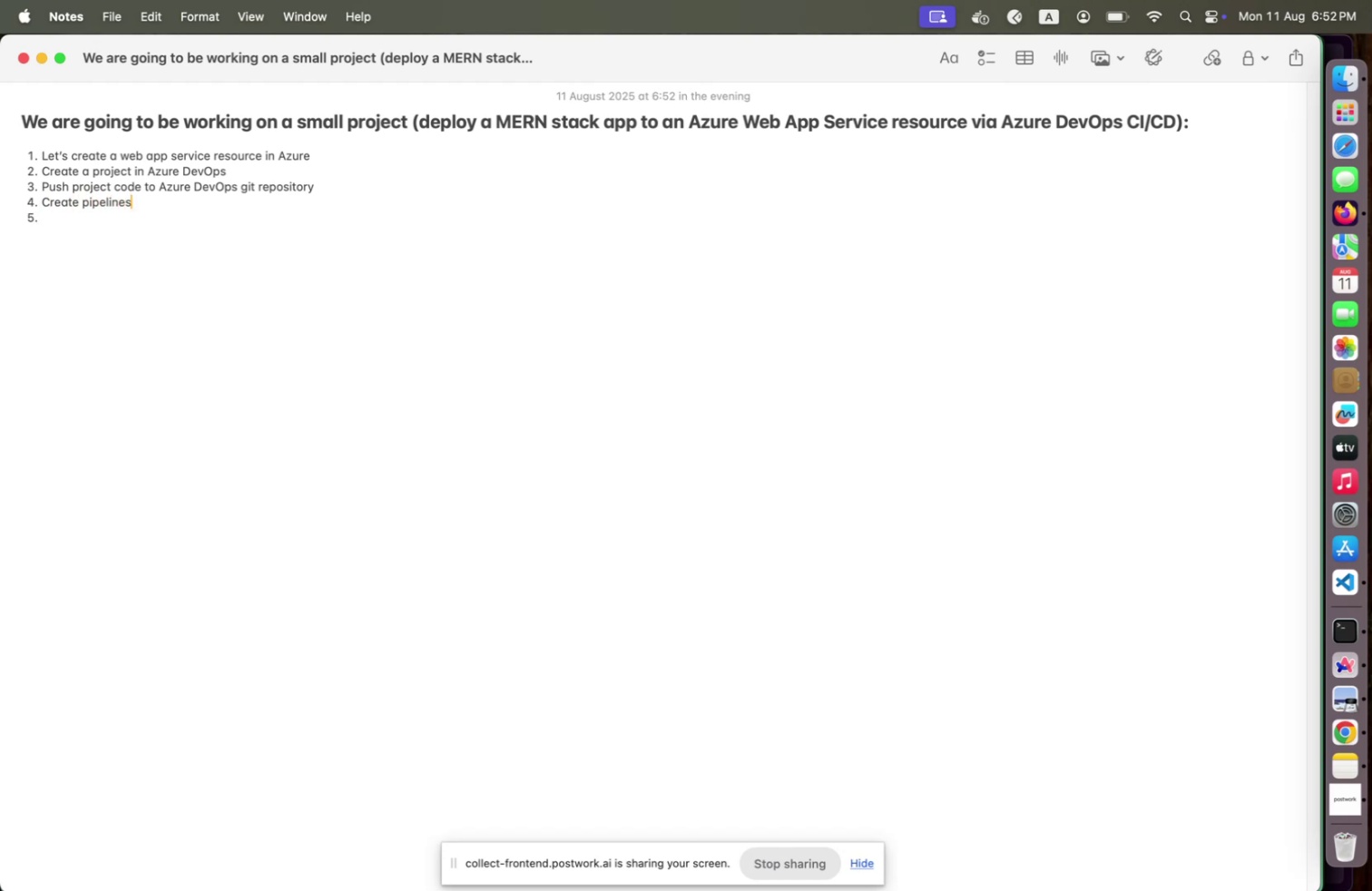 
hold_key(key=ArrowLeft, duration=1.0)
 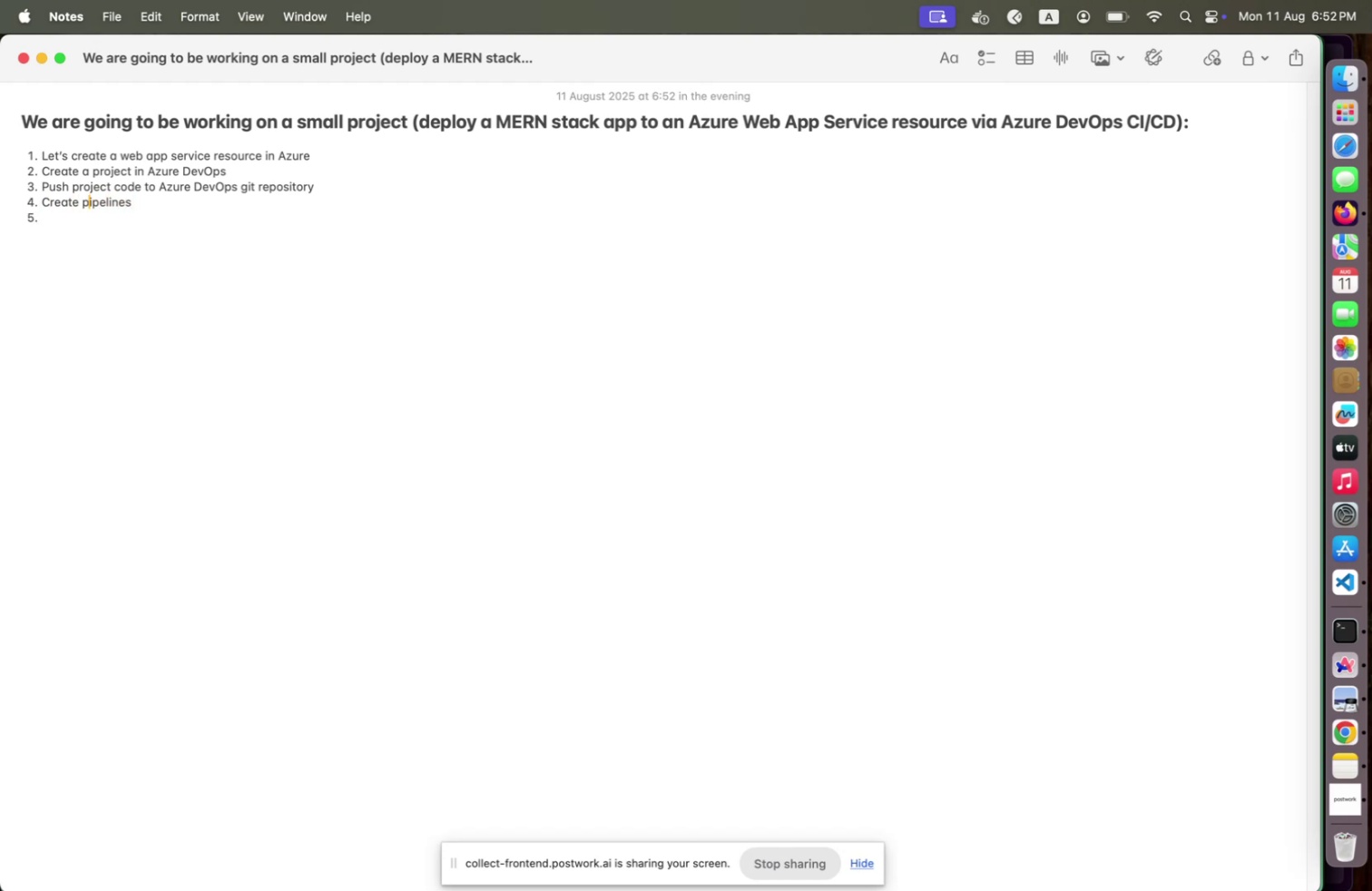 
key(ArrowLeft)
 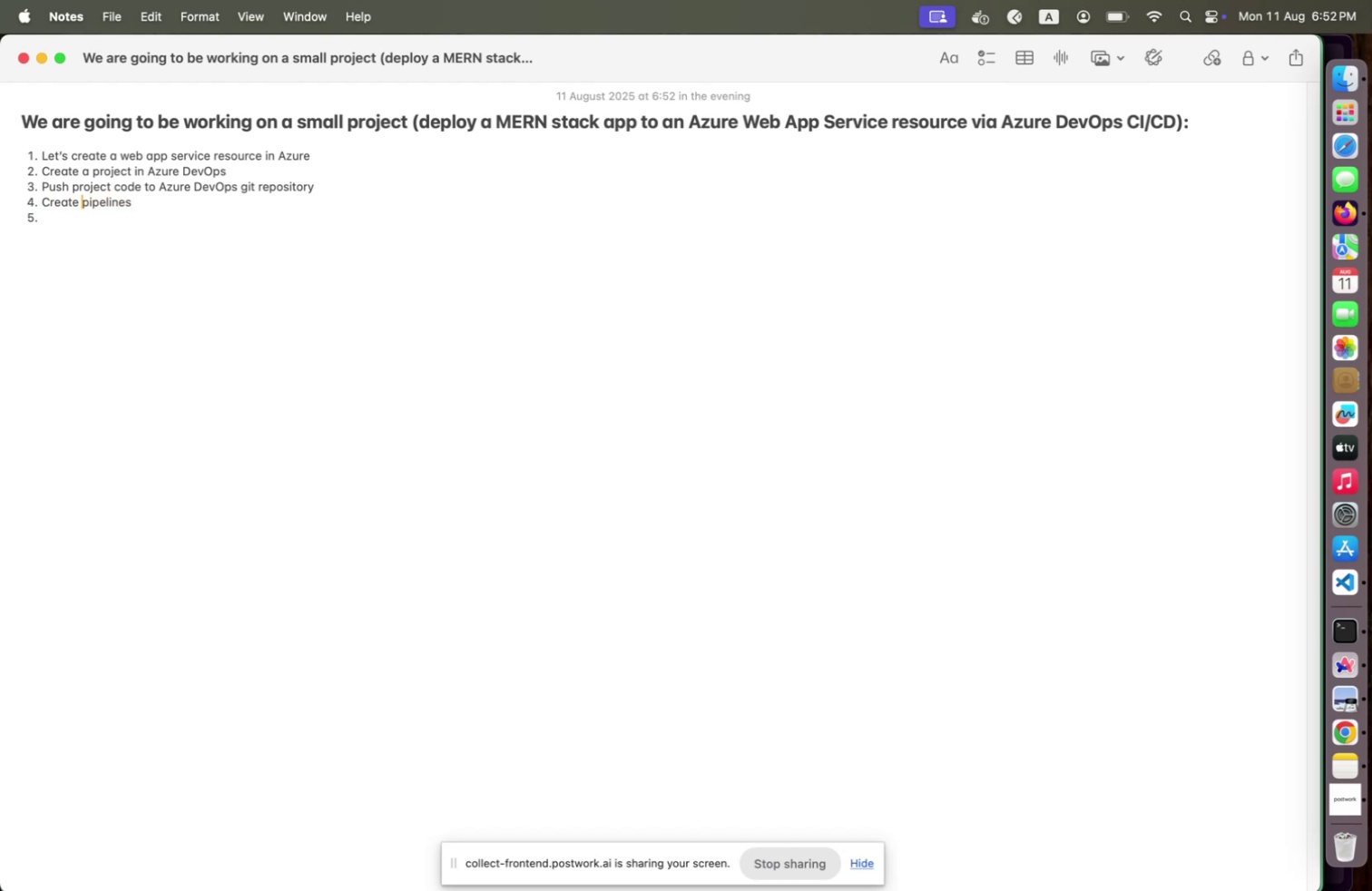 
type(Azure Devo)
key(Backspace)
type(Ops )
 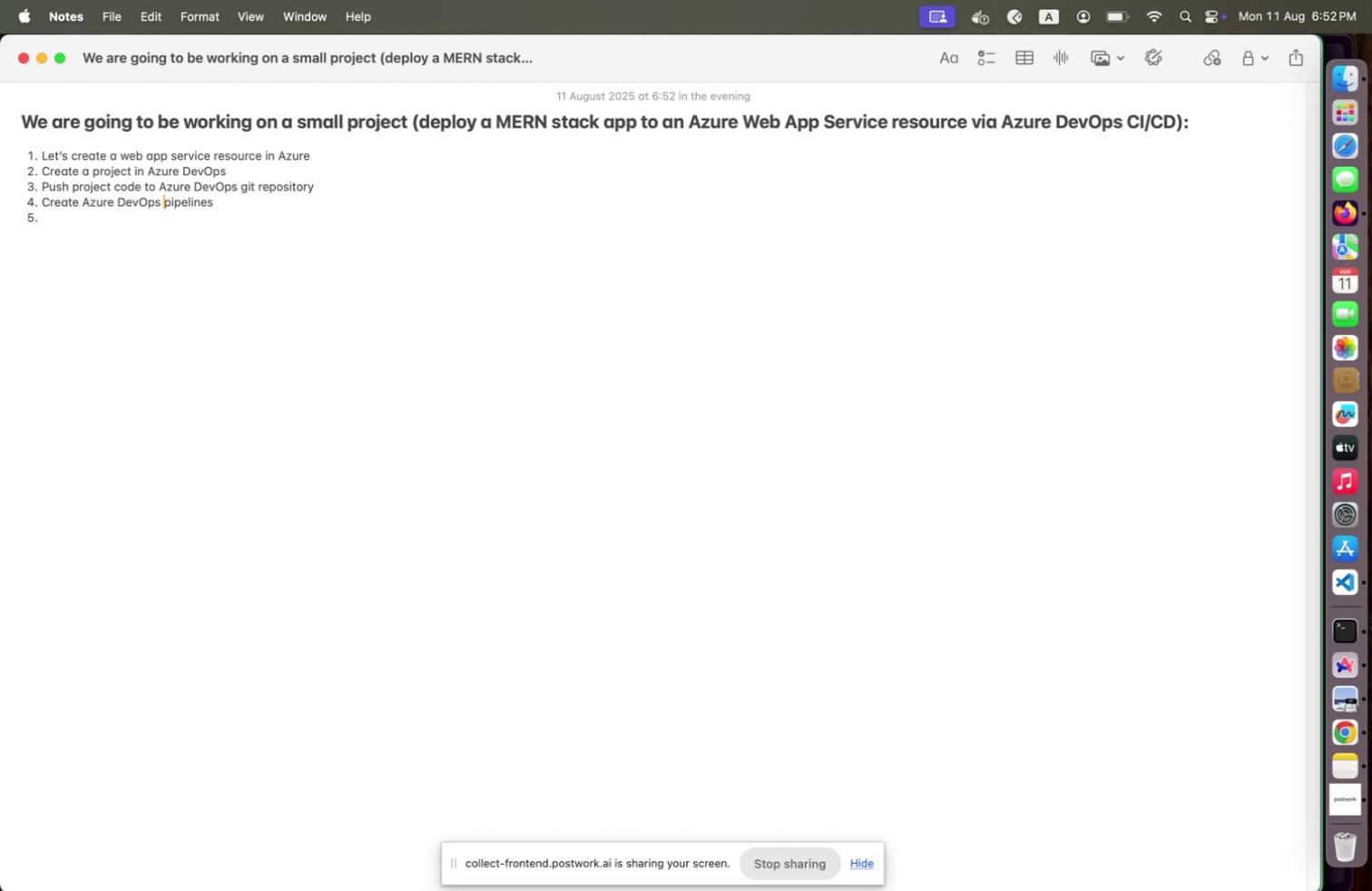 
hold_key(key=ArrowRight, duration=1.09)
 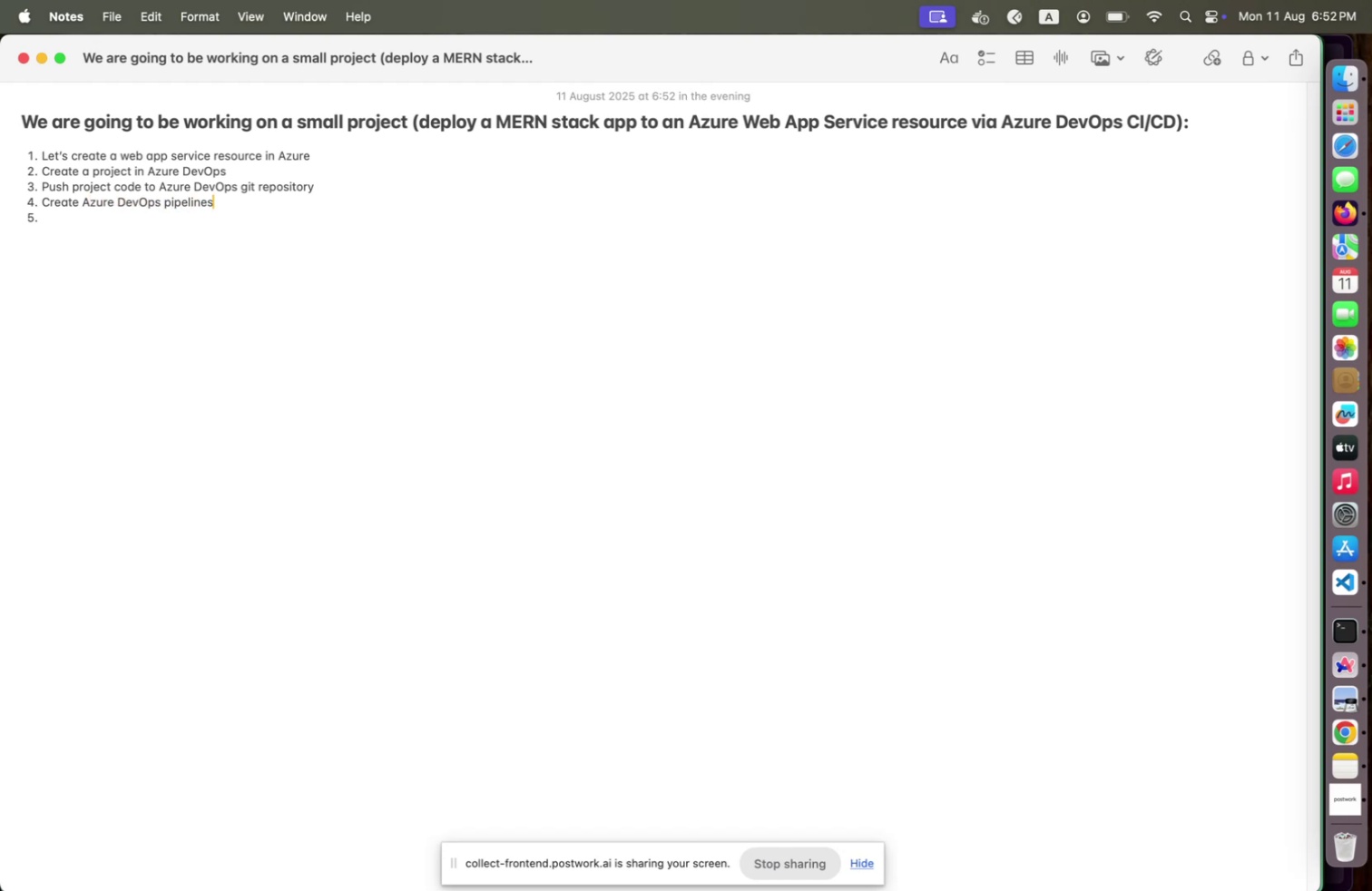 
key(ArrowRight)
 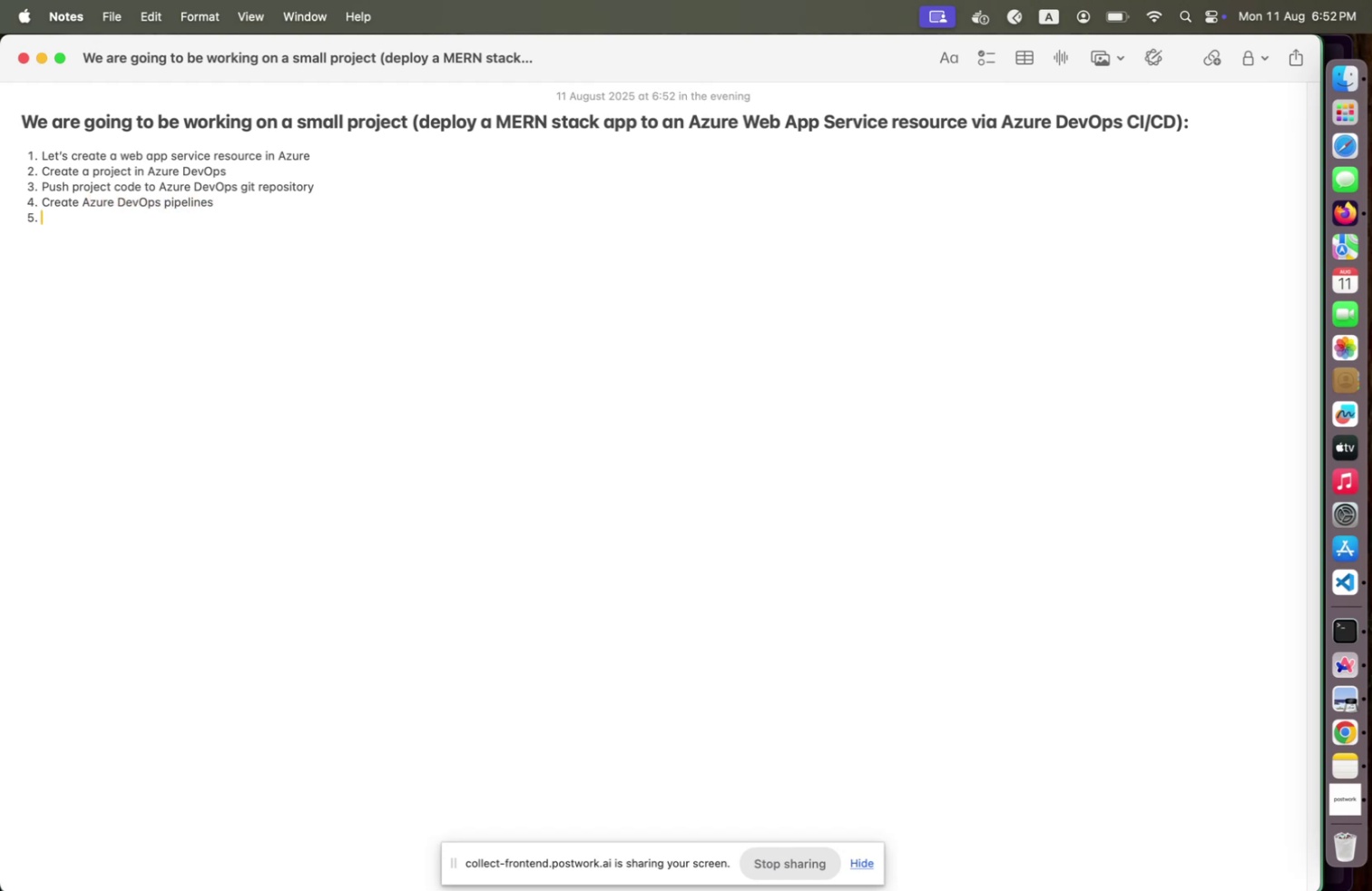 
type(Ceate )
 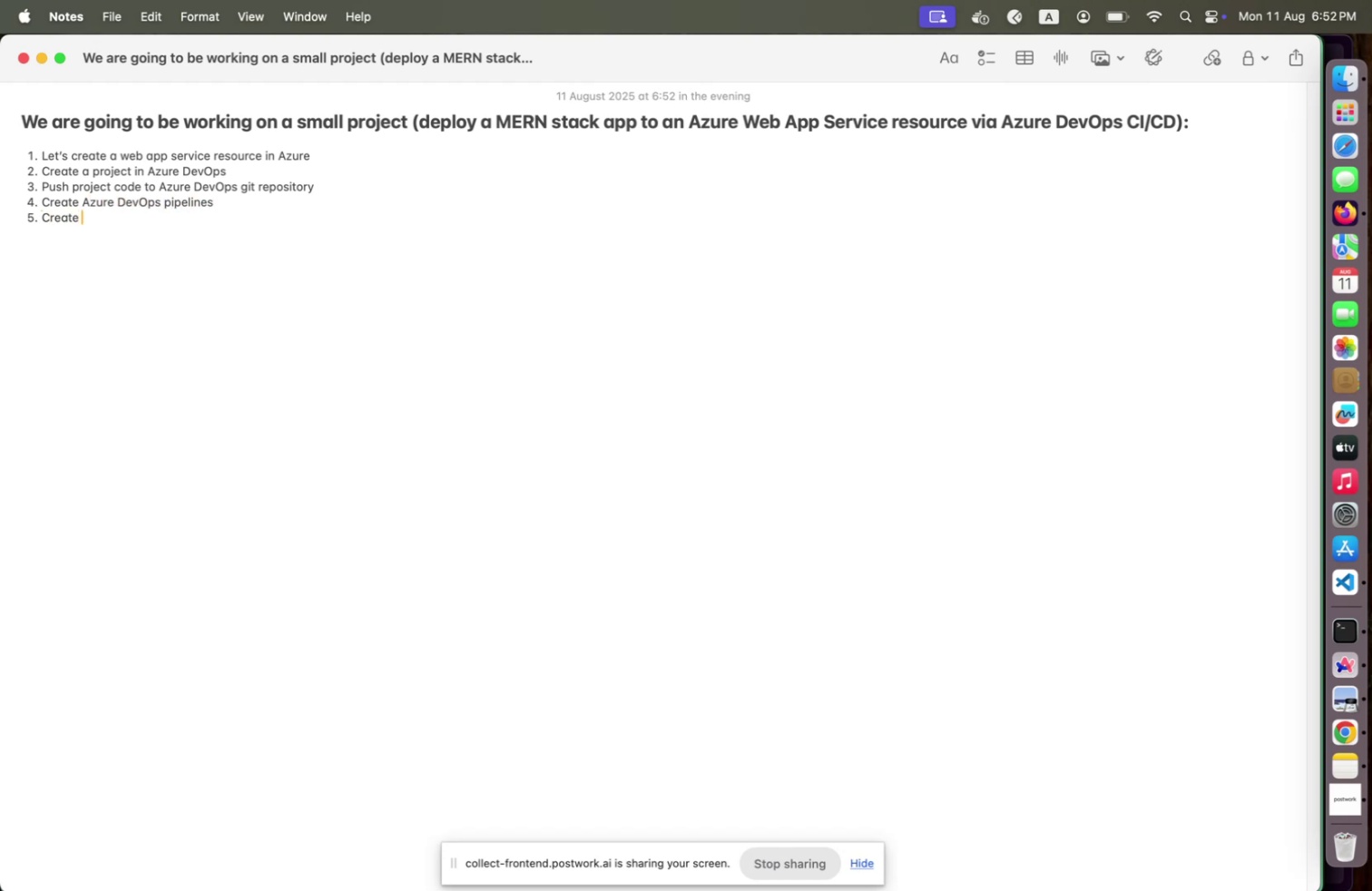 
 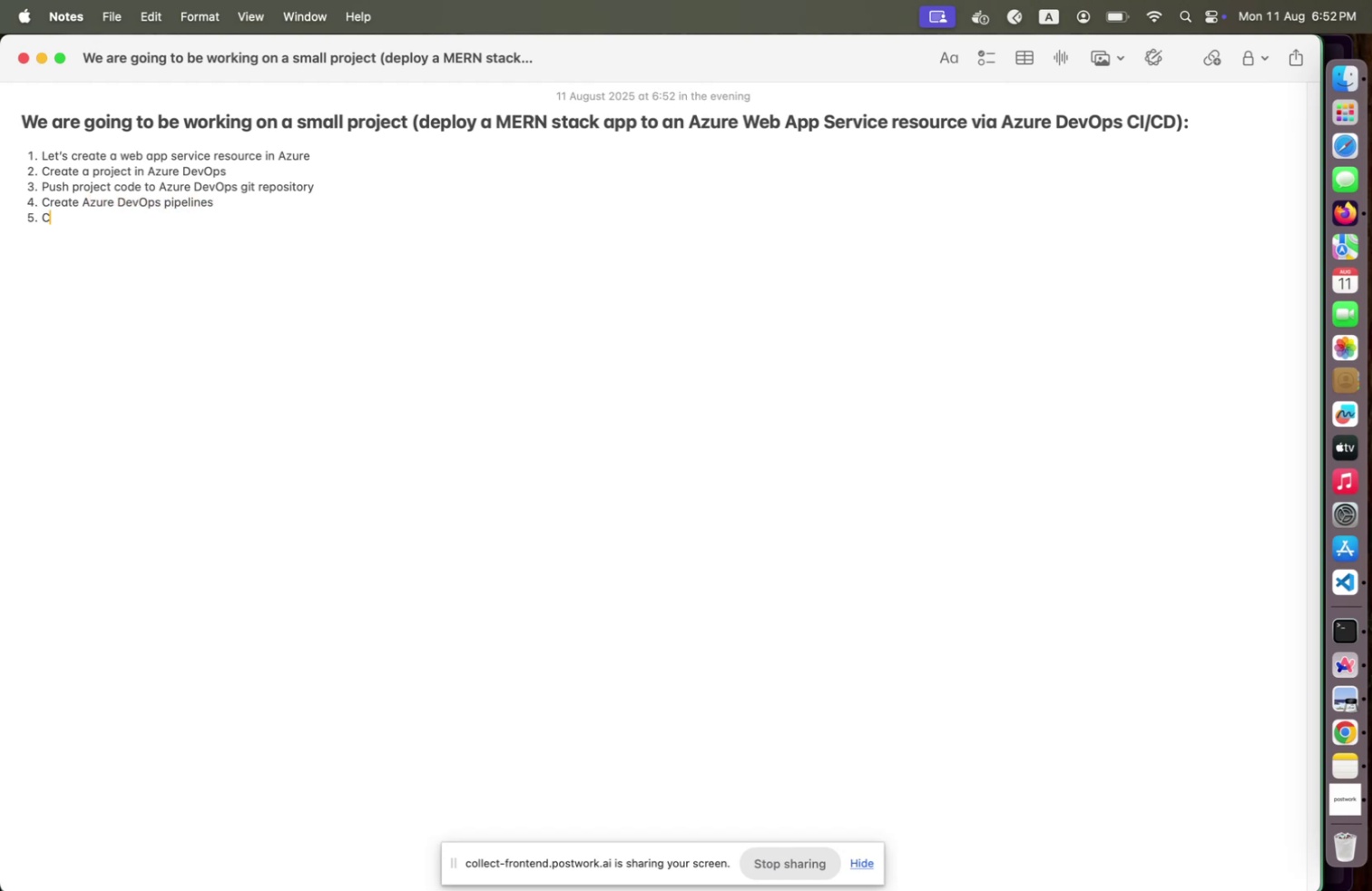 
hold_key(key=R, duration=0.37)
 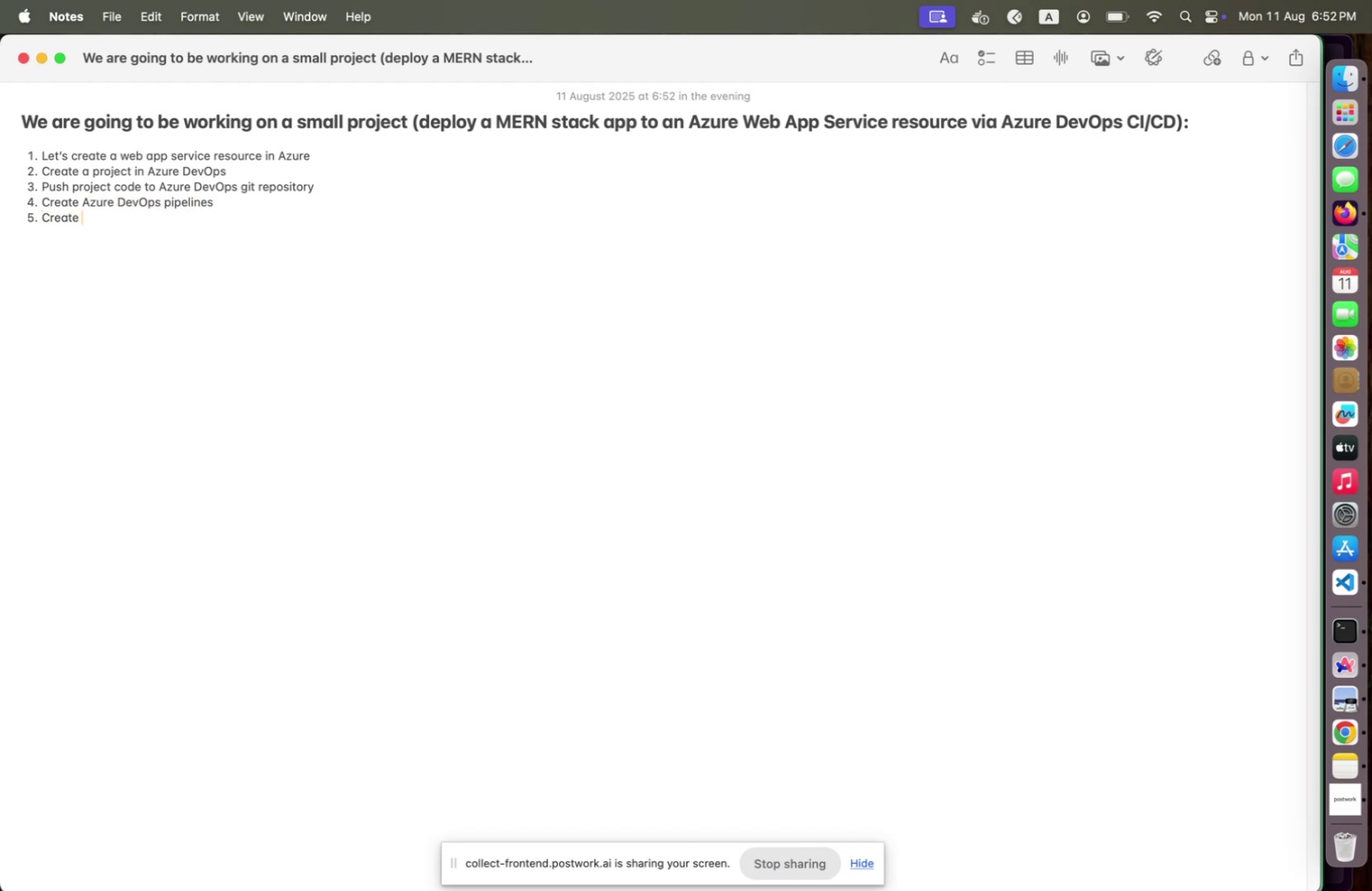 
key(Shift+ArrowLeft)
 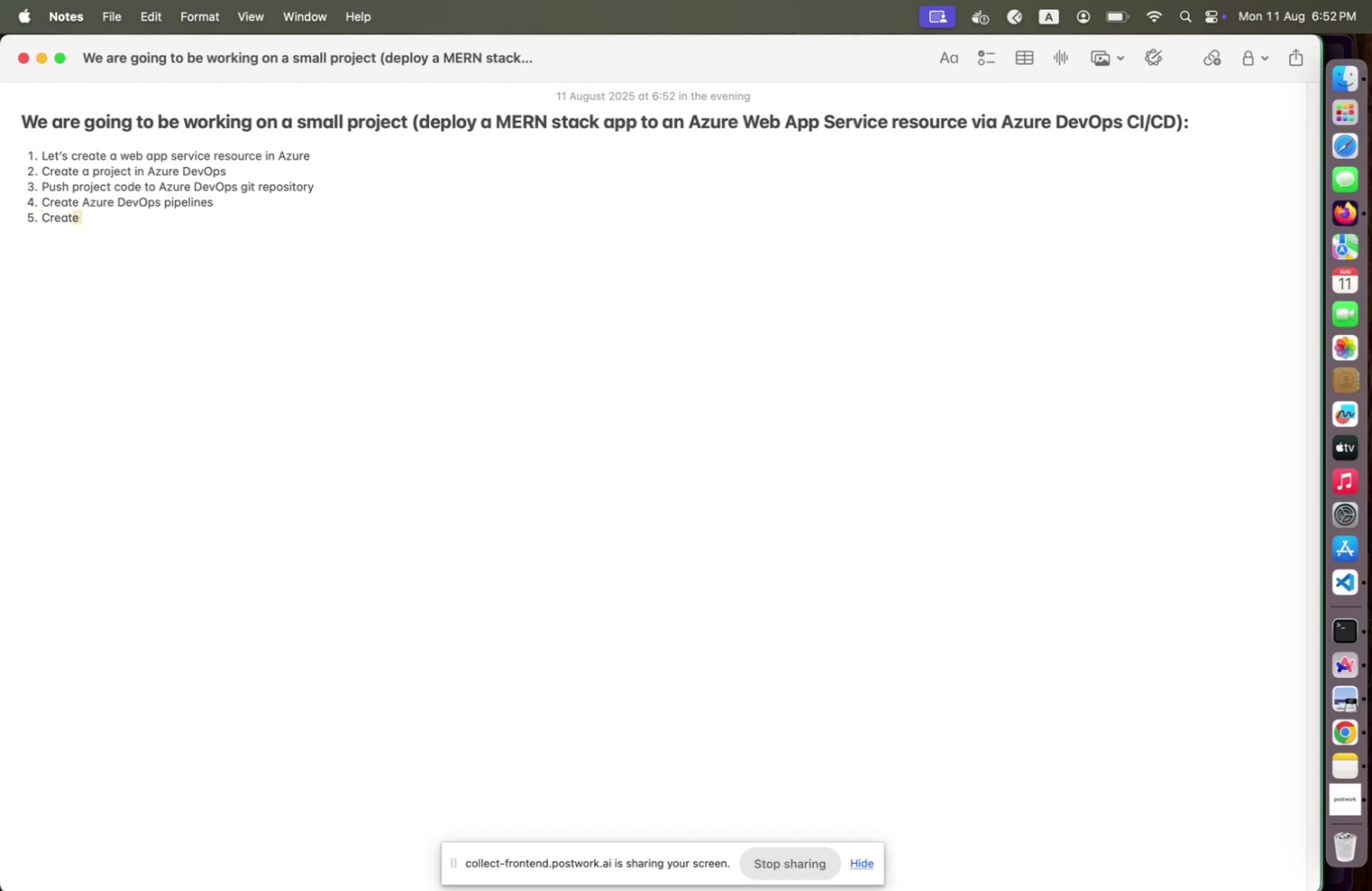 
key(Shift+ArrowLeft)
 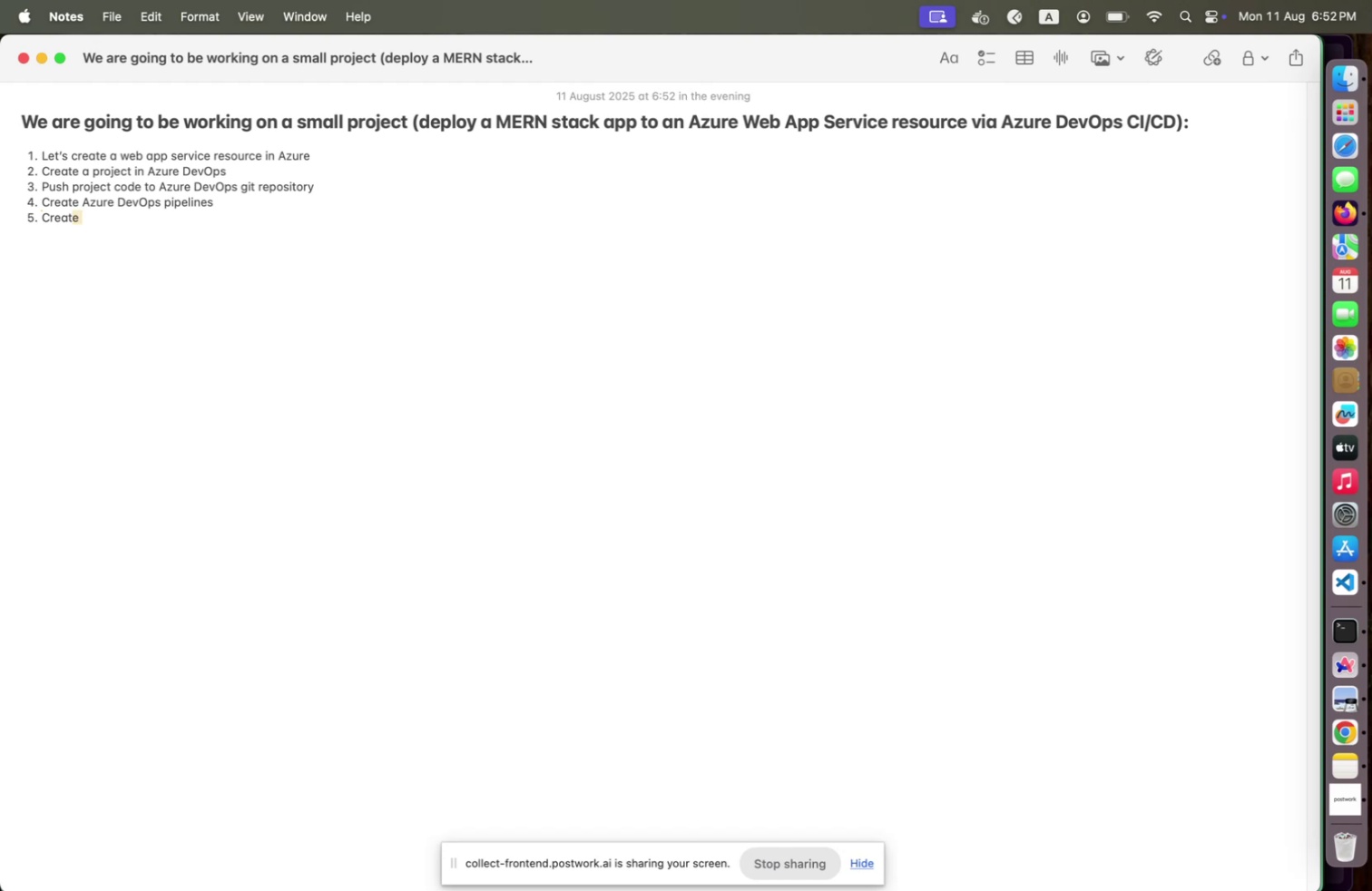 
key(Shift+ArrowLeft)
 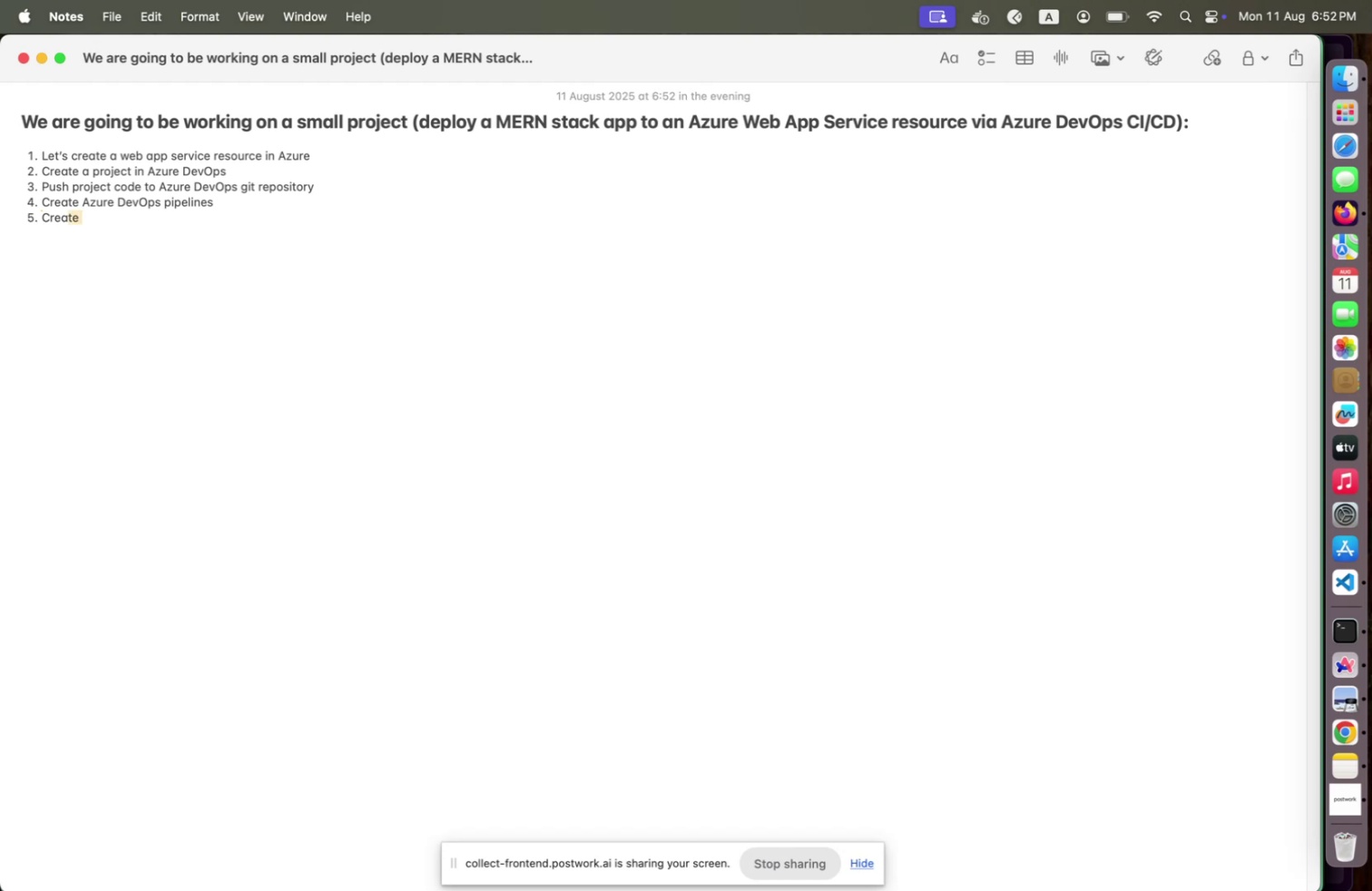 
key(Shift+ArrowLeft)
 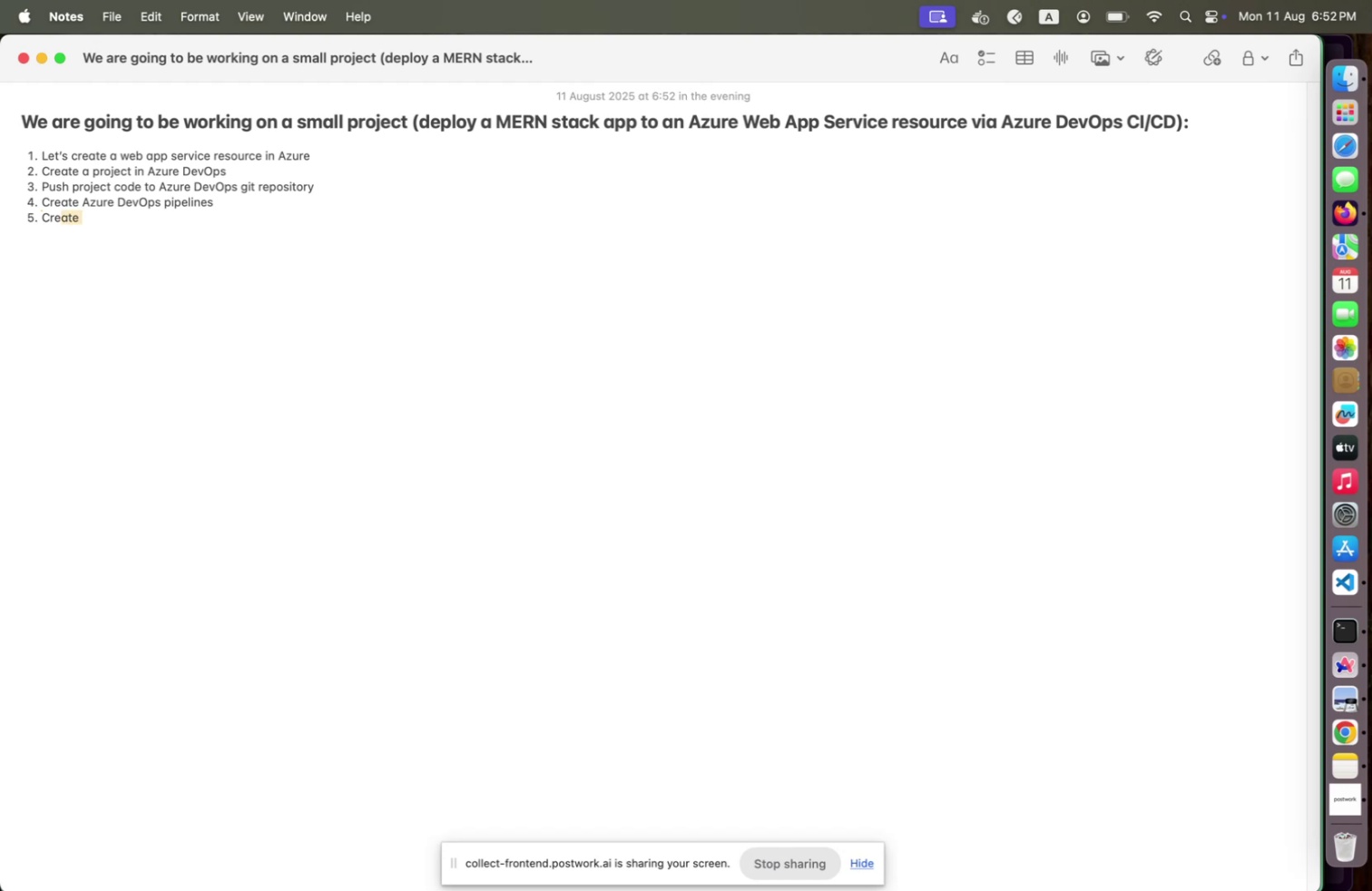 
key(Shift+ArrowLeft)
 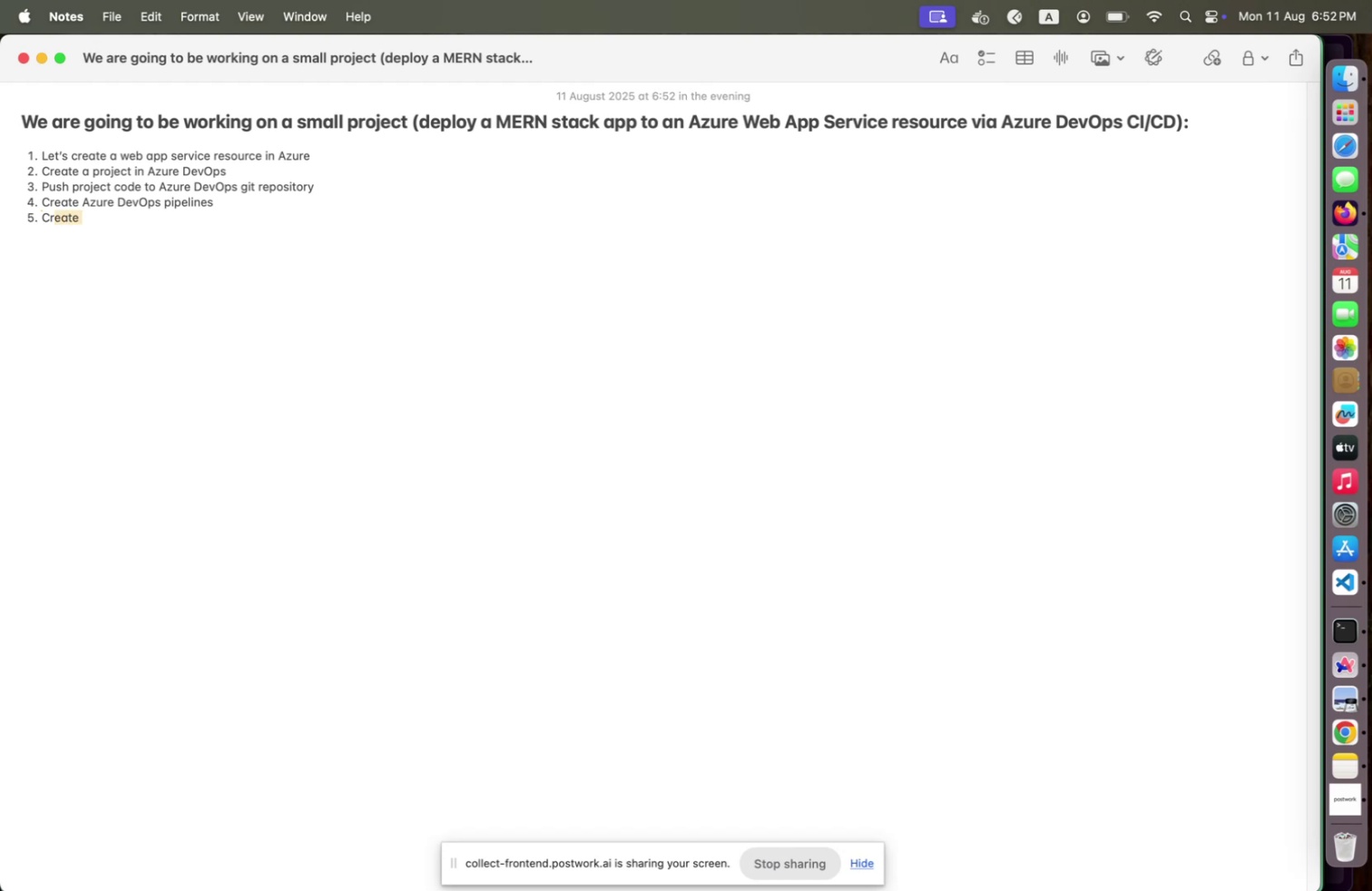 
key(Shift+ArrowLeft)
 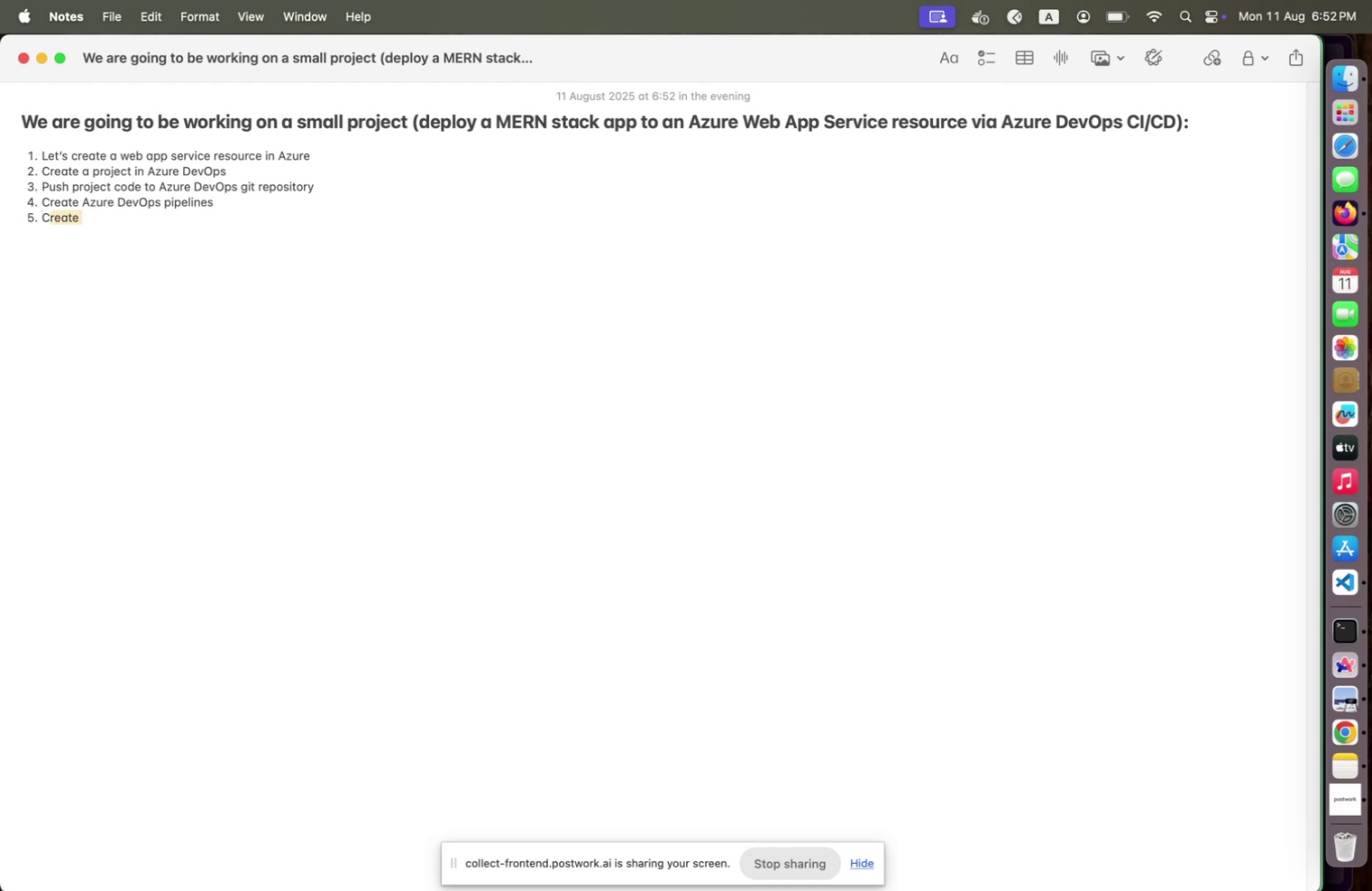 
key(Shift+ArrowLeft)
 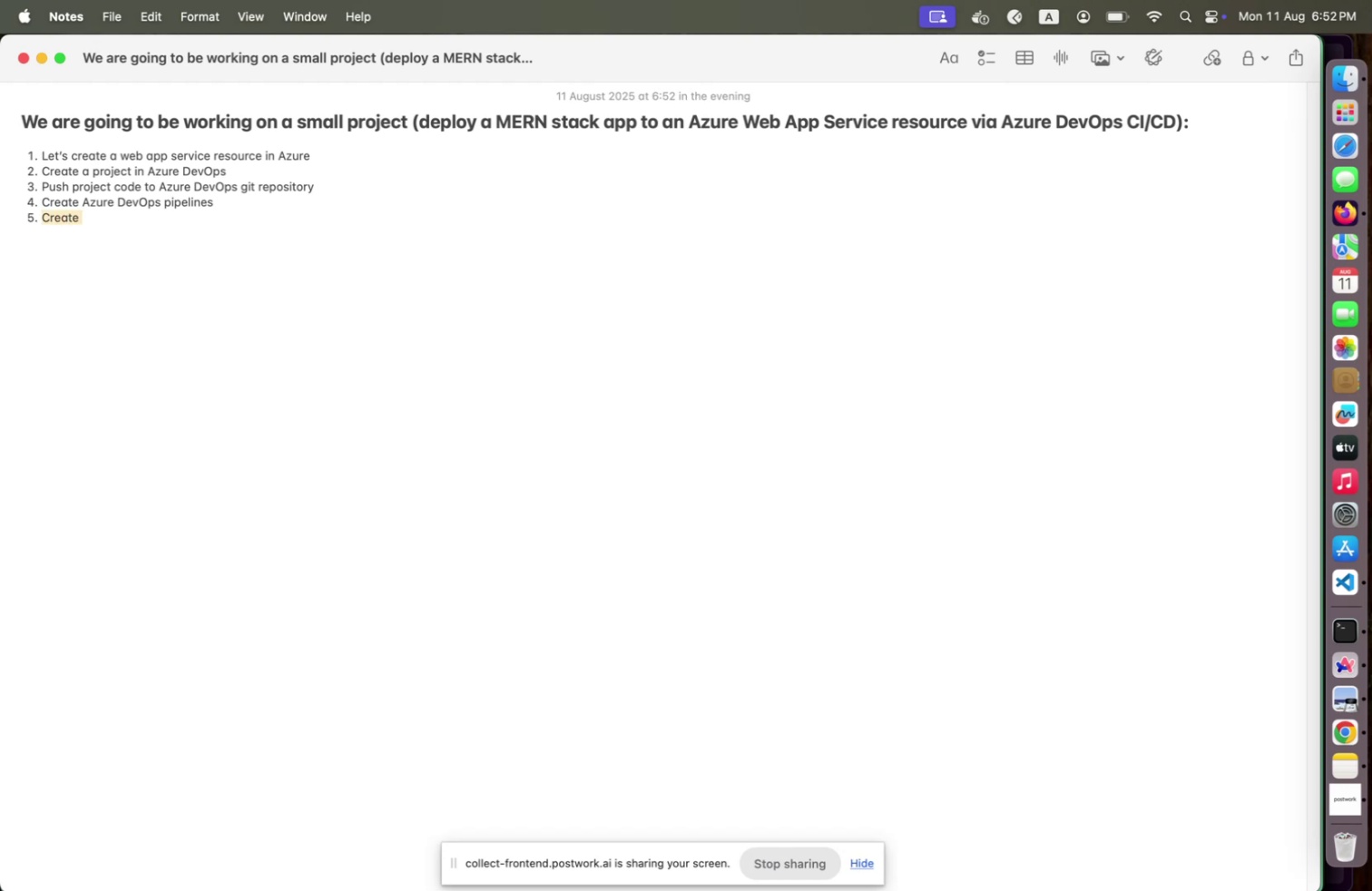 
type(LLi)
key(Backspace)
key(Backspace)
type(ink )
 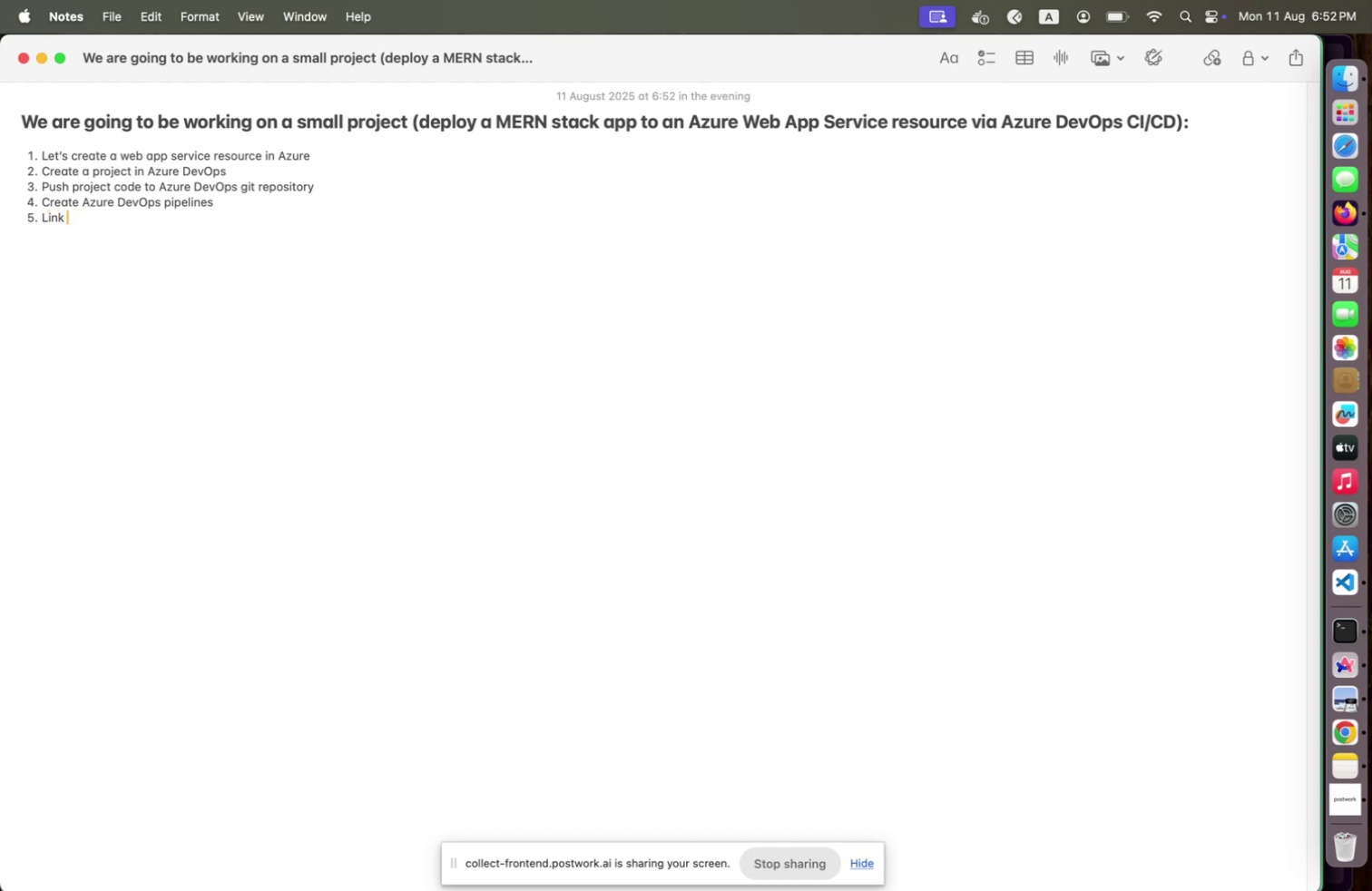 
hold_key(key=ShiftLeft, duration=0.39)
 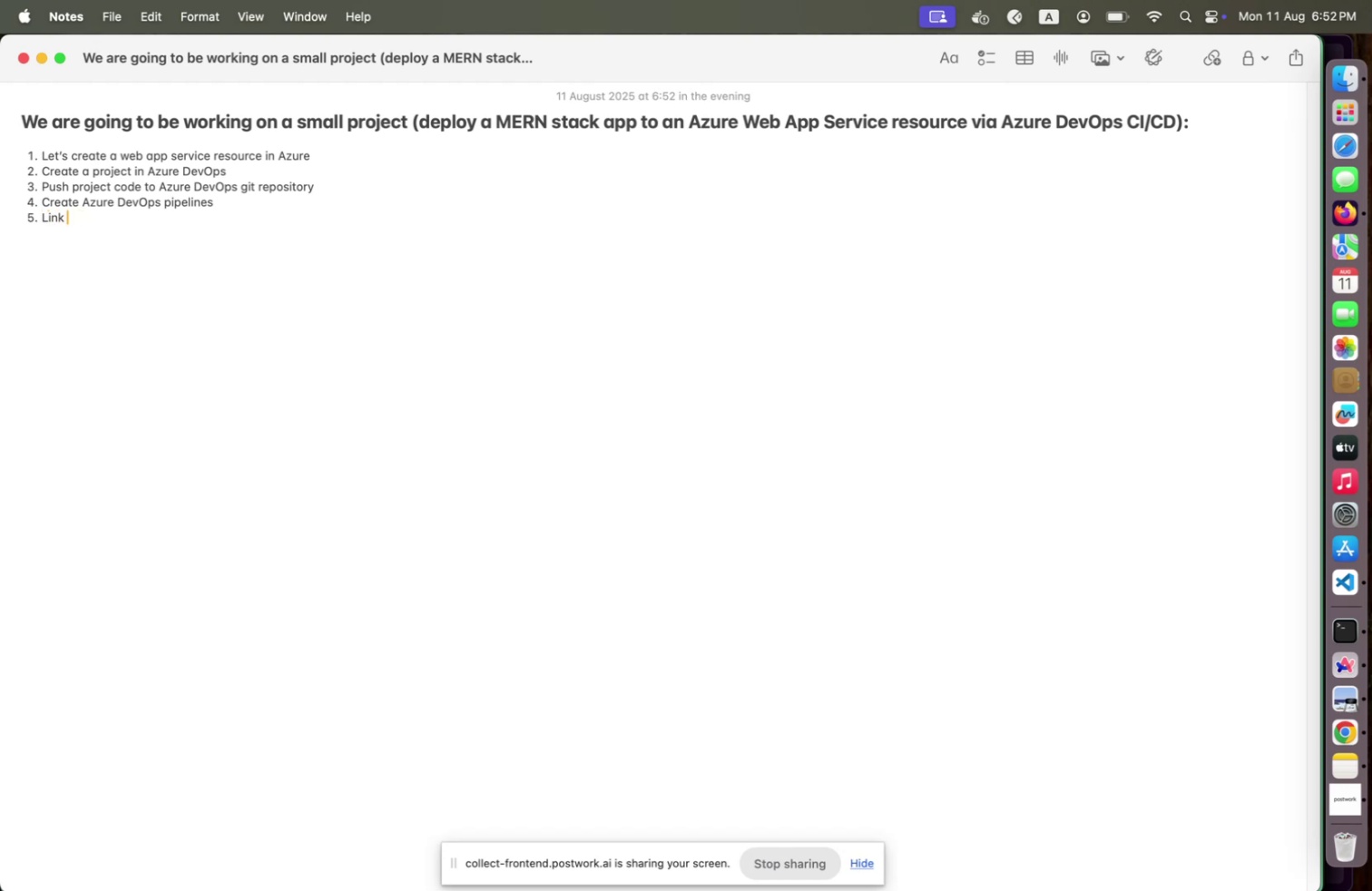 
key(ArrowUp)
 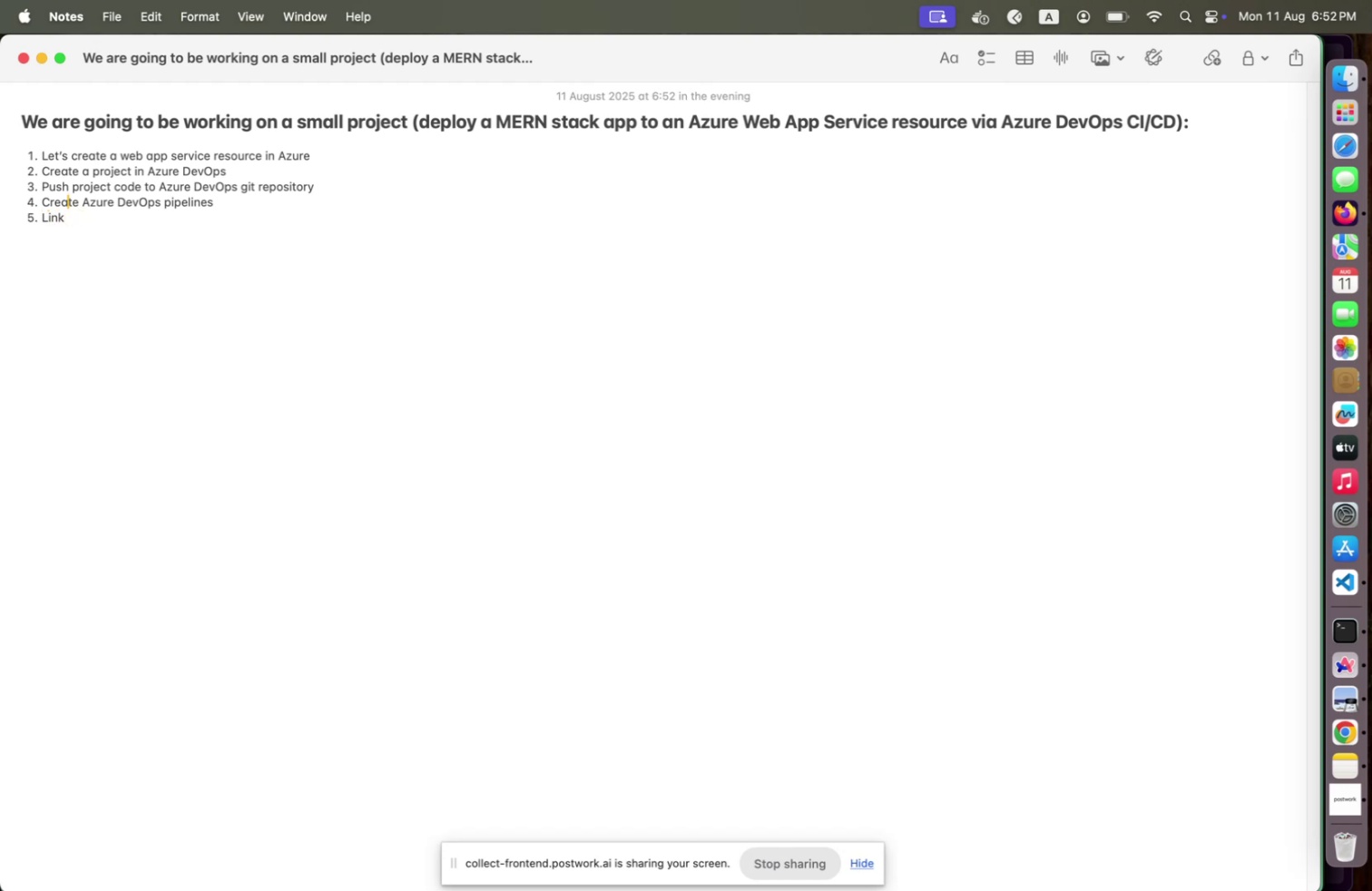 
hold_key(key=ArrowRight, duration=1.5)
 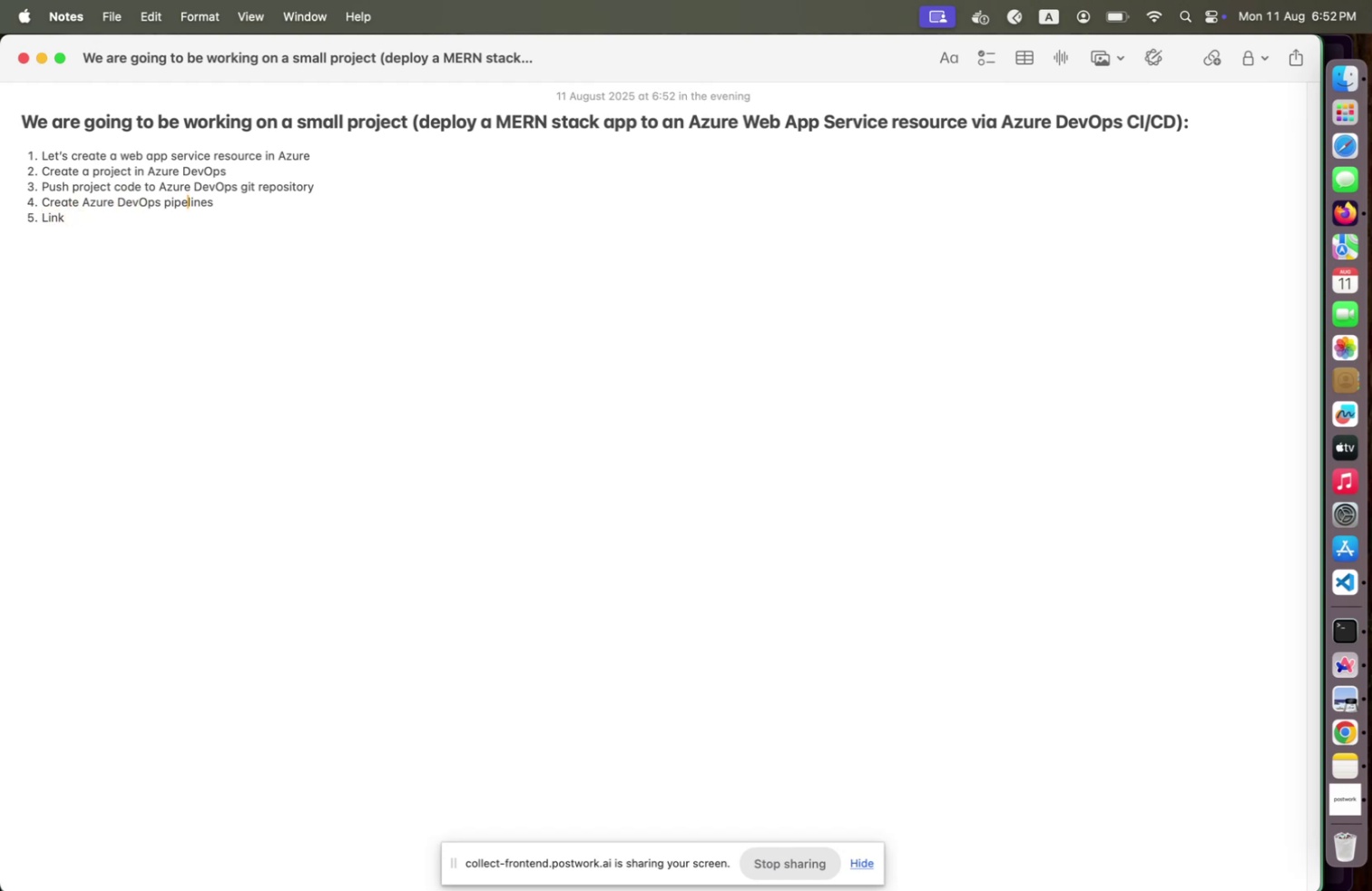 
hold_key(key=ArrowRight, duration=0.82)
 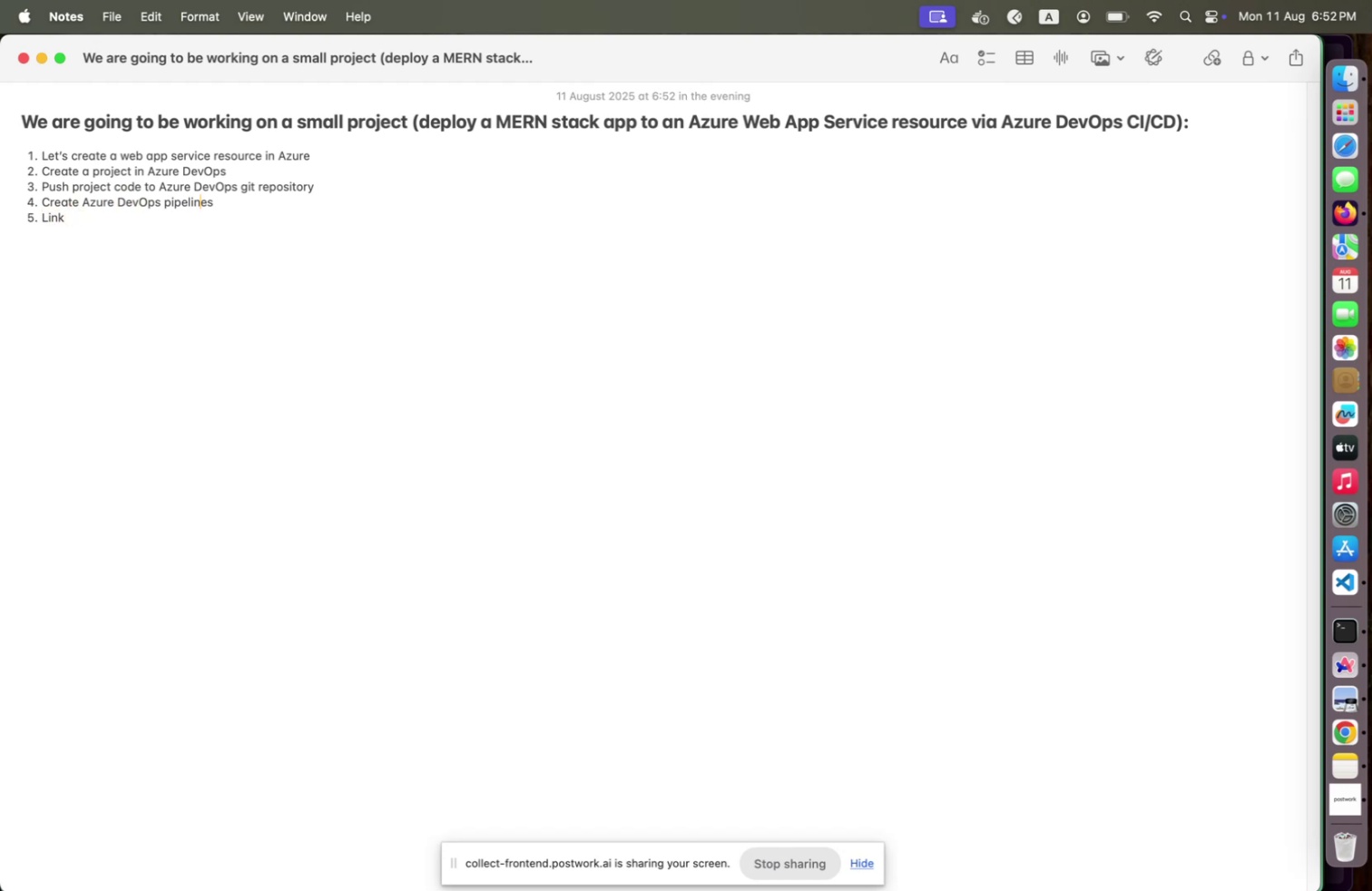 
key(ArrowRight)
 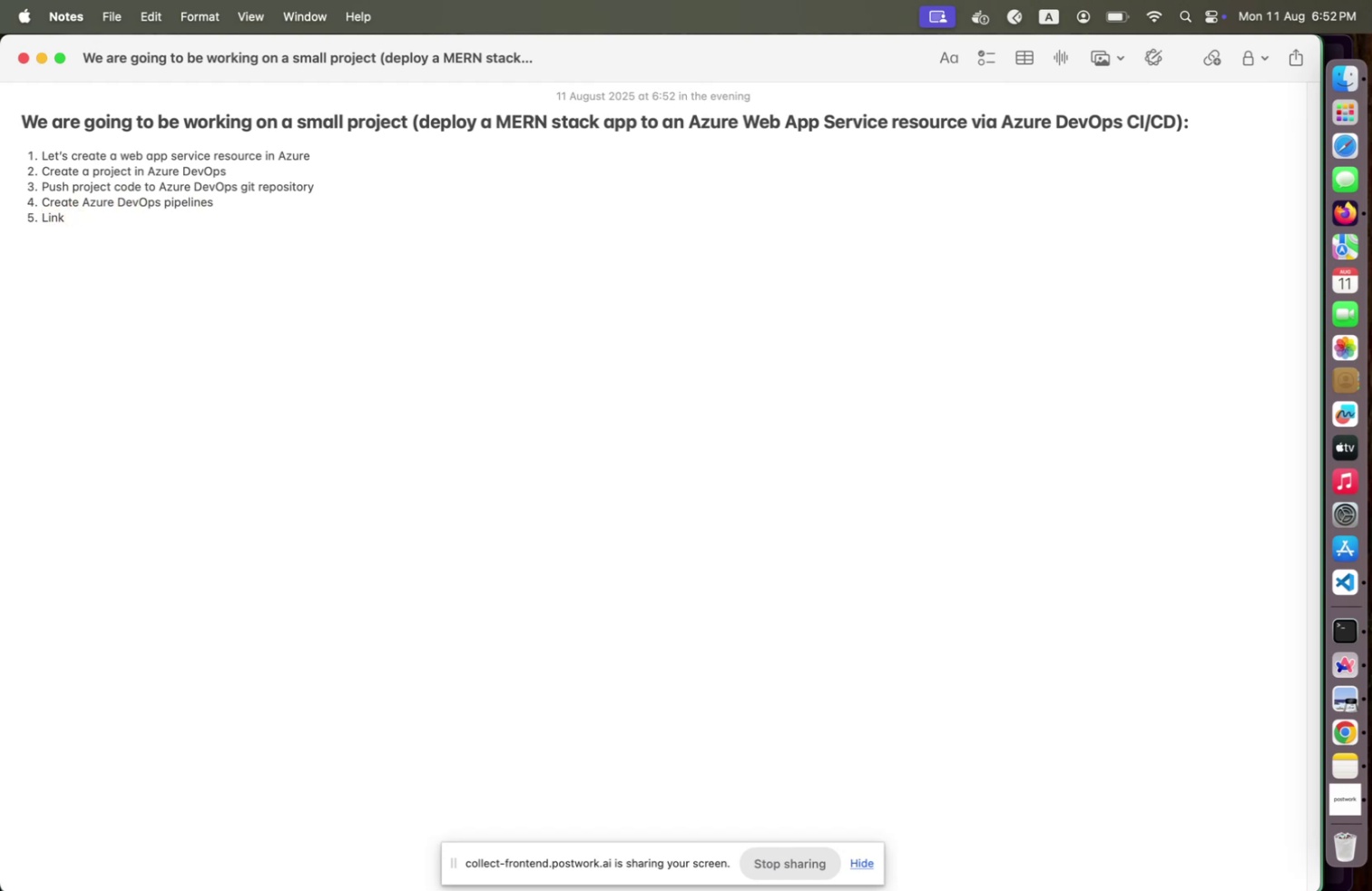 
key(ArrowRight)
 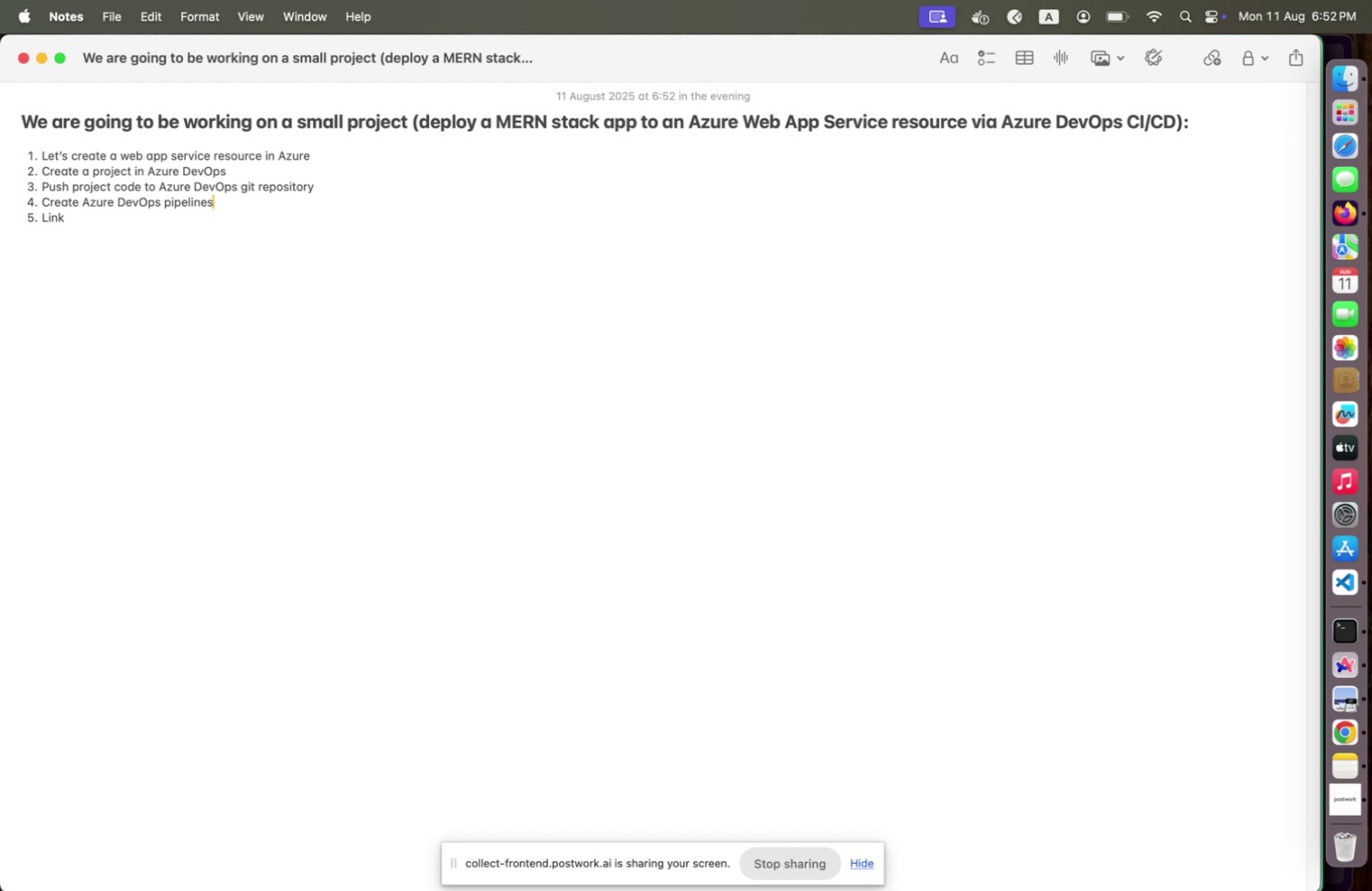 
type( + rel)
key(Backspace)
key(Backspace)
key(Backspace)
type(deployments)
 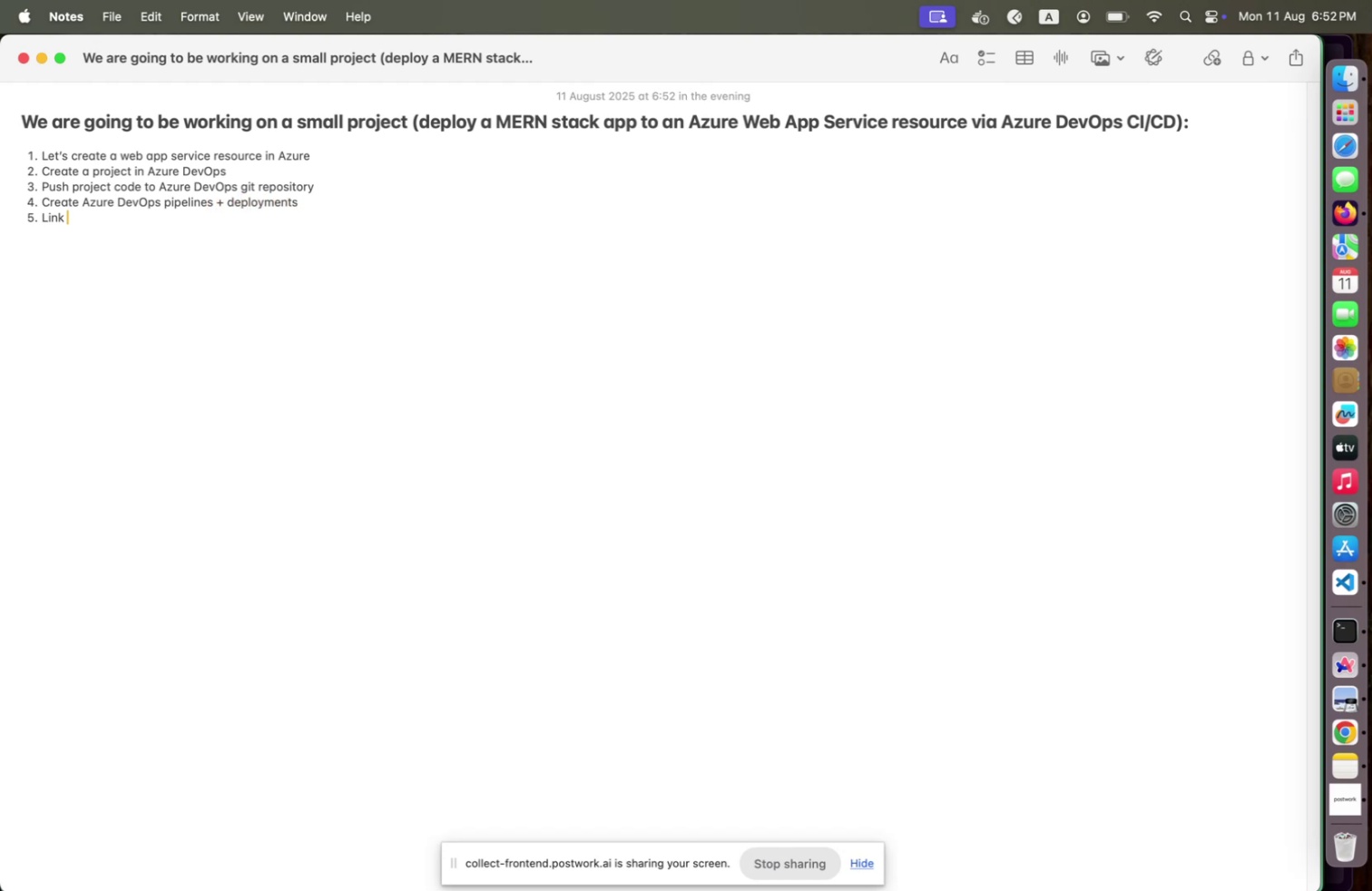 
 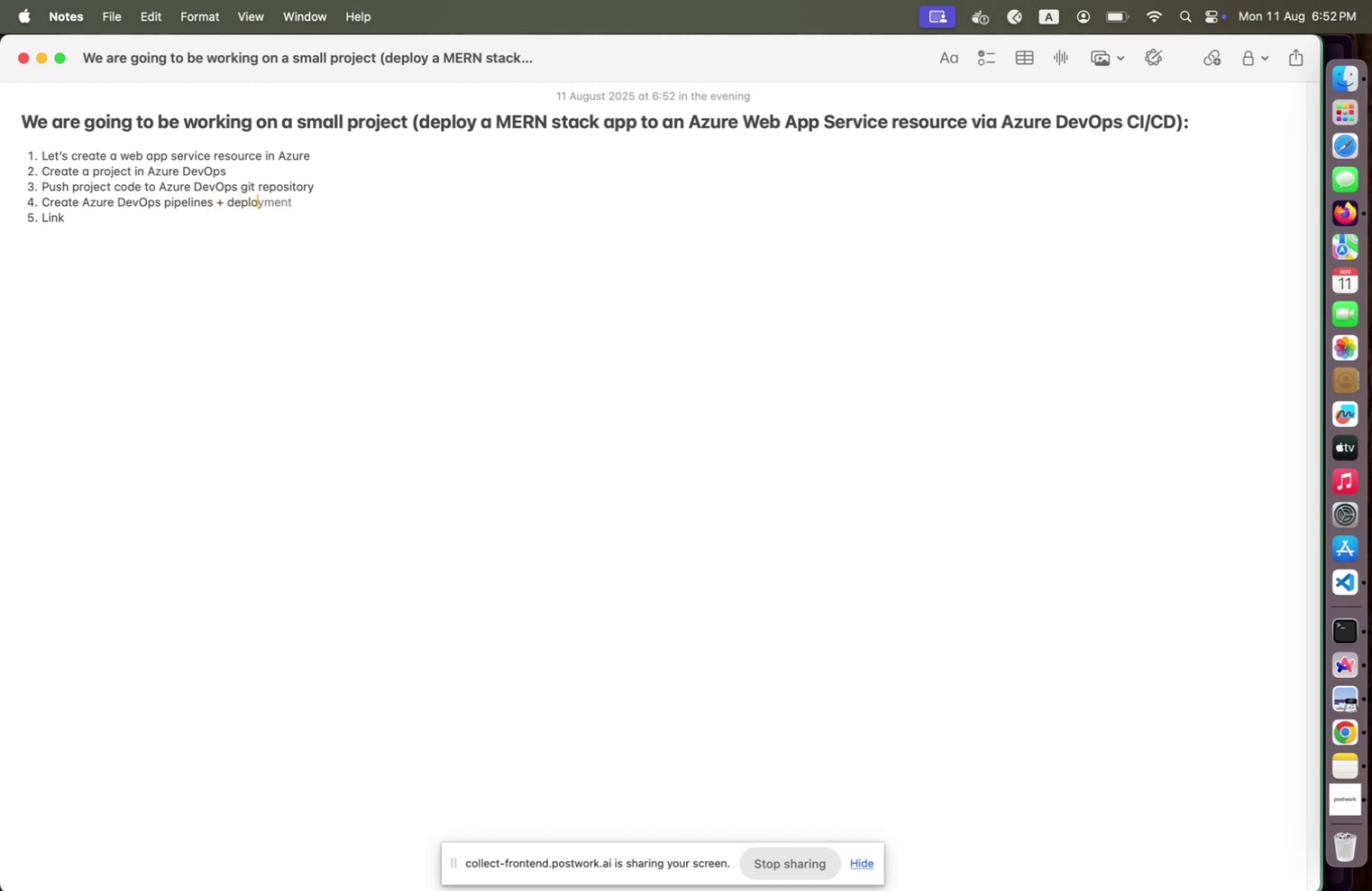 
key(ArrowDown)
 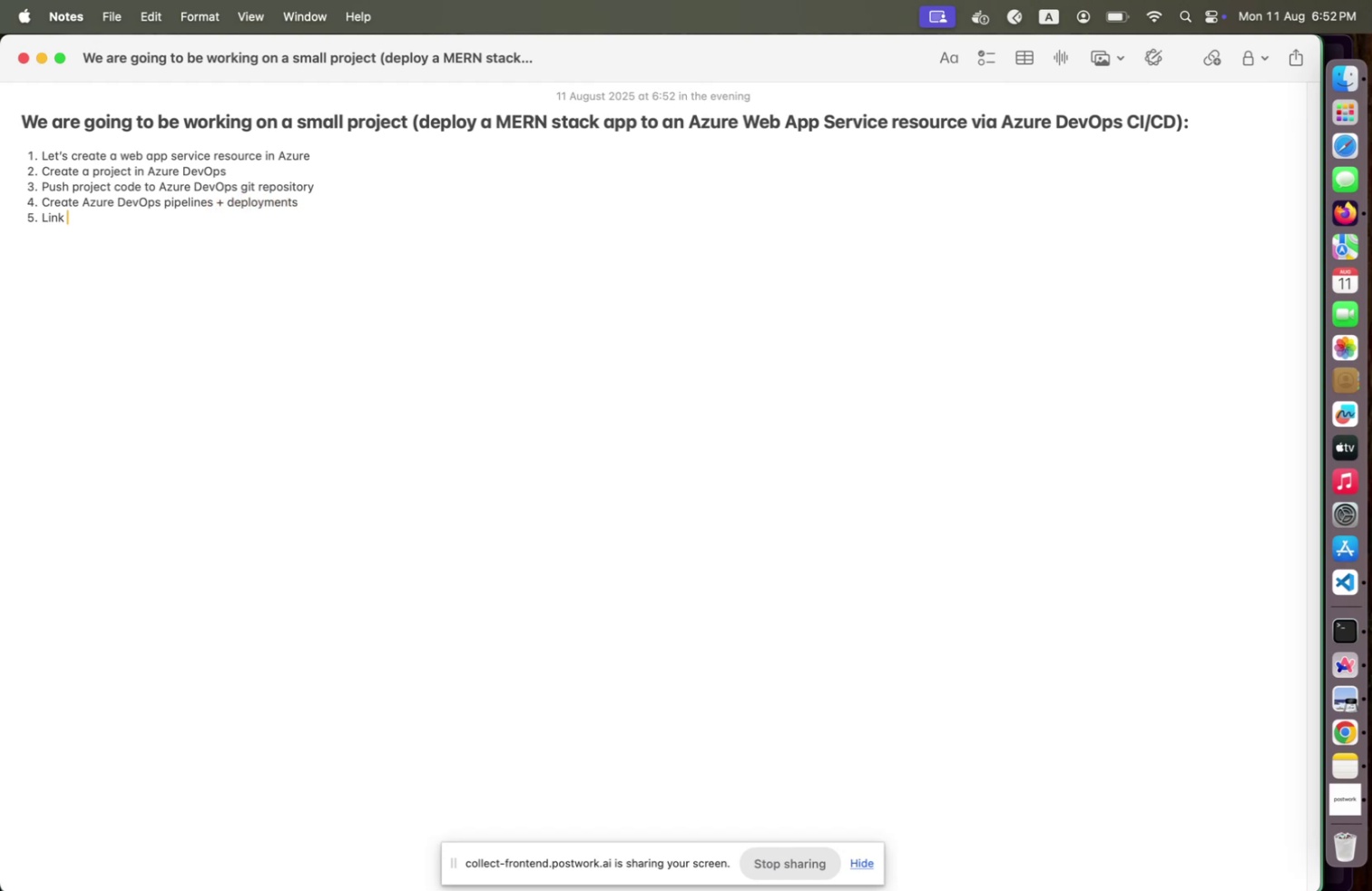 
type(A)
key(Backspace)
type(the web app service resource with the p)
key(Backspace)
type(AD pipelines)
 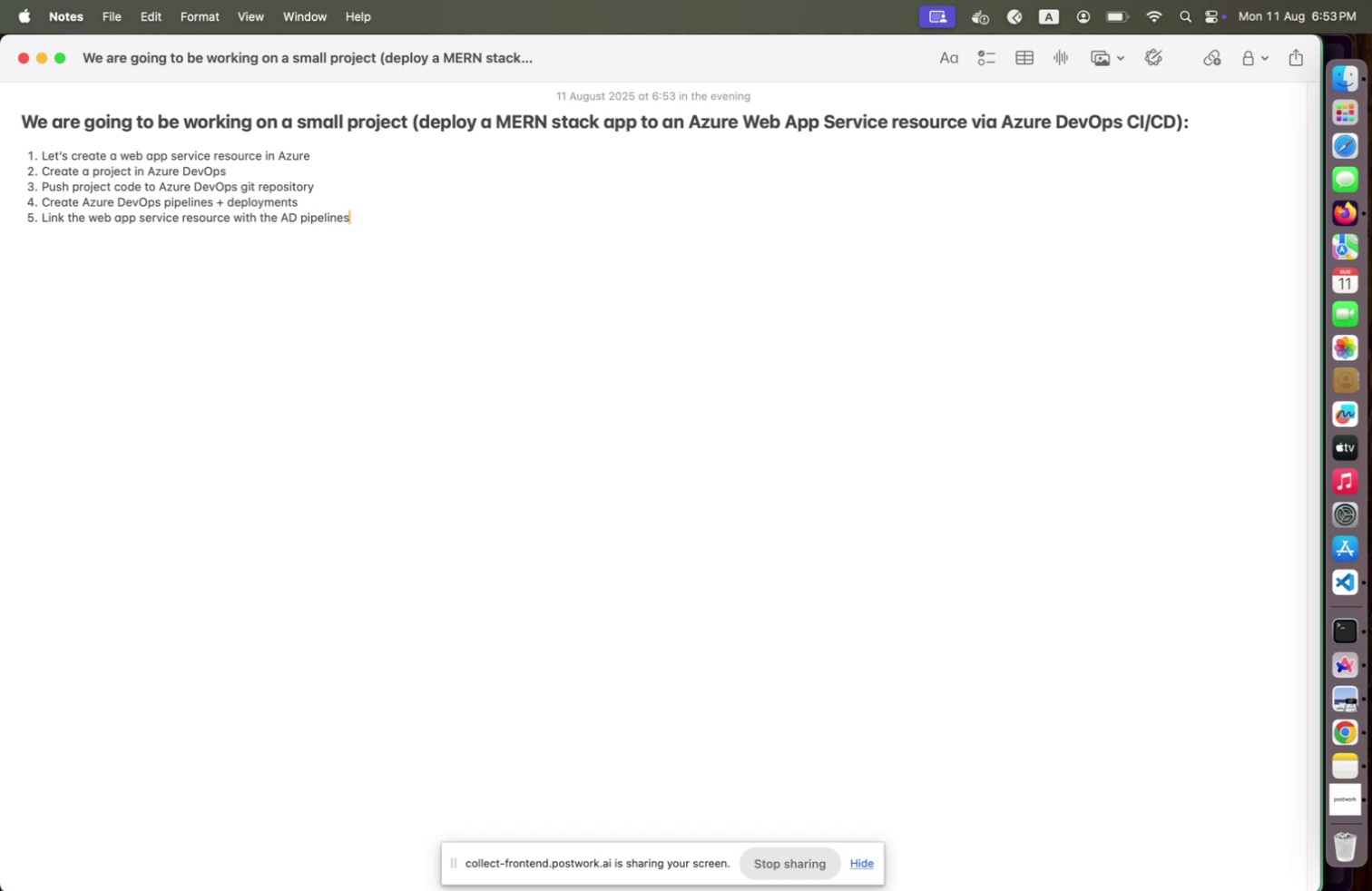 
hold_key(key=ArrowLeft, duration=1.15)
 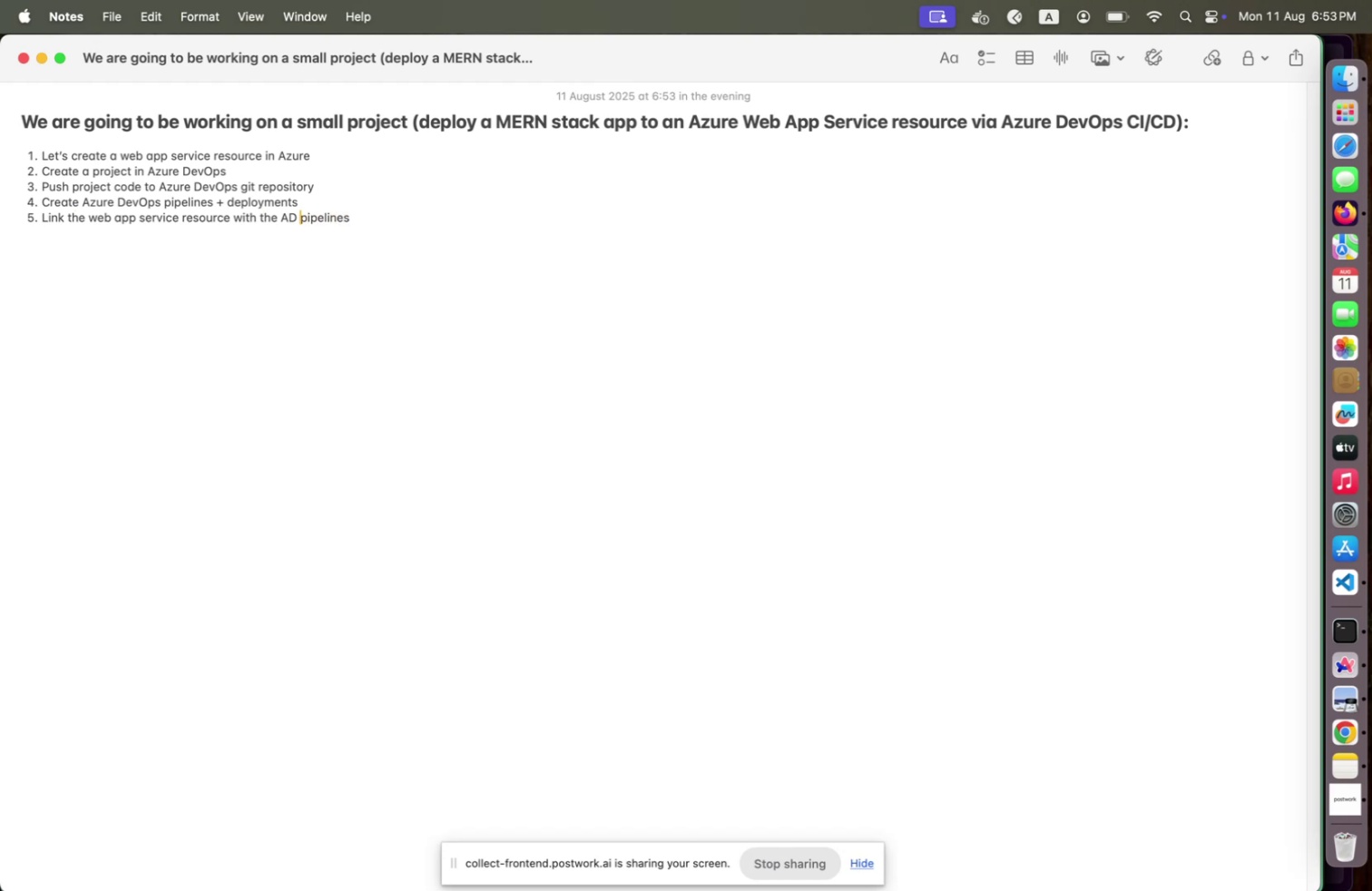 
key(ArrowLeft)
 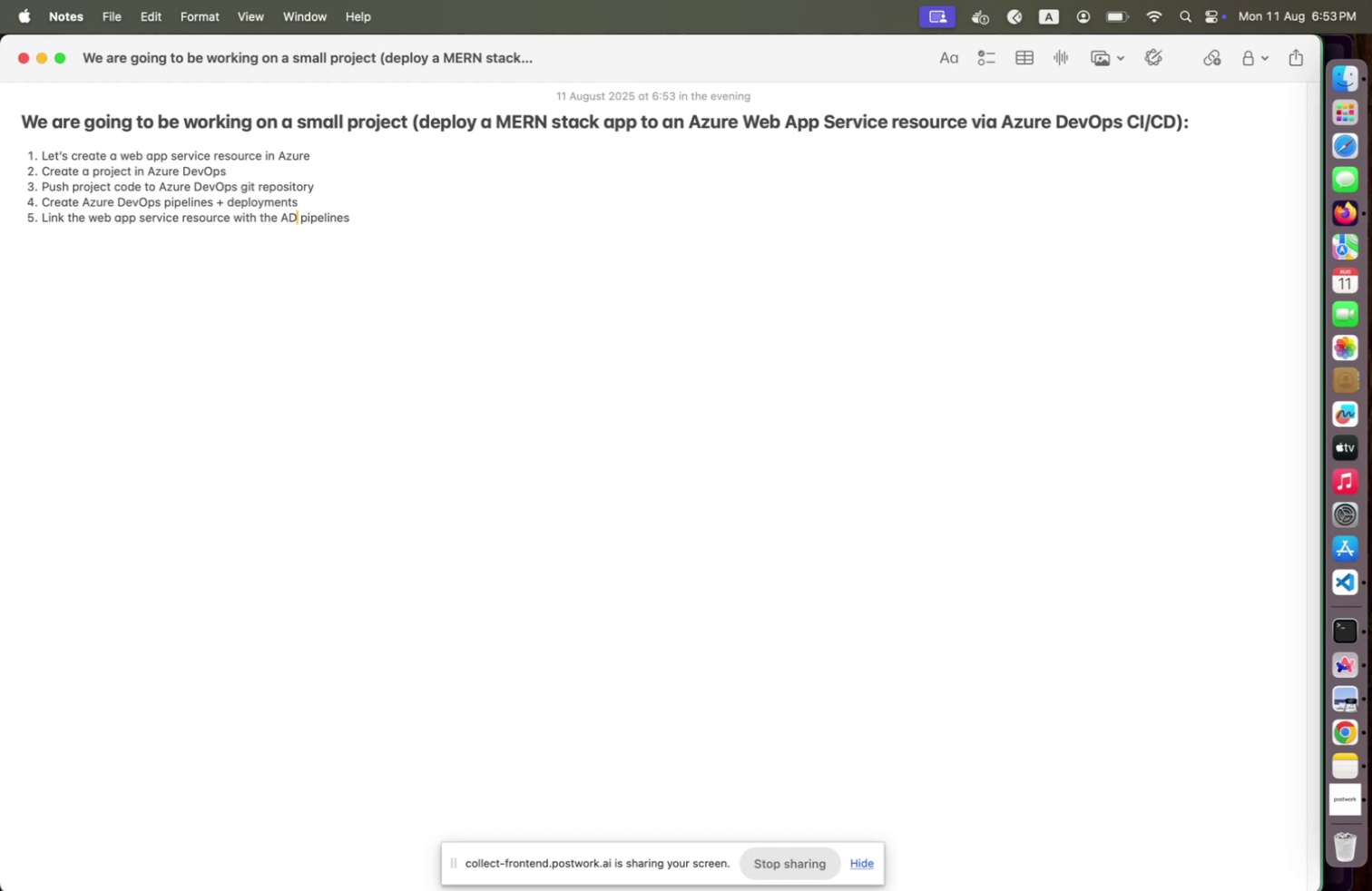 
key(ArrowLeft)
 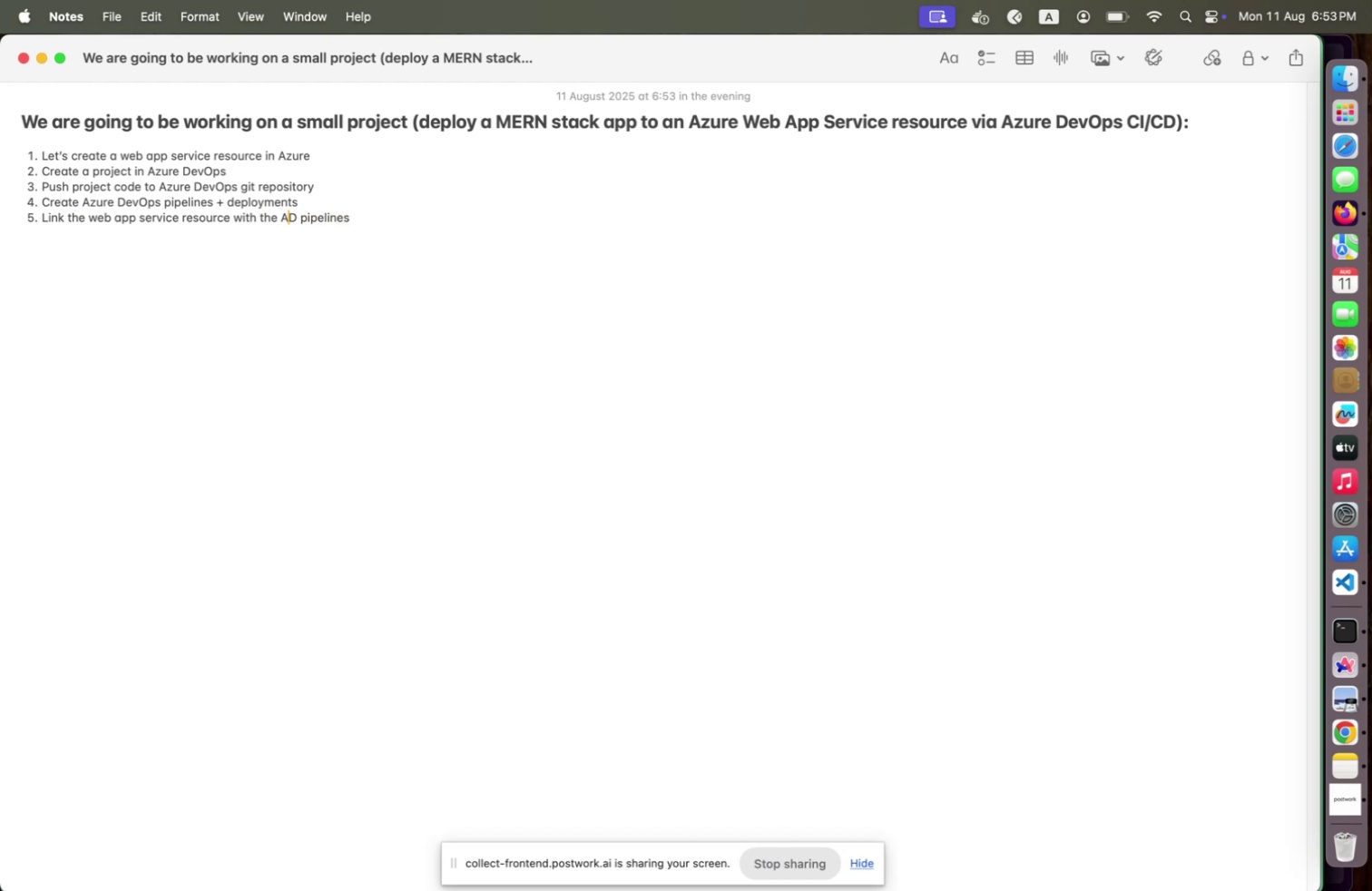 
type(zure )
 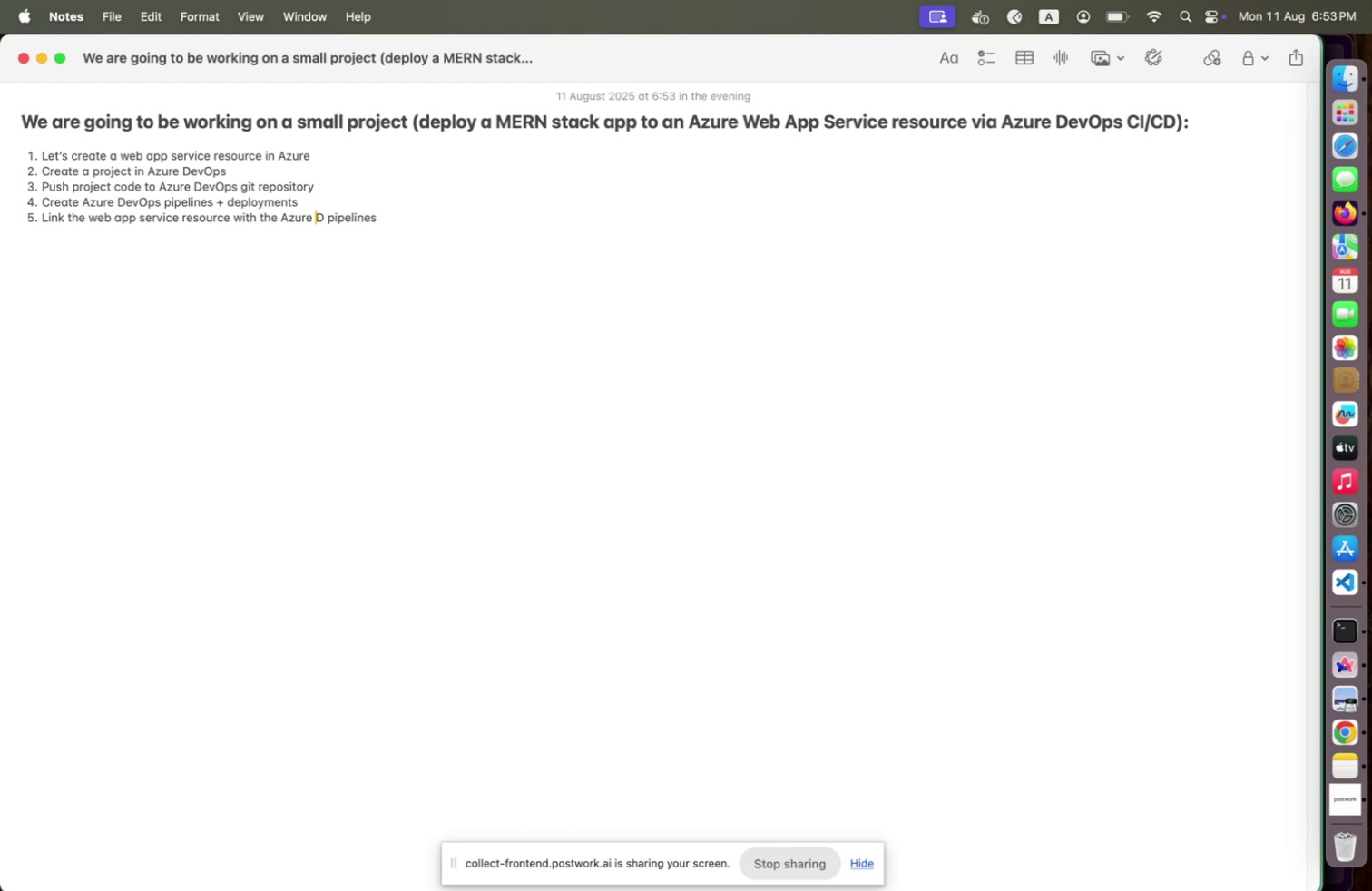 
key(ArrowRight)
 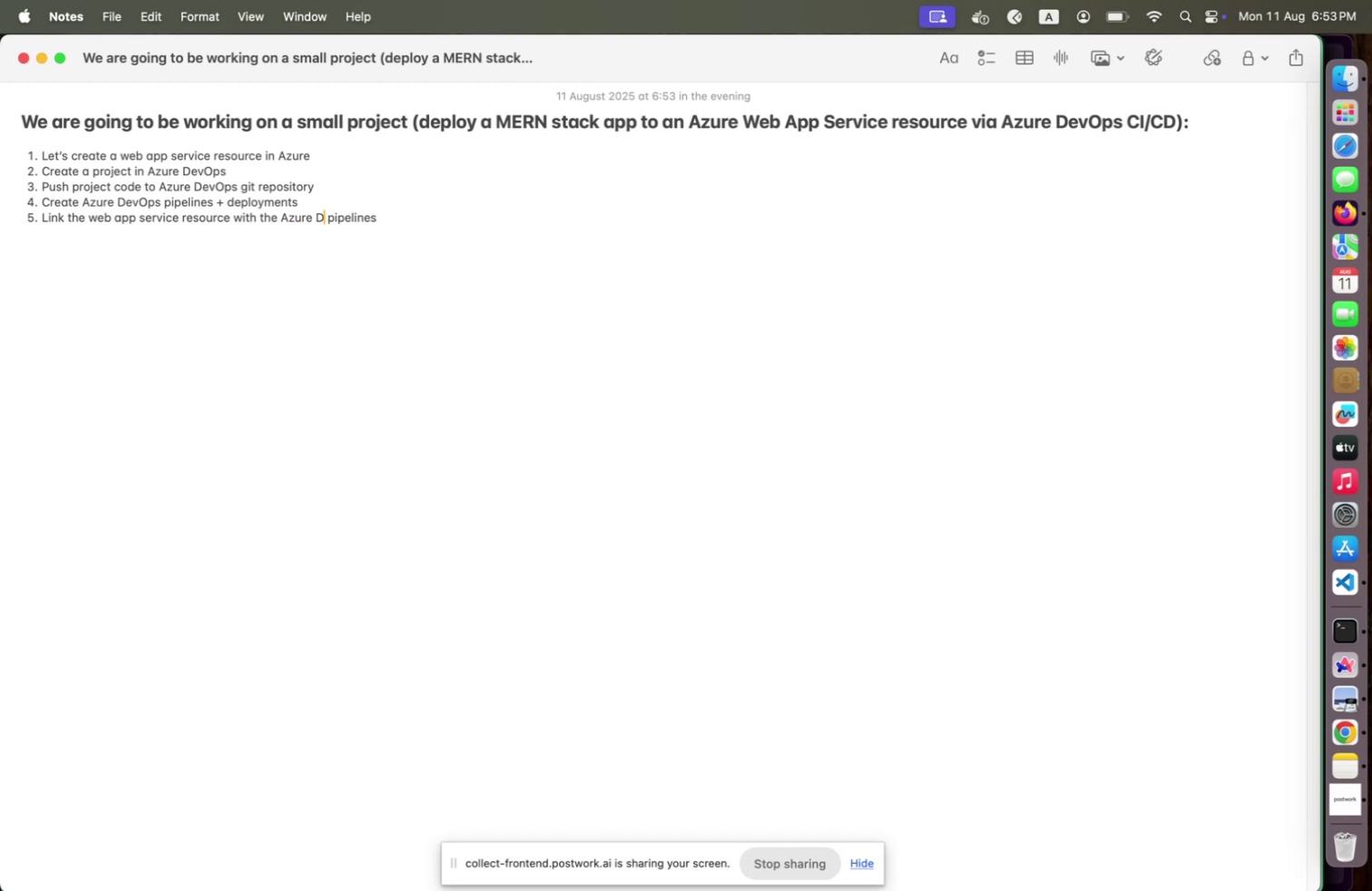 
type(evOps)
 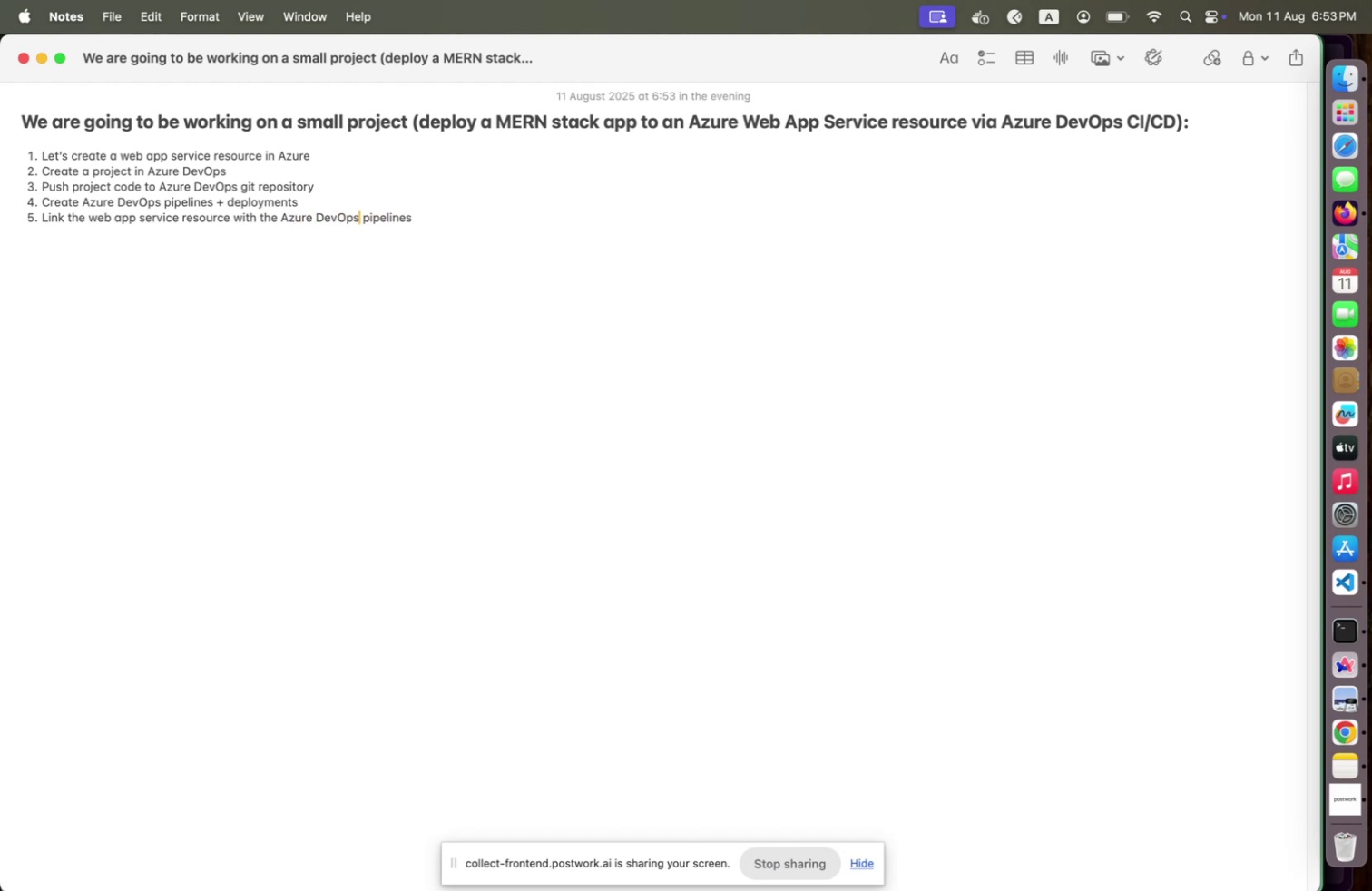 
key(ArrowDown)
 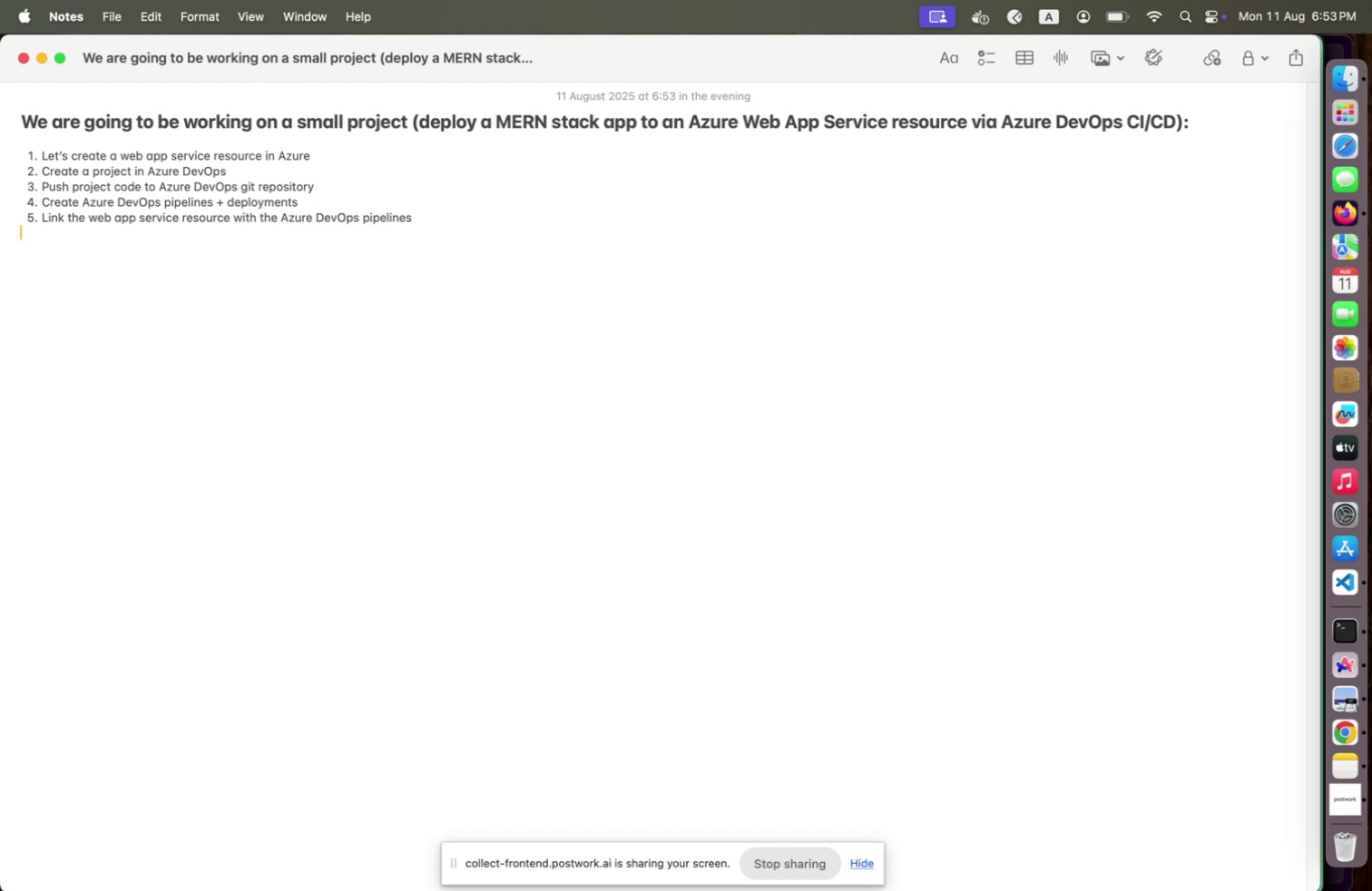 
key(ArrowLeft)
 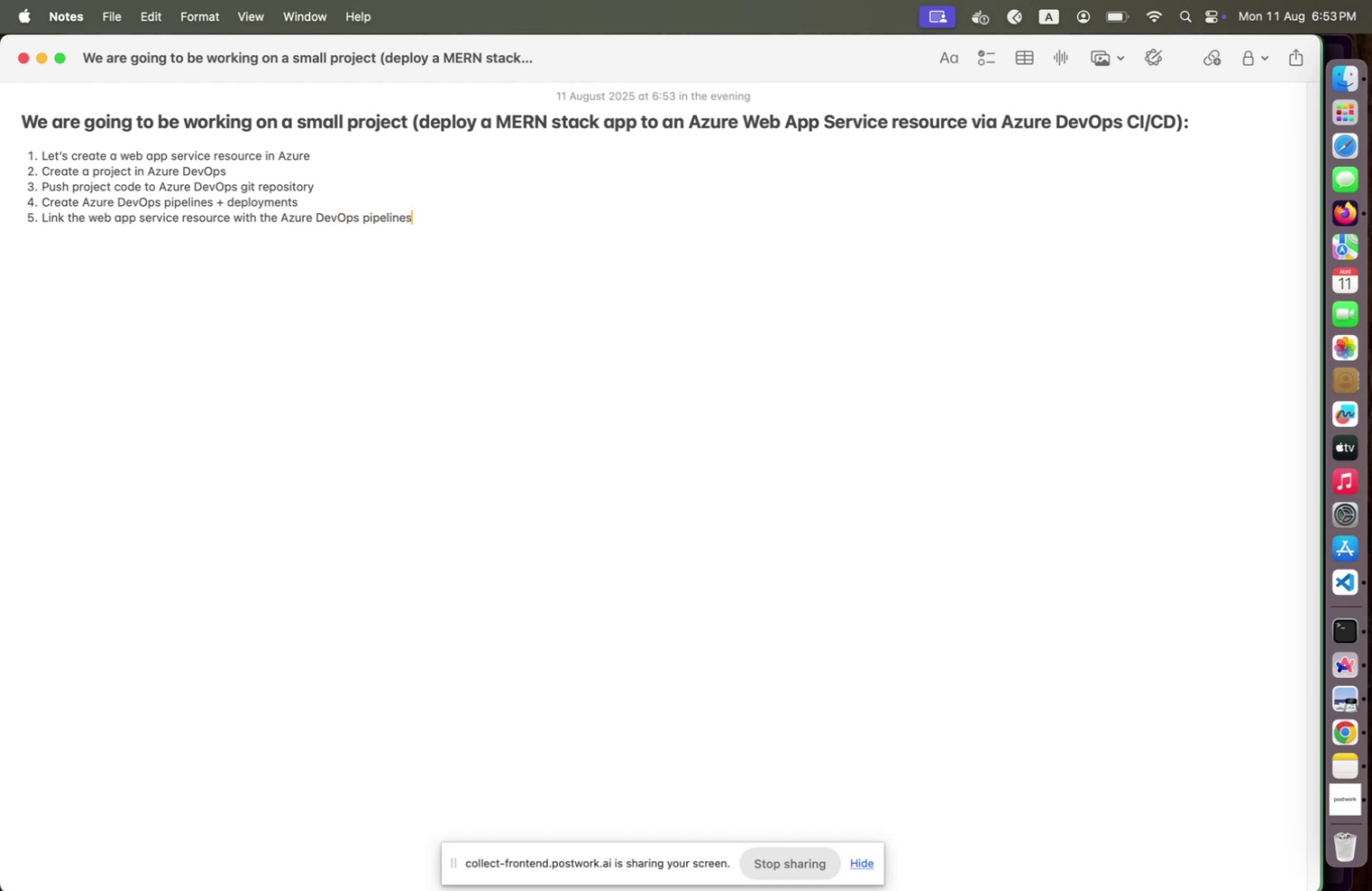 
key(Enter)
 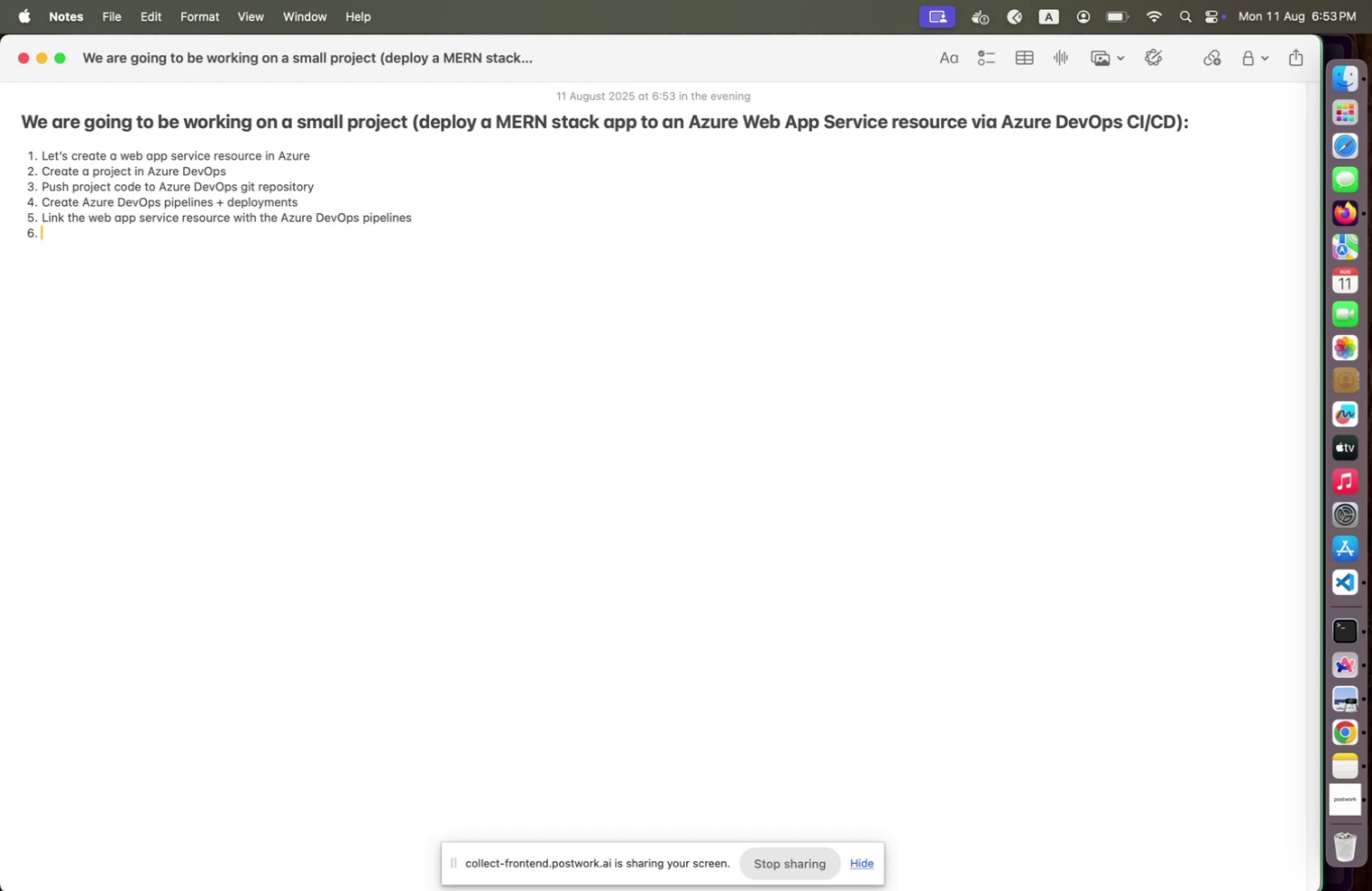 
key(Enter)
 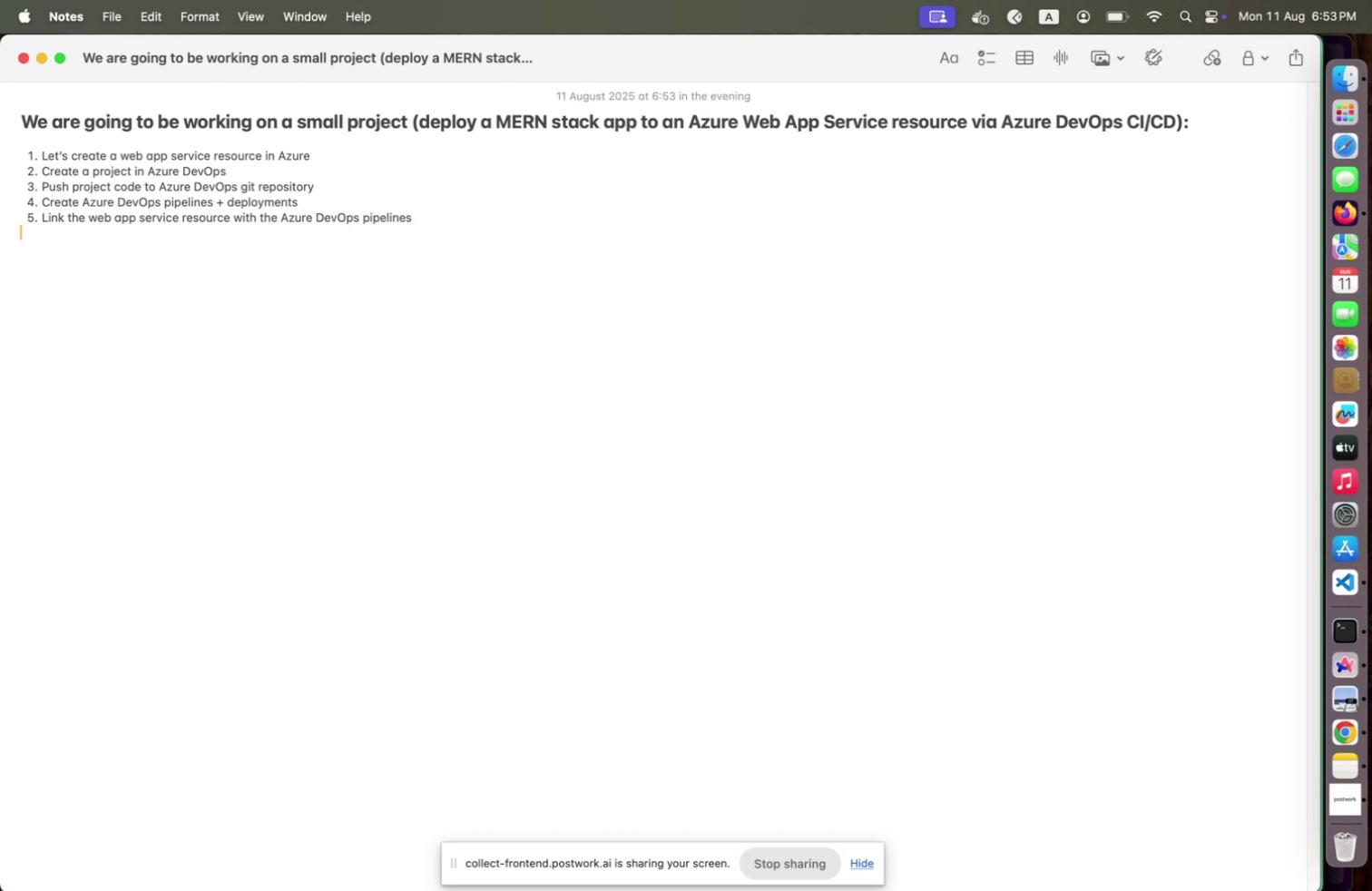 
key(Enter)
 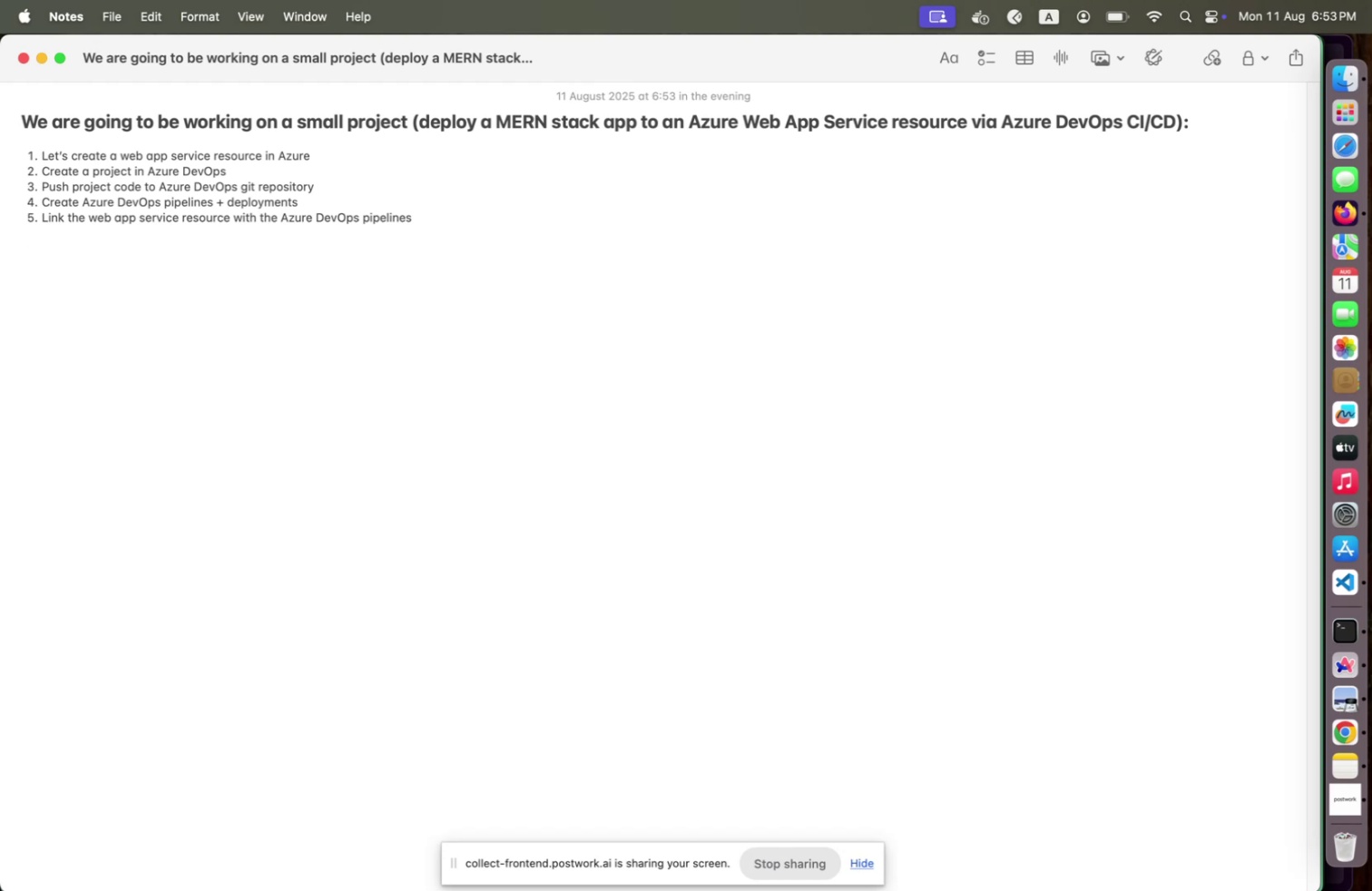 
wait(34.98)
 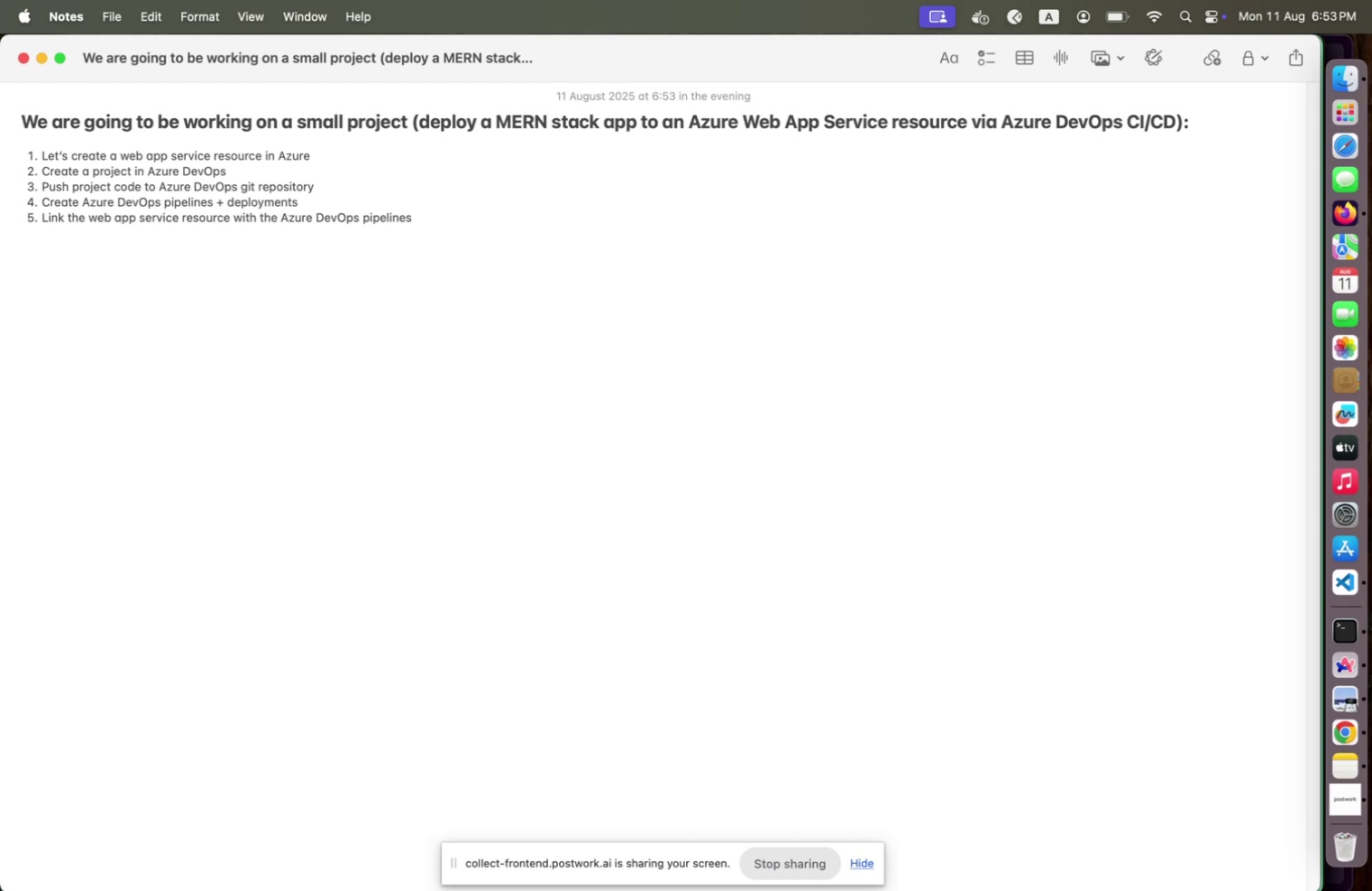 
key(ArrowUp)
 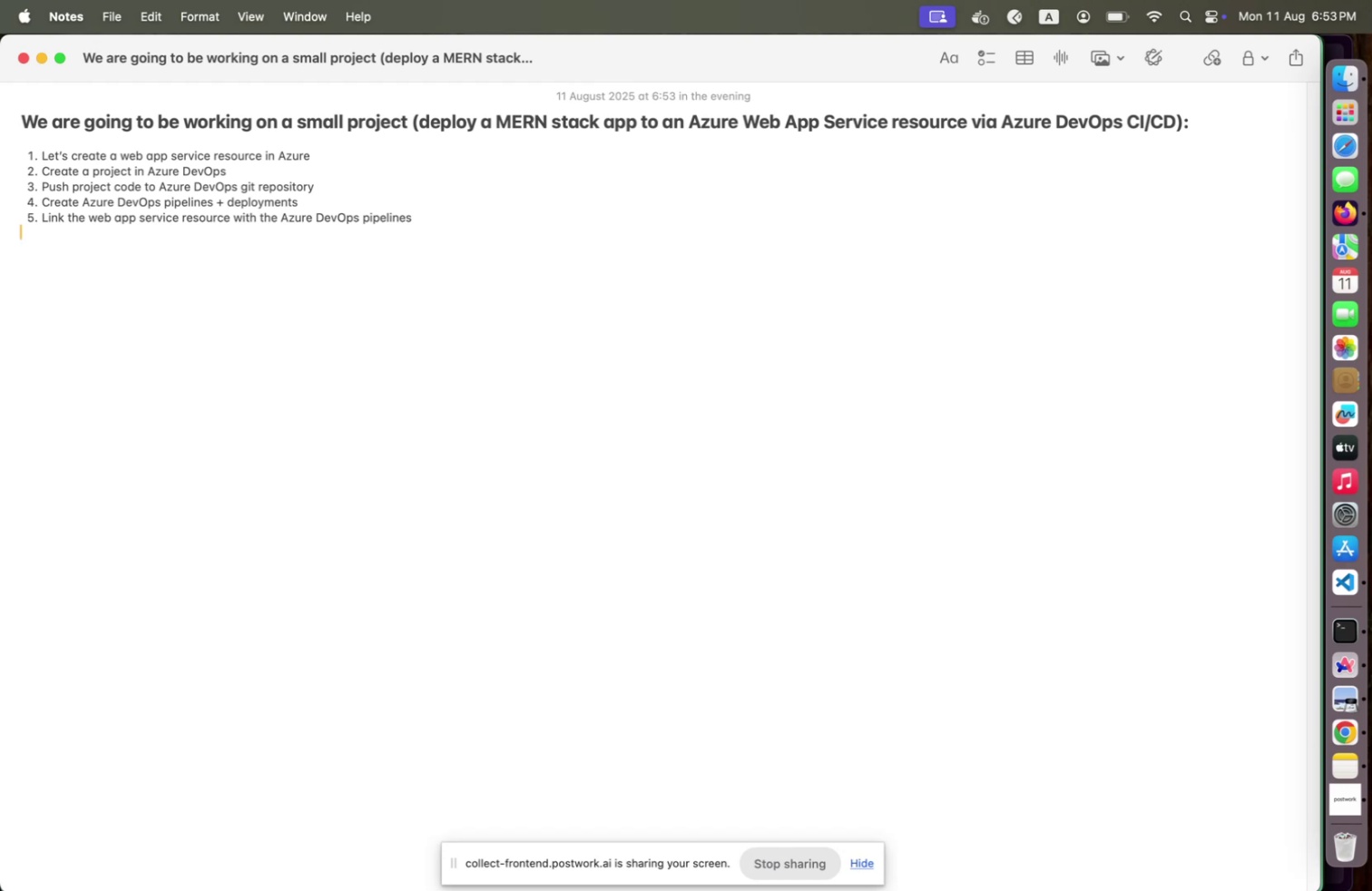 
key(ArrowUp)
 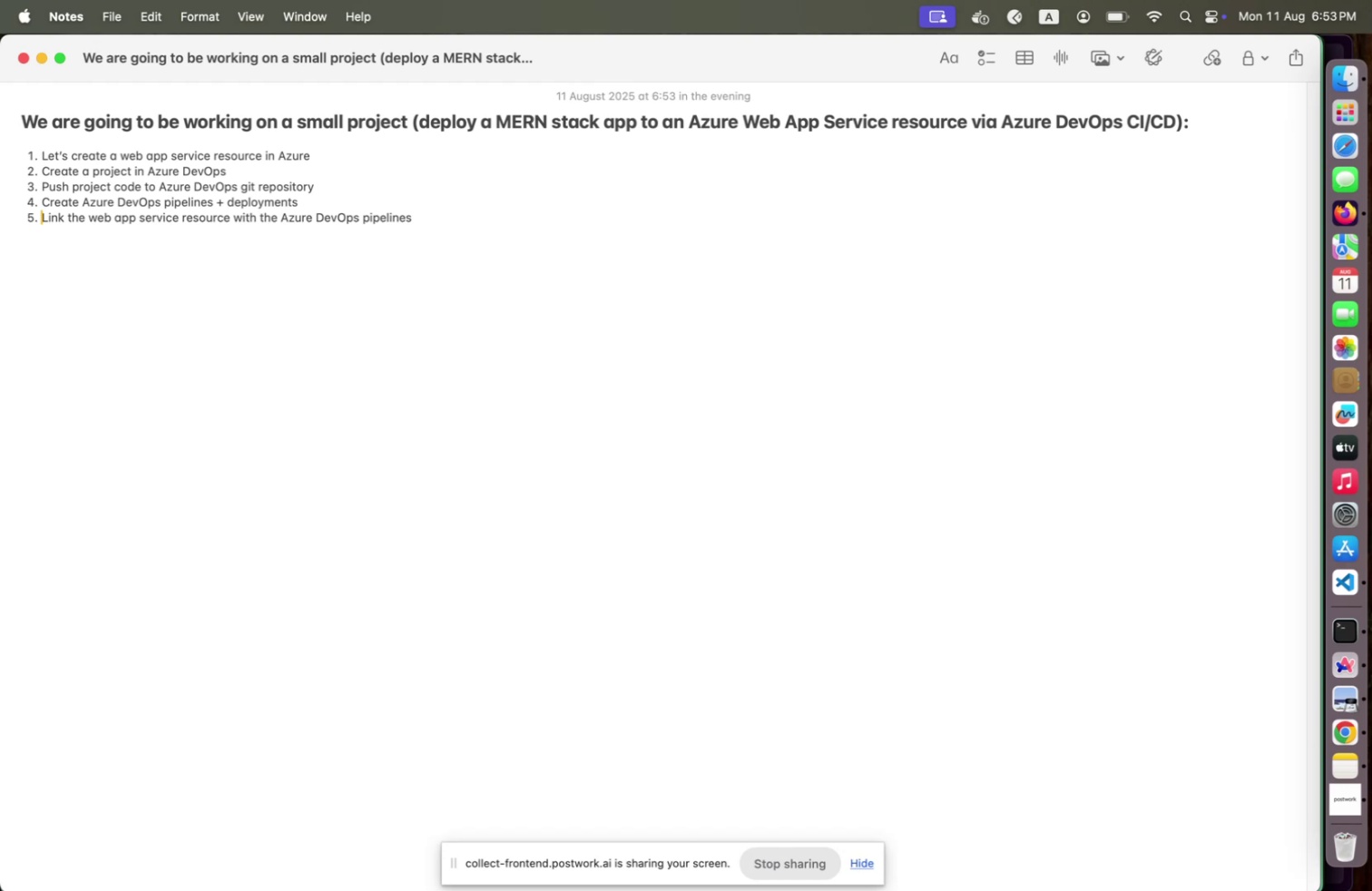 
key(ArrowUp)
 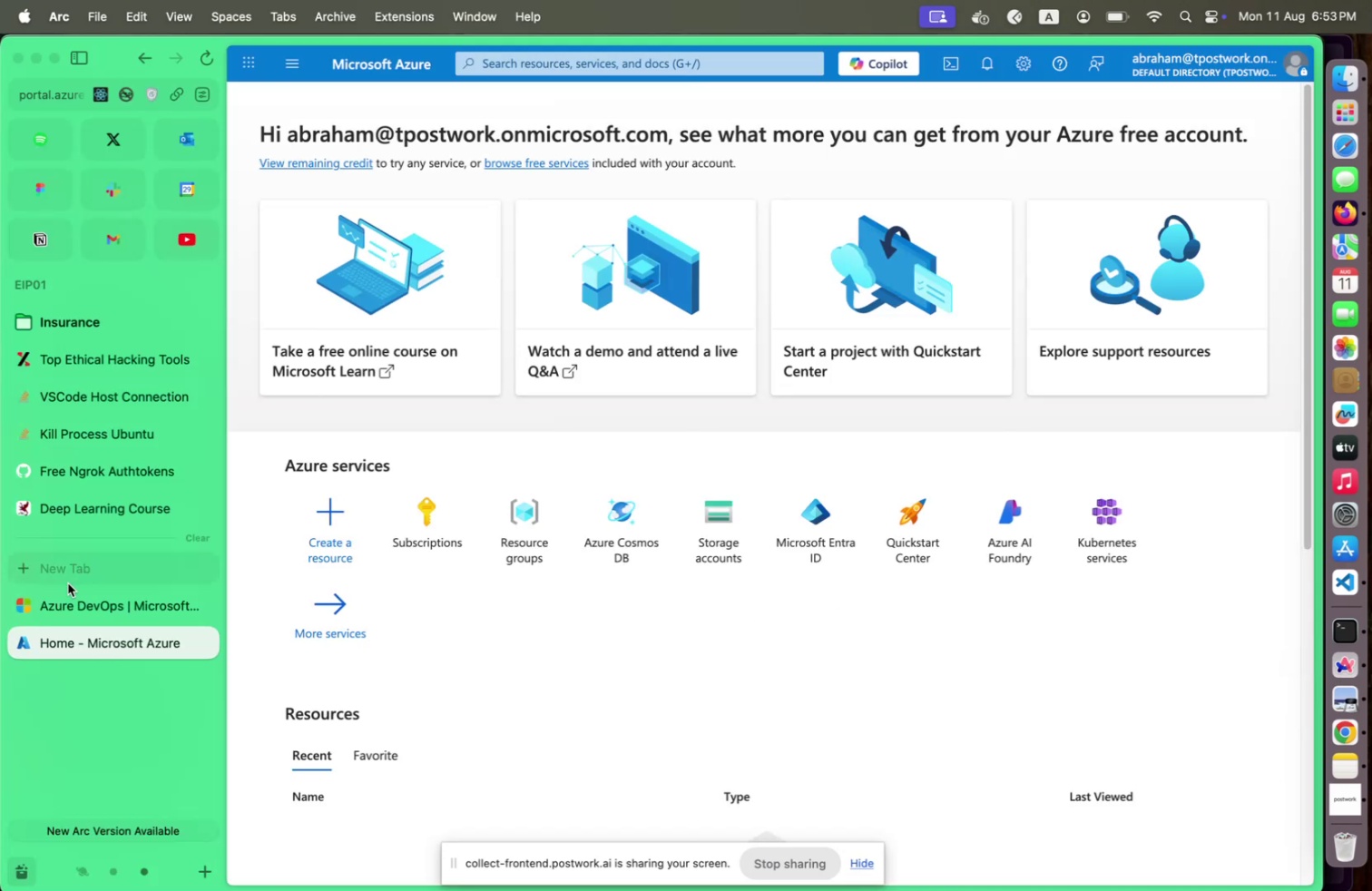 
left_click([348, 520])
 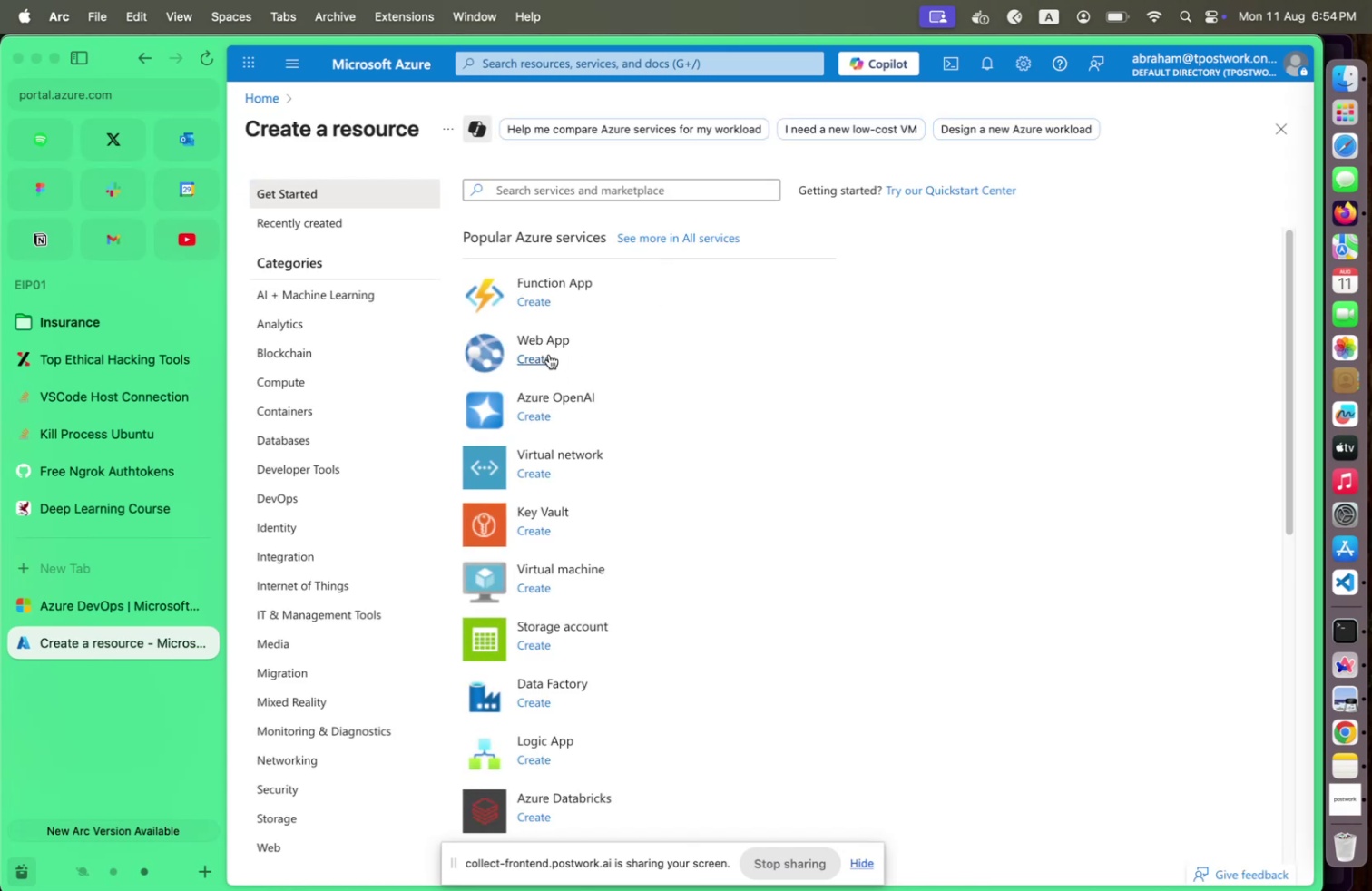 
wait(6.85)
 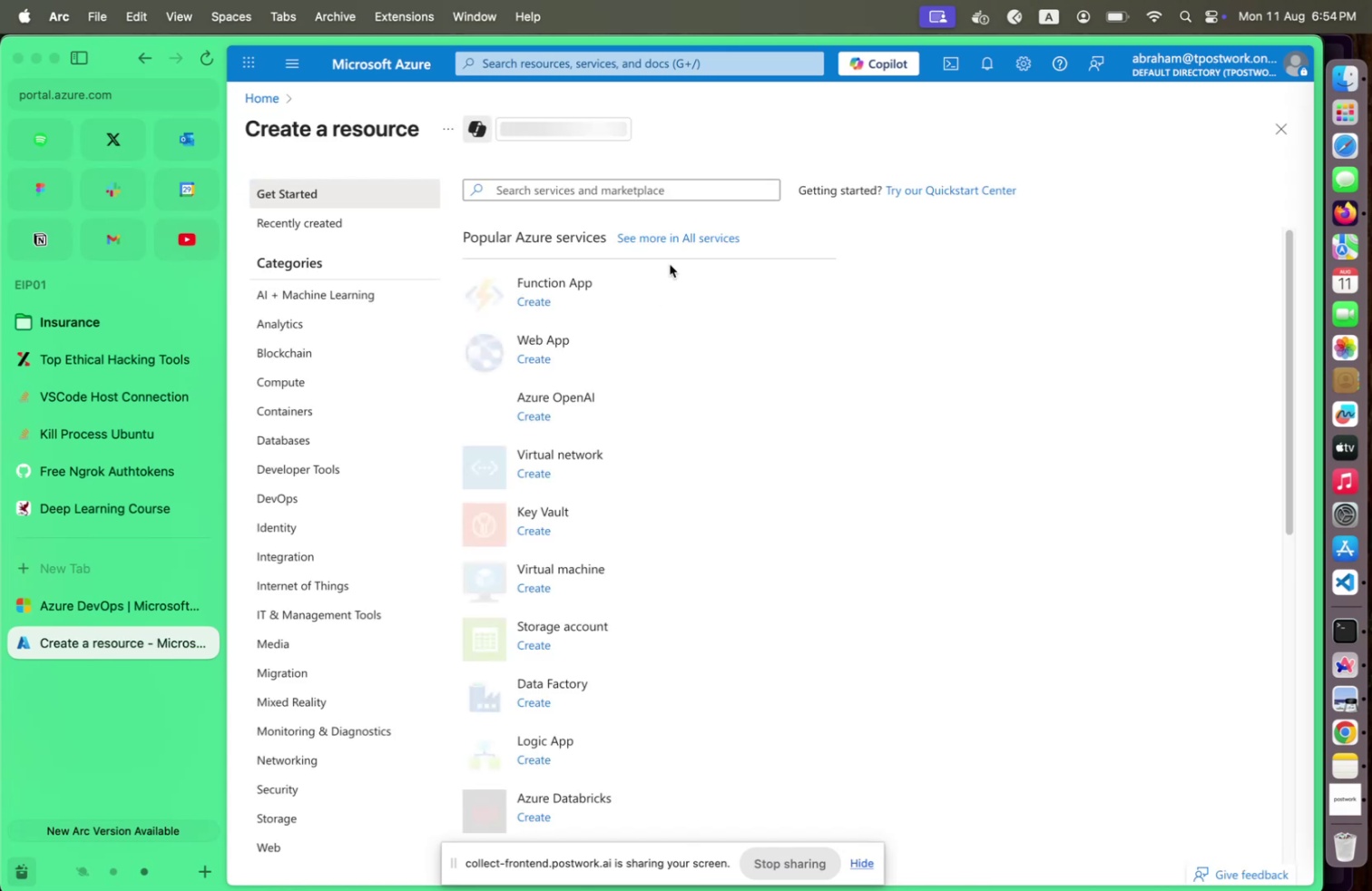 
scroll: coordinate [585, 417], scroll_direction: down, amount: 6.0
 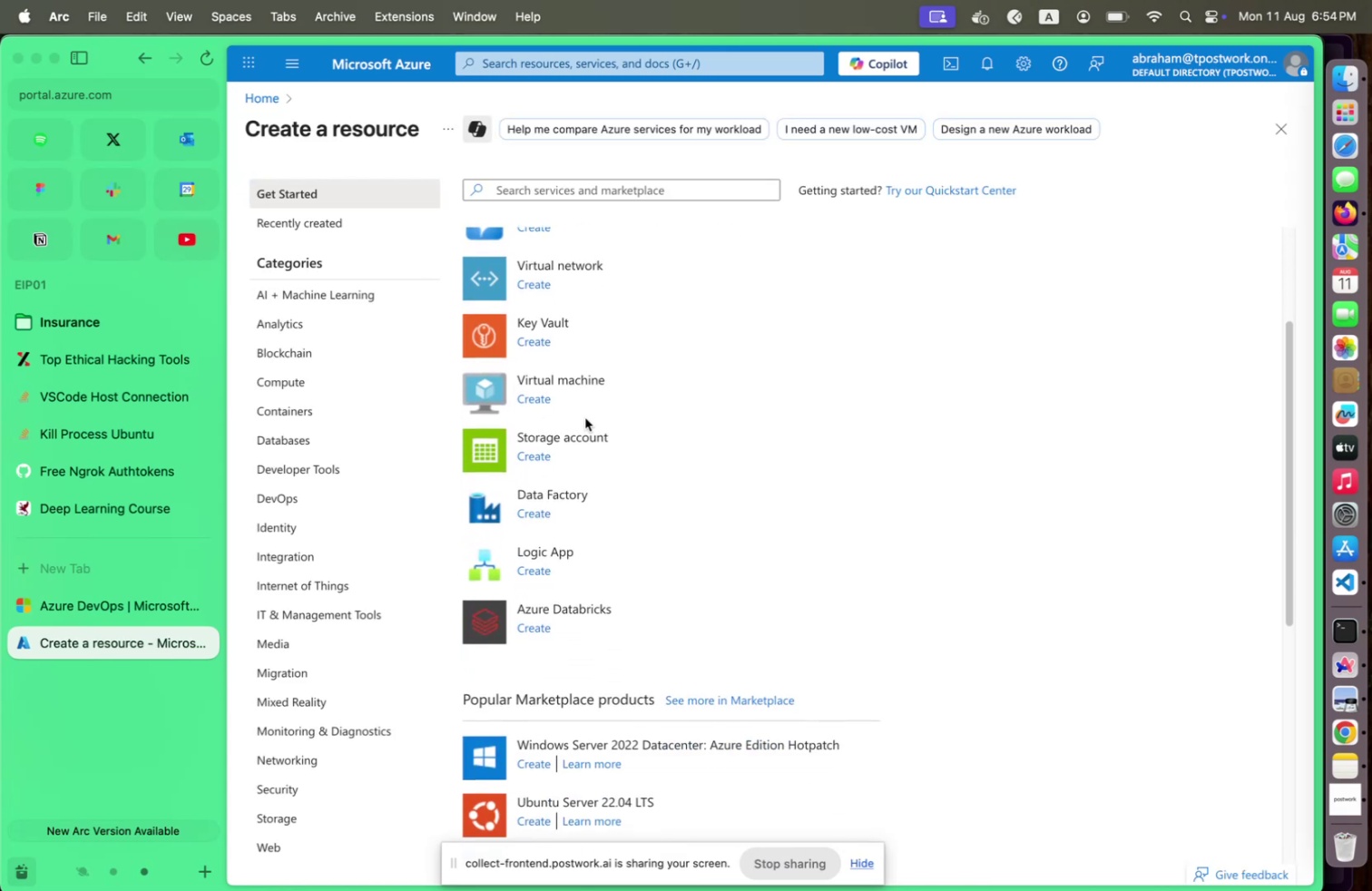 
scroll: coordinate [585, 417], scroll_direction: up, amount: 9.0
 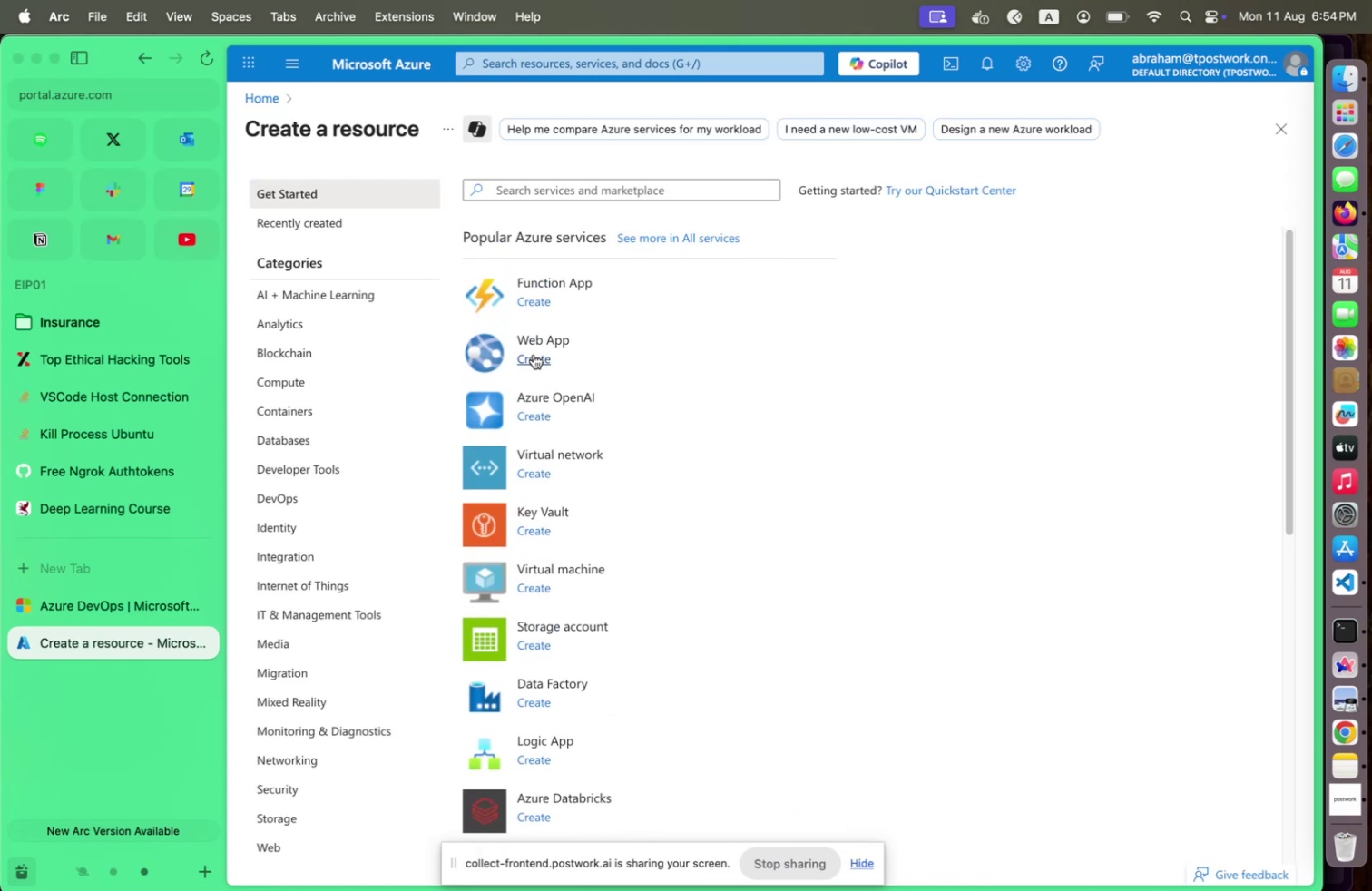 
left_click([534, 355])
 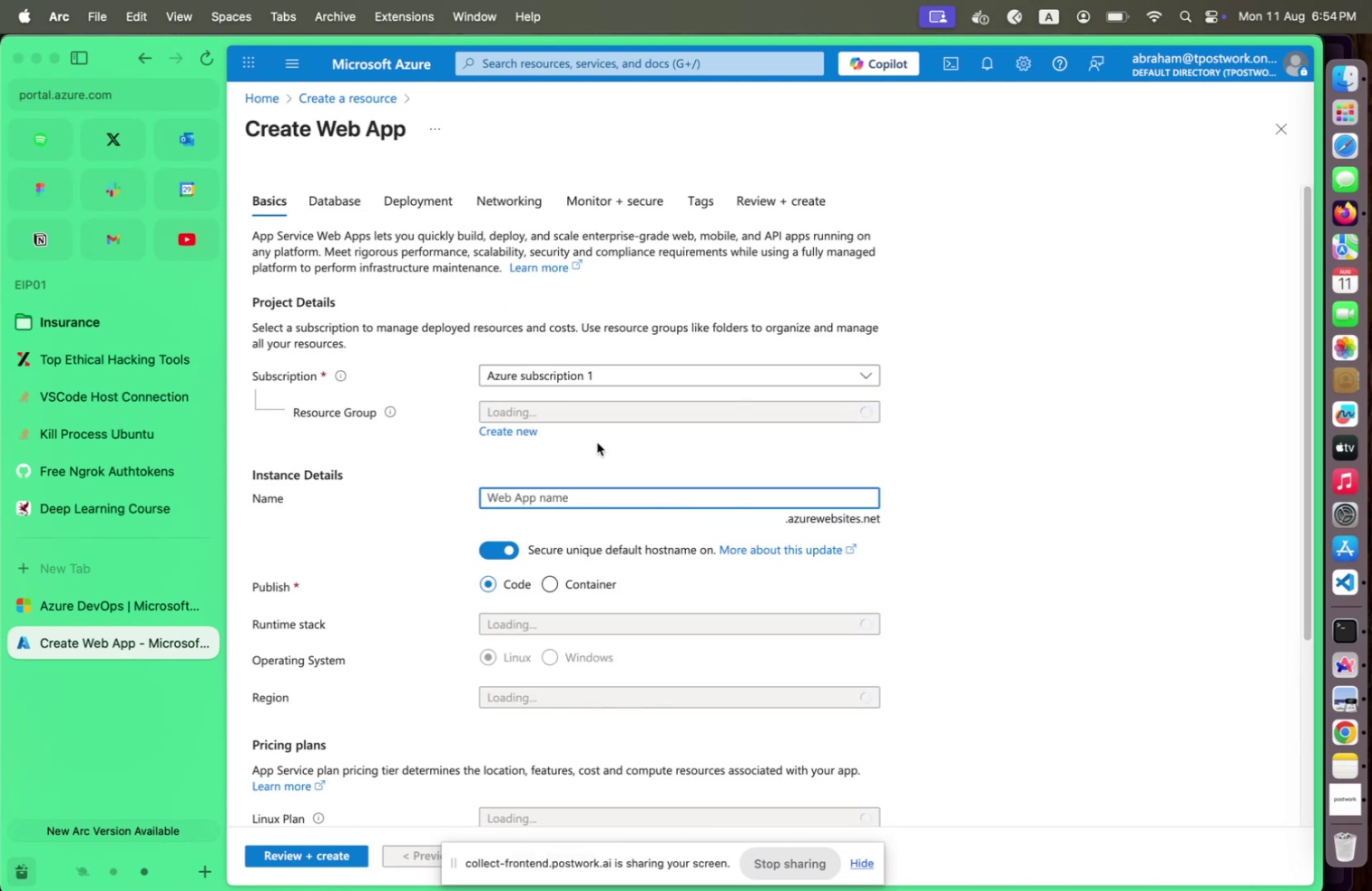 
wait(11.22)
 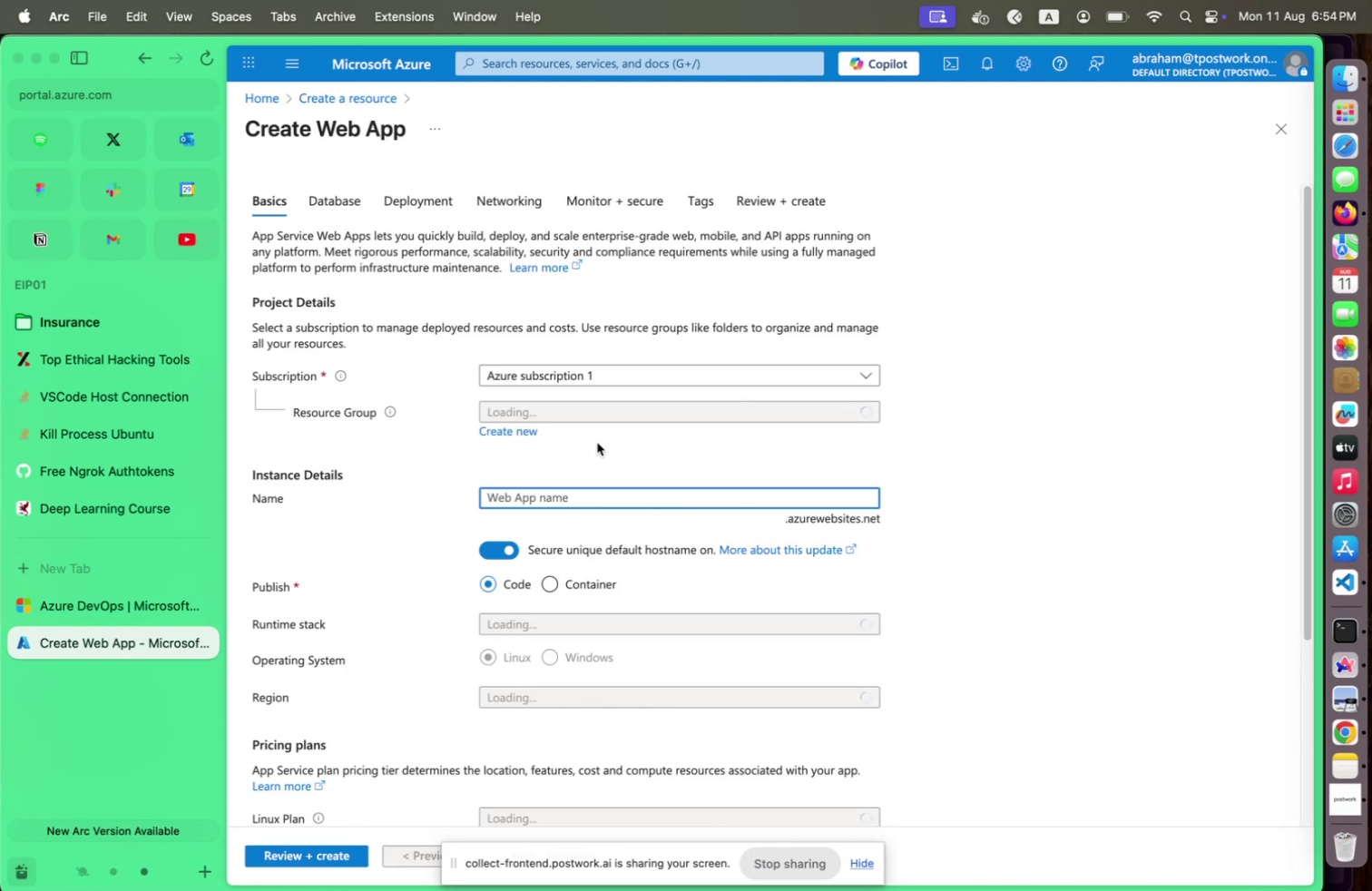 
type(rg-frontend-dev)
 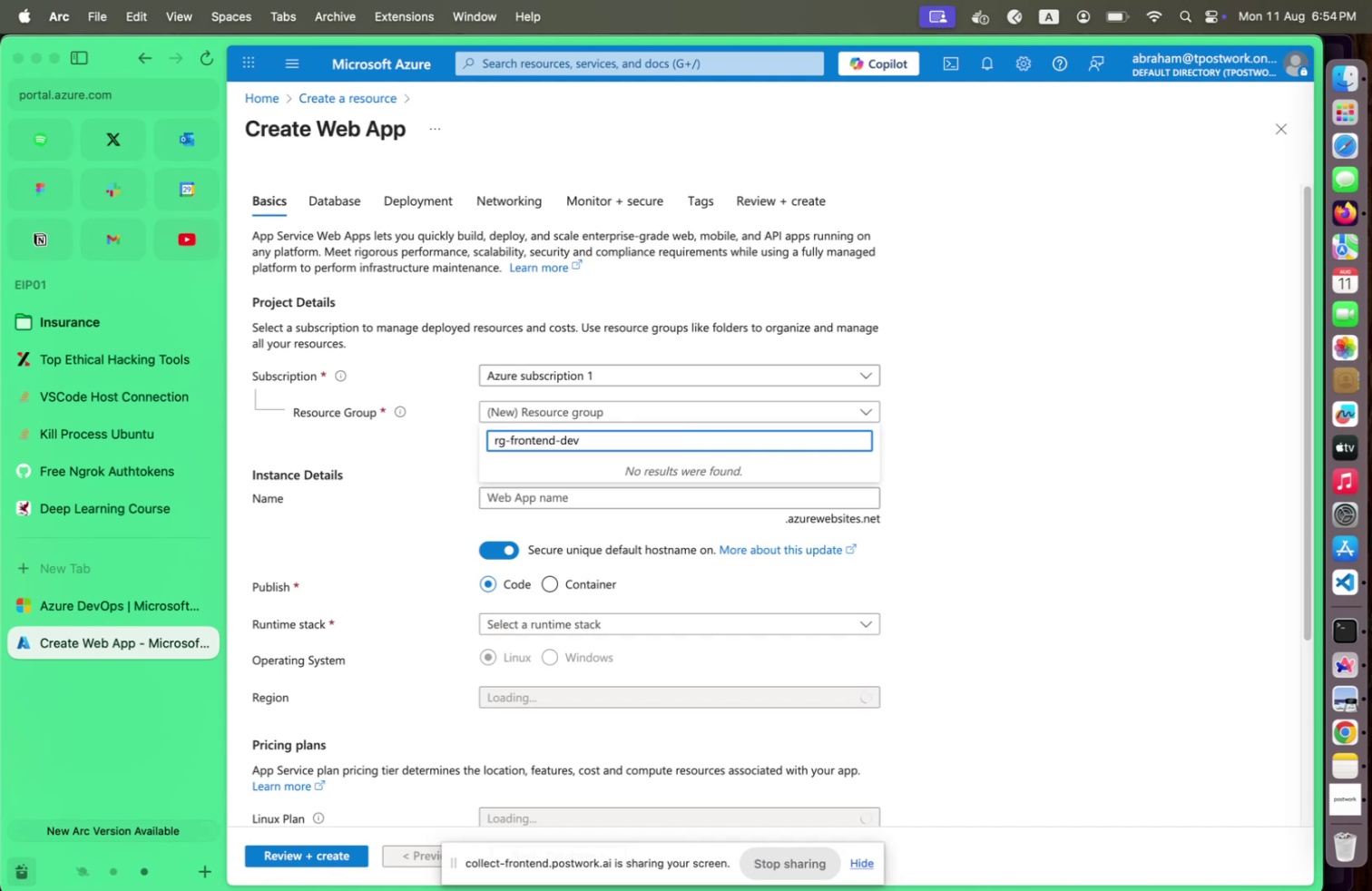 
hold_key(key=Backspace, duration=0.66)
 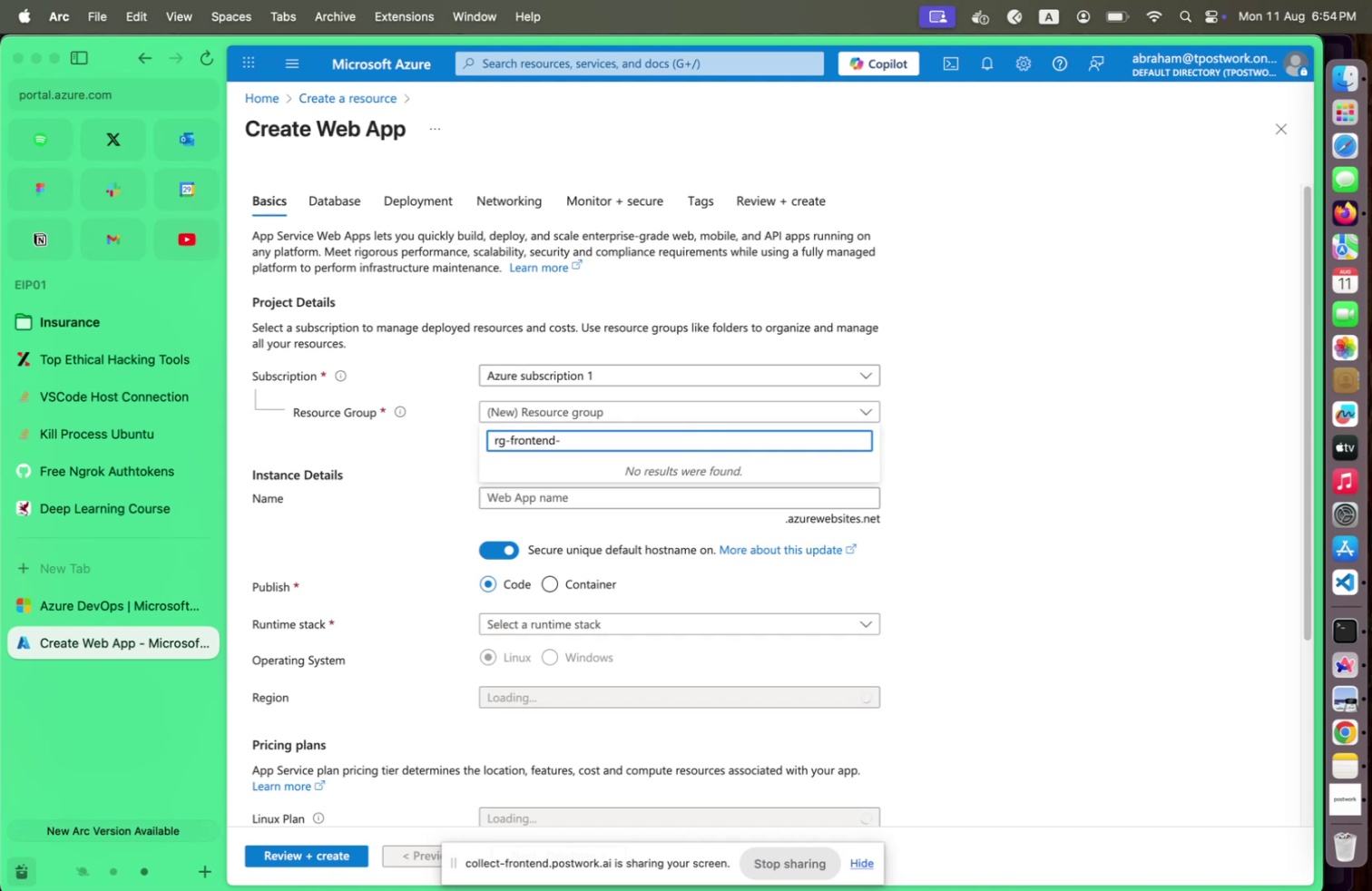 
hold_key(key=Backspace, duration=1.07)
 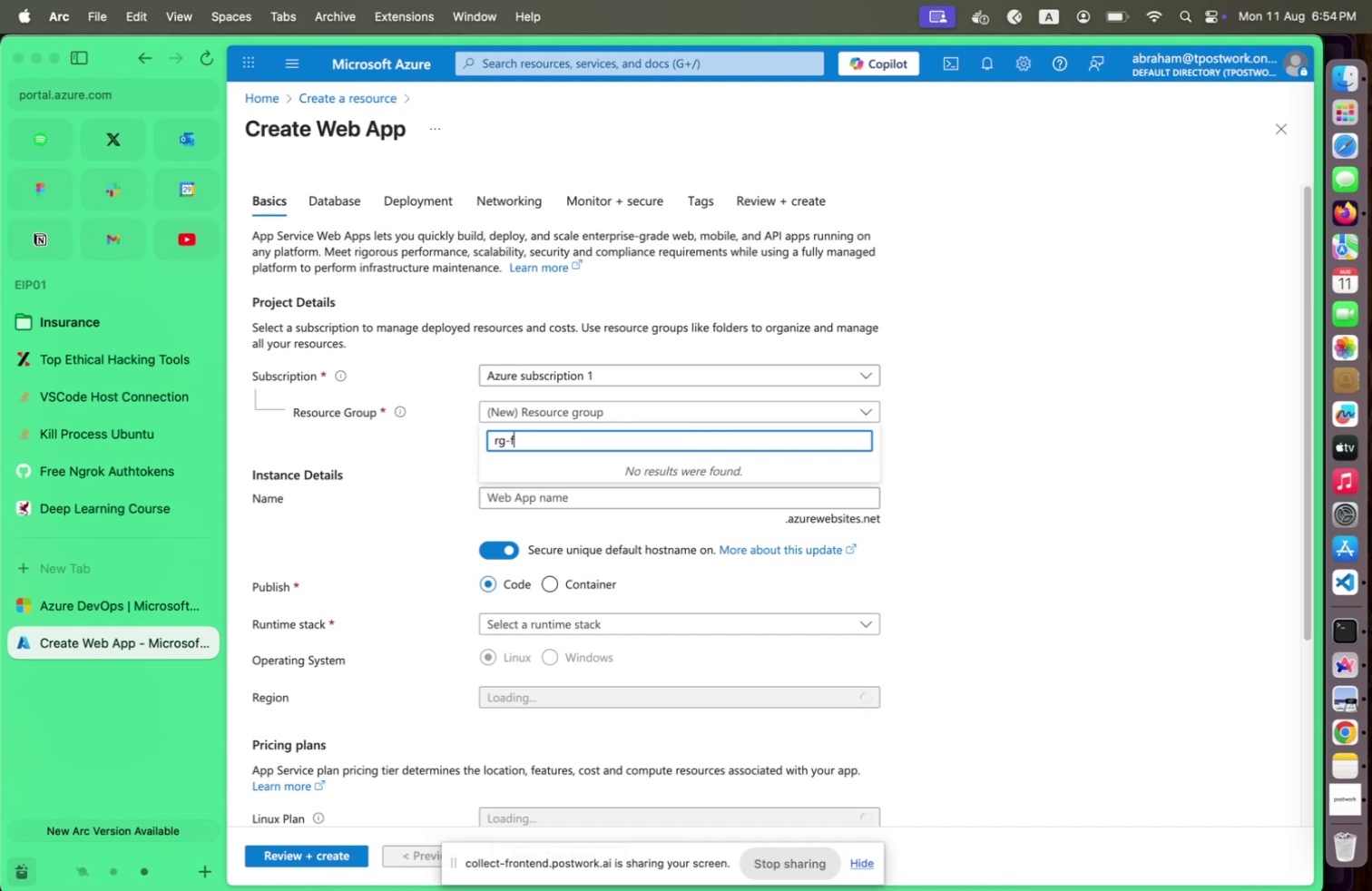 
key(Backspace)
type(dev)
 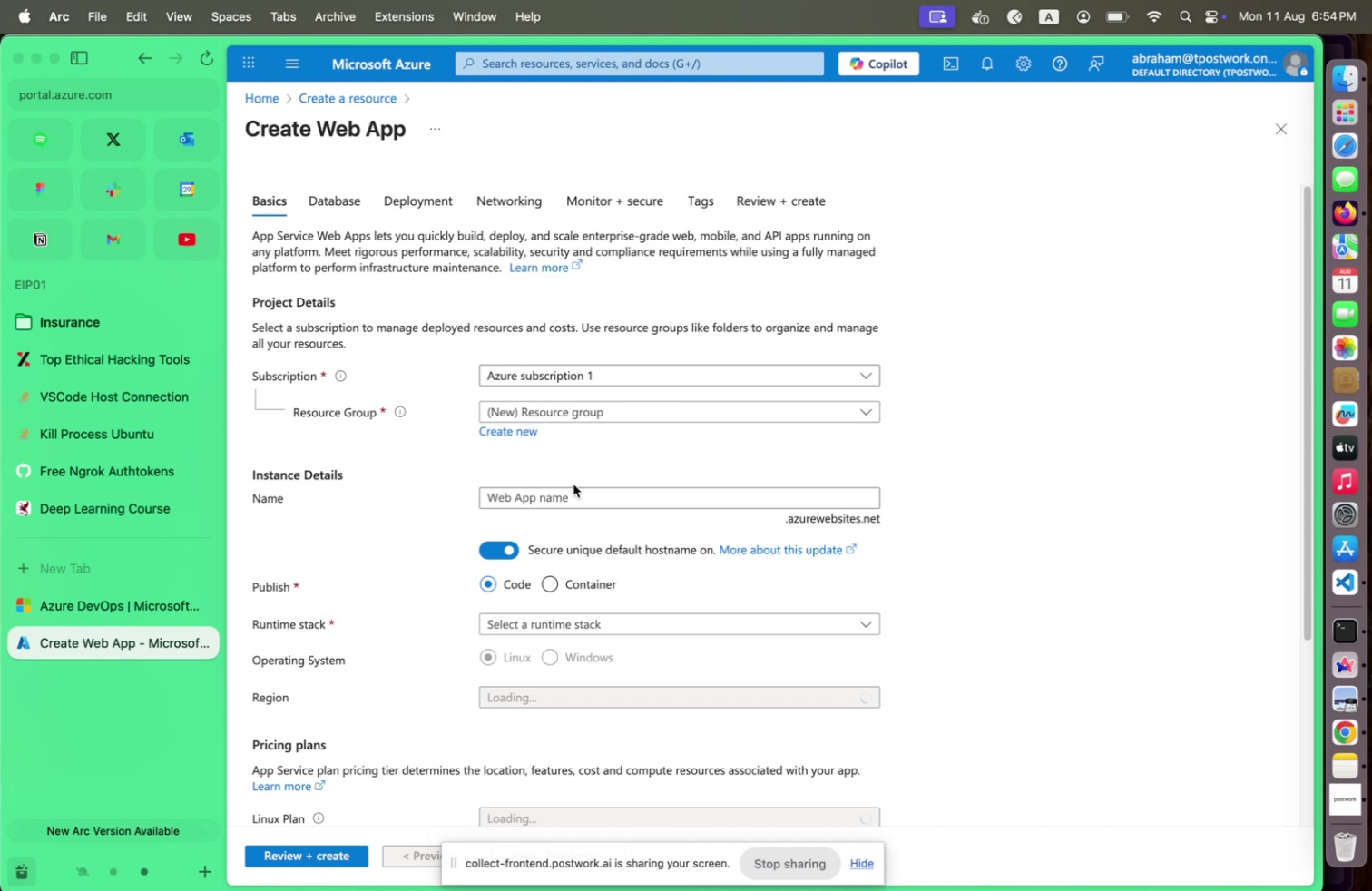 
left_click([535, 427])
 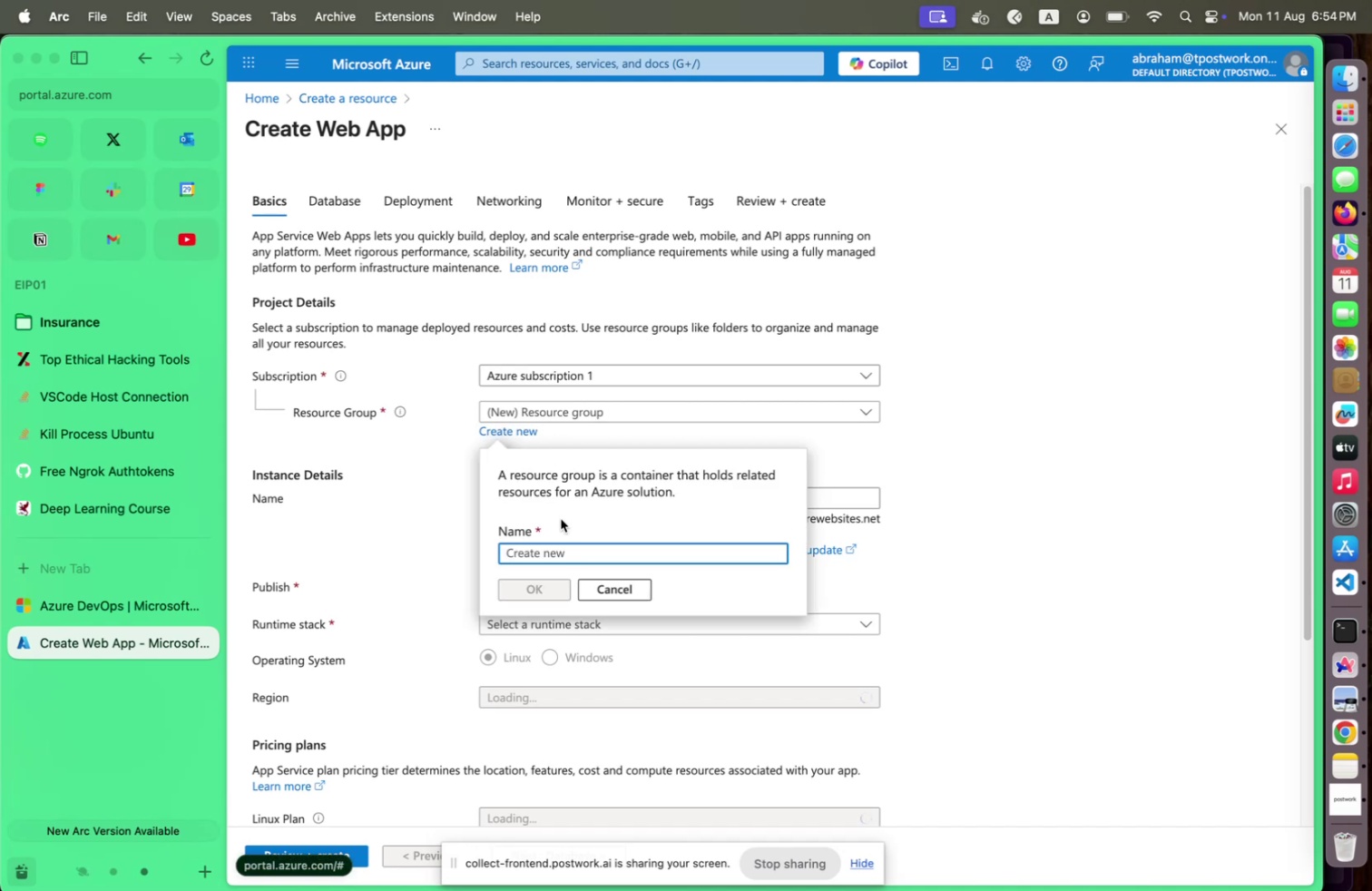 
type(rg-dev)
 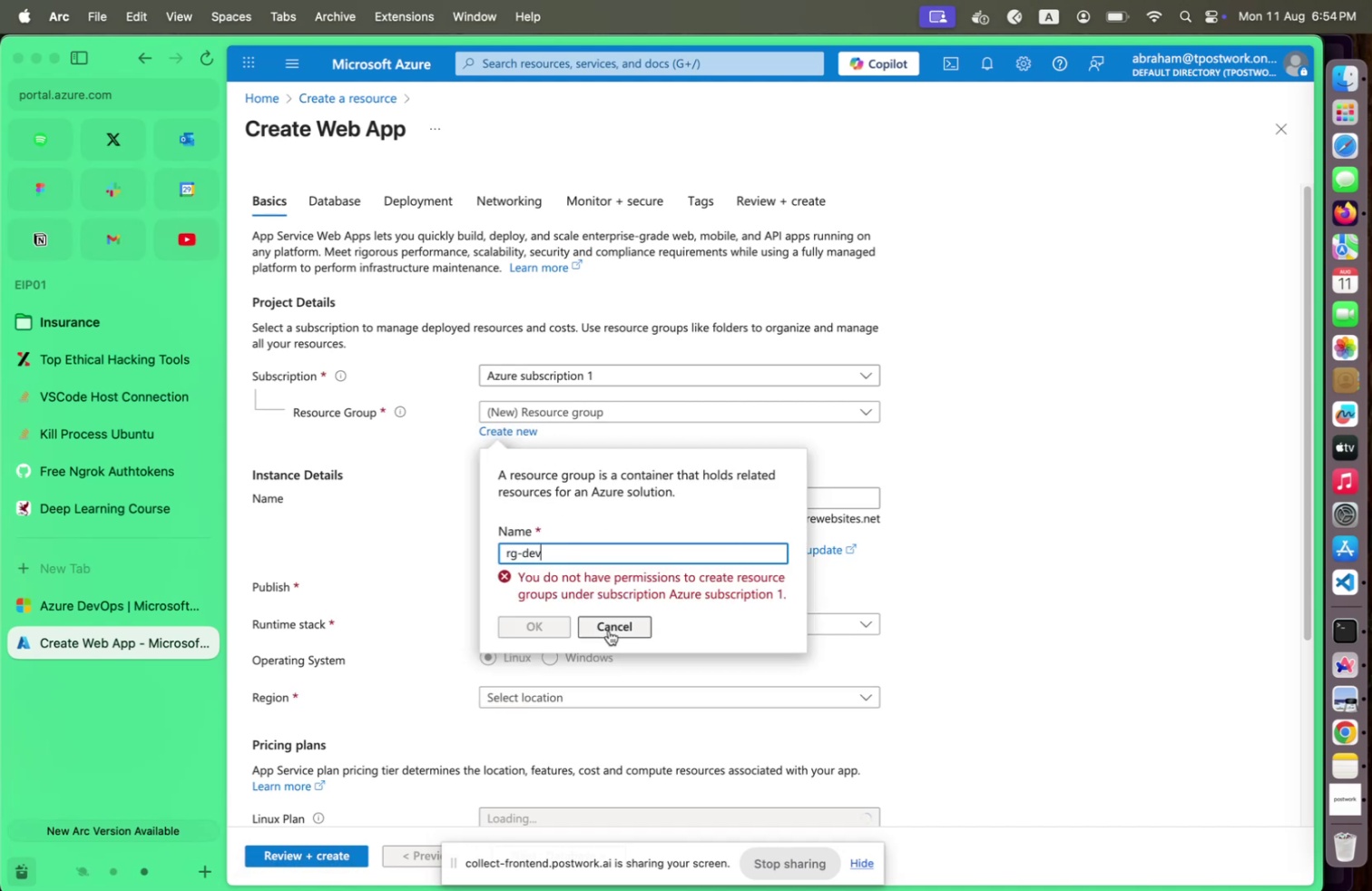 
wait(5.88)
 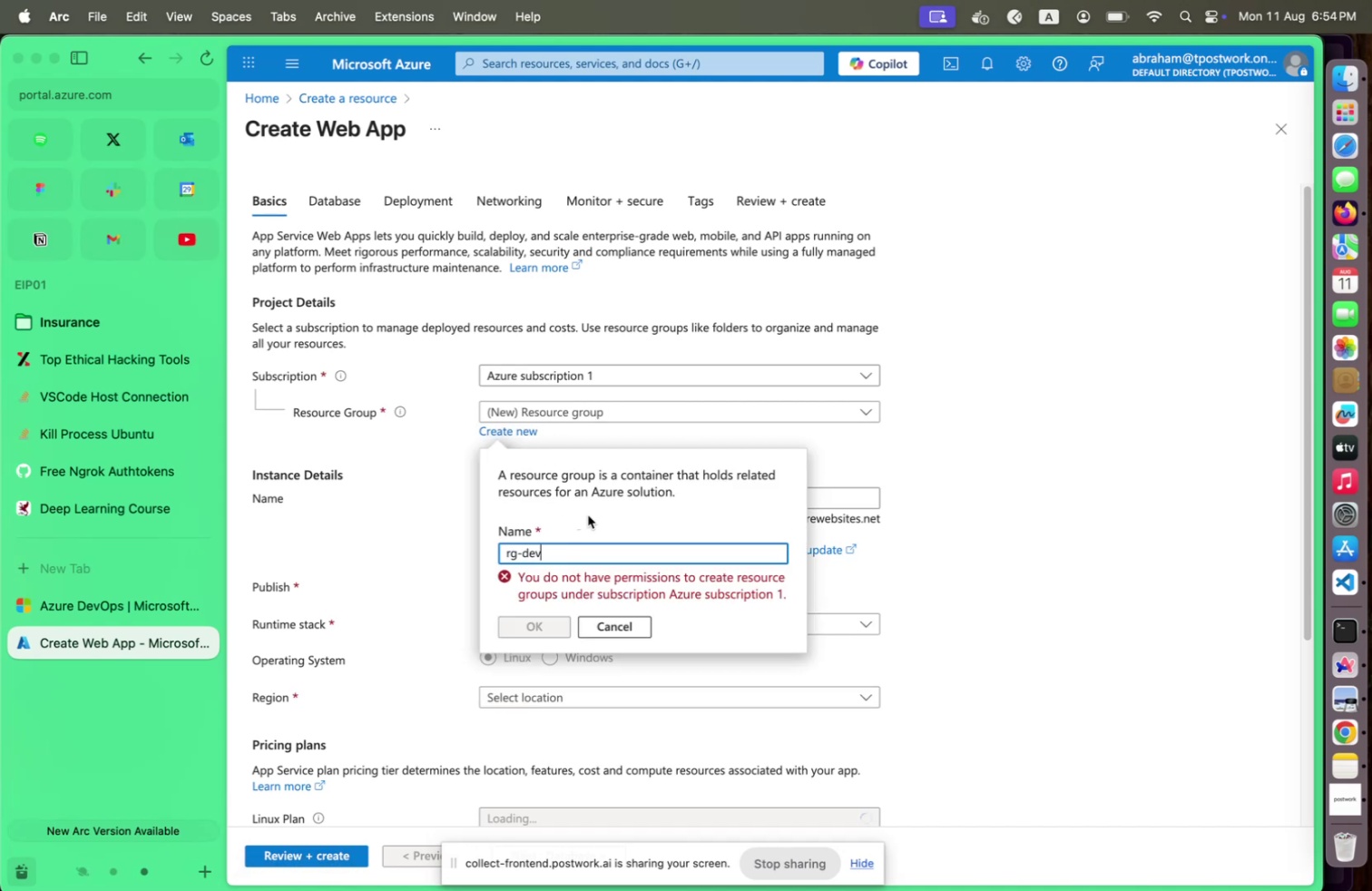 
left_click([616, 624])
 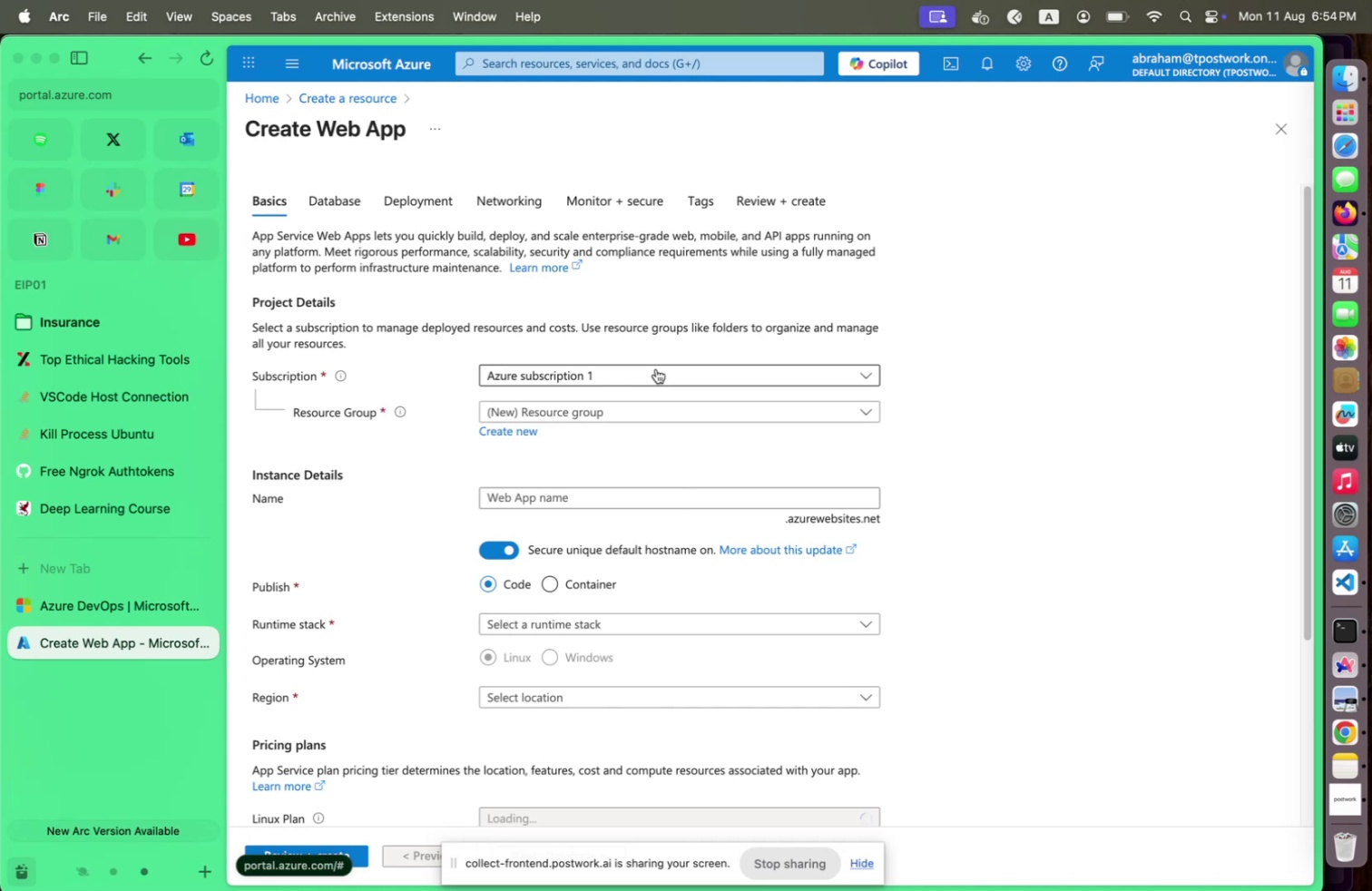 
wait(6.06)
 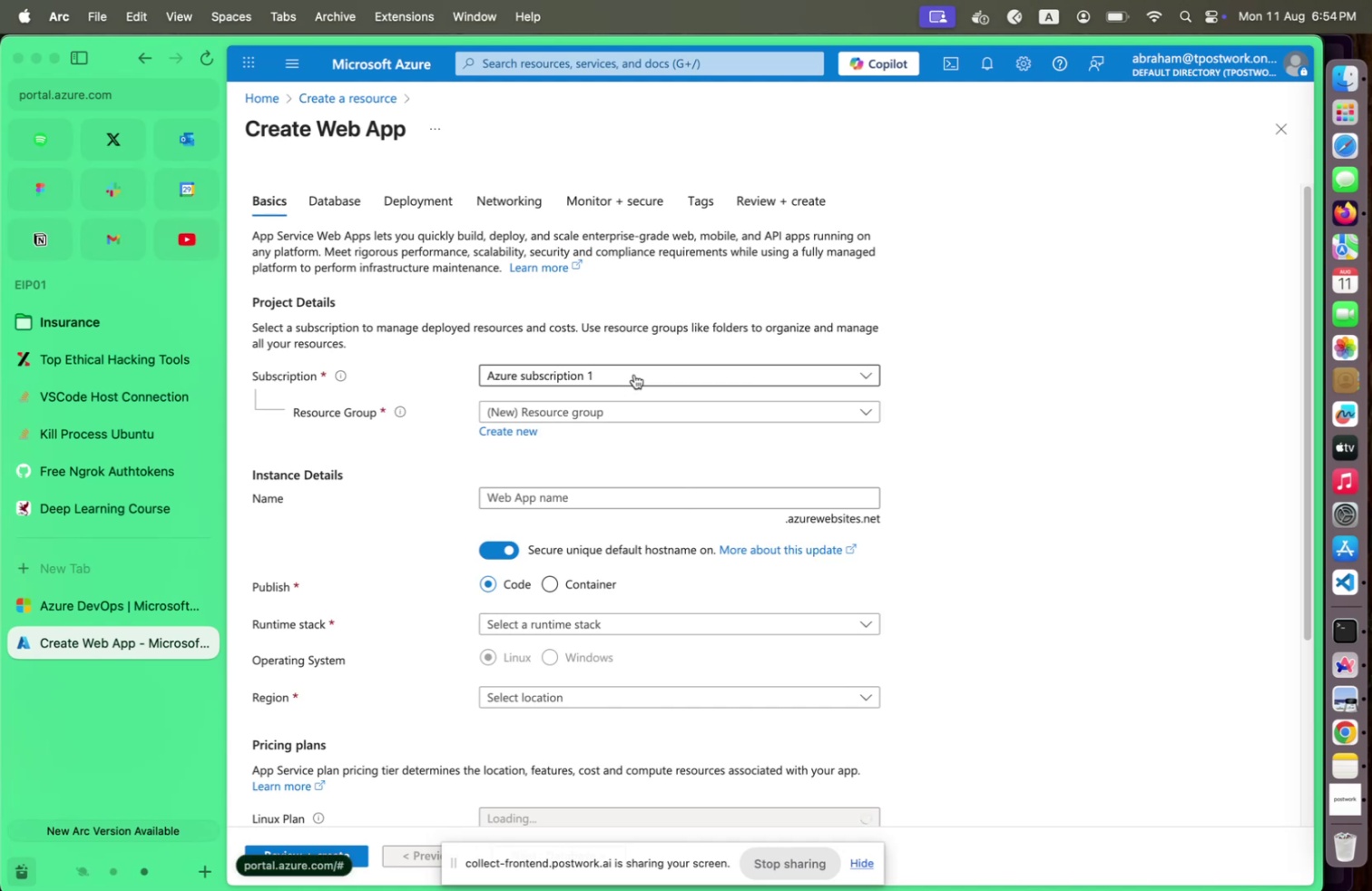 
left_click([554, 490])
 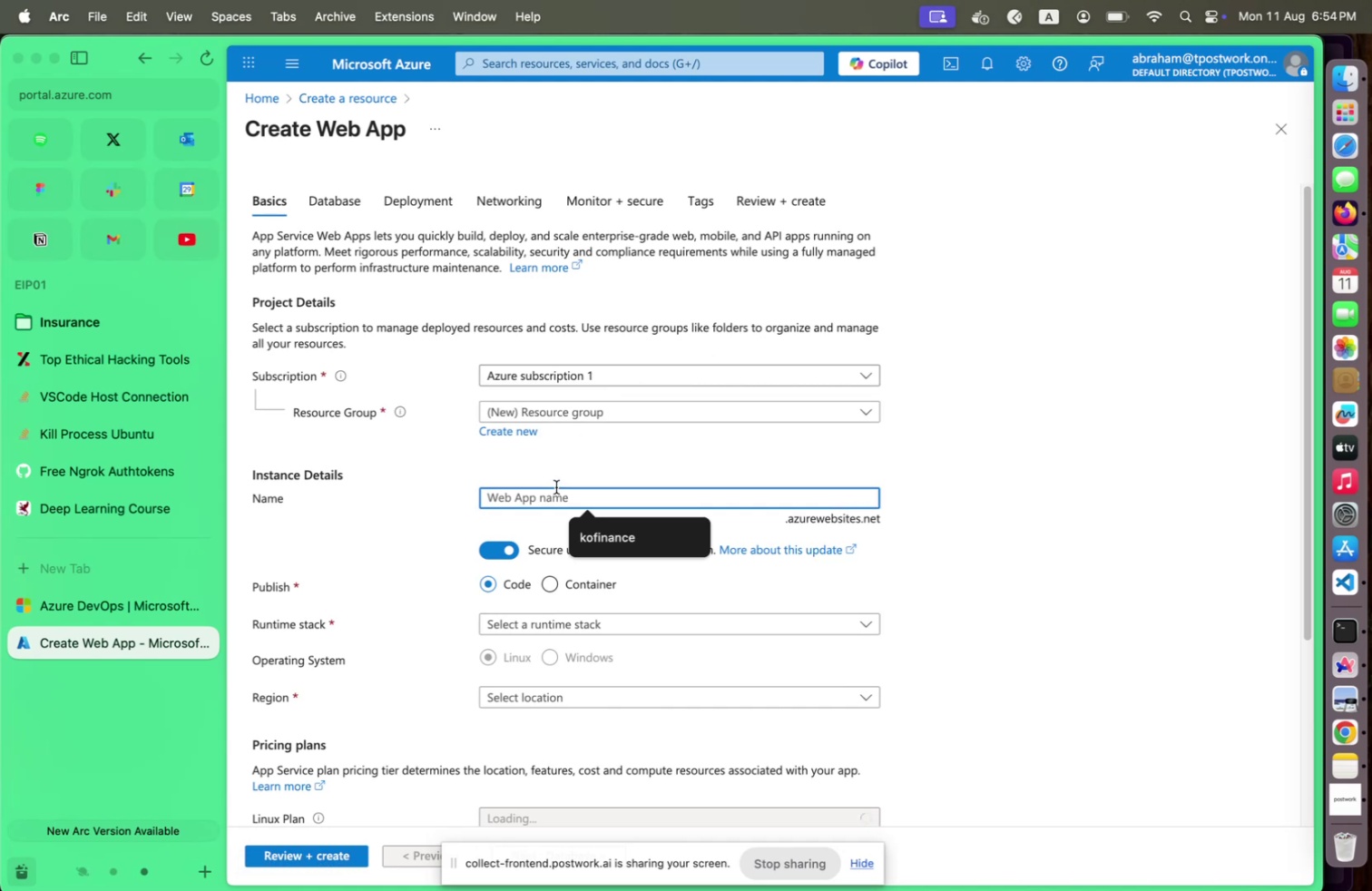 
key(A)
 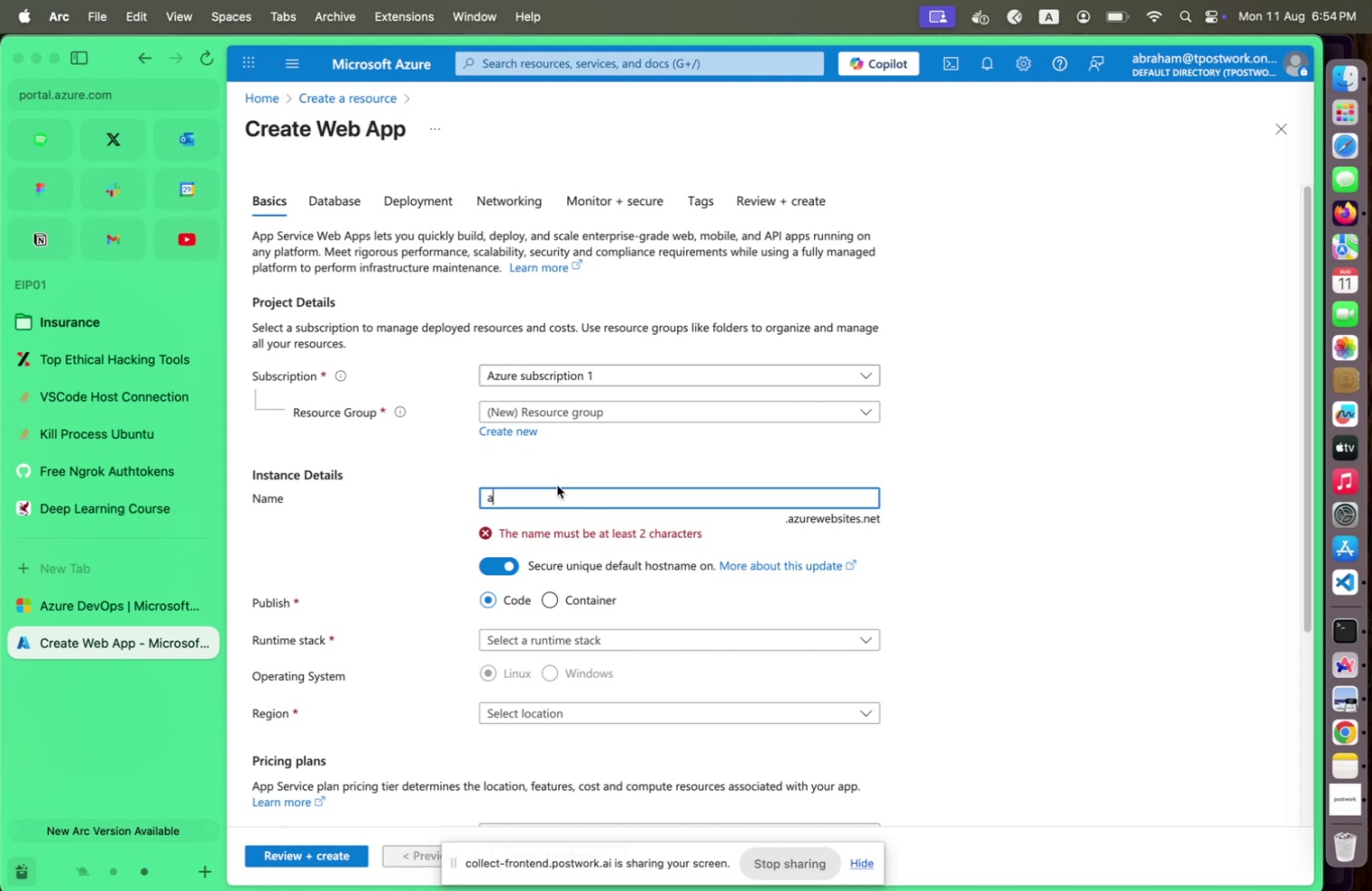 
key(Backspace)
 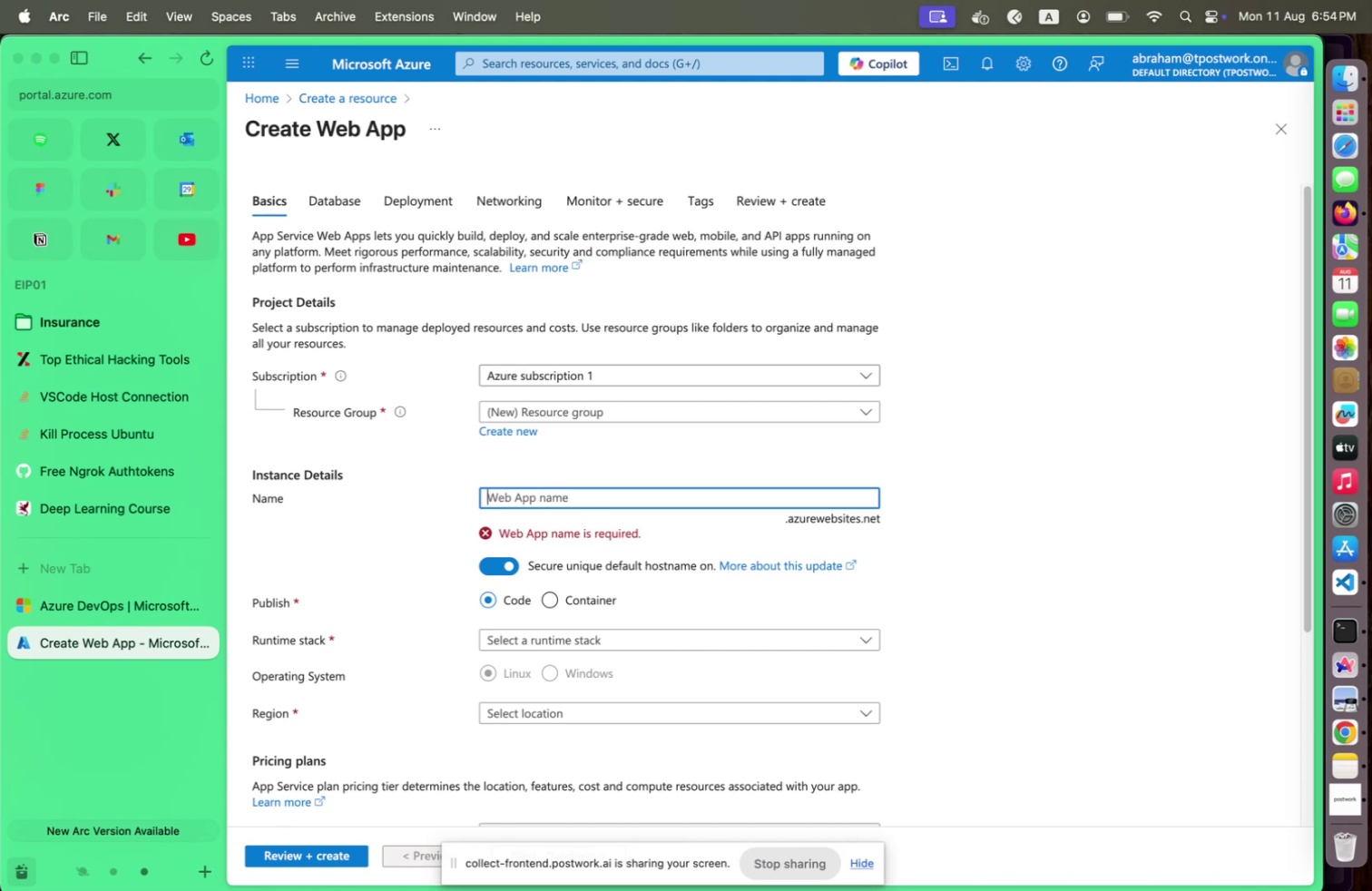 
type(w)
key(Backspace)
type(hello-world)
 